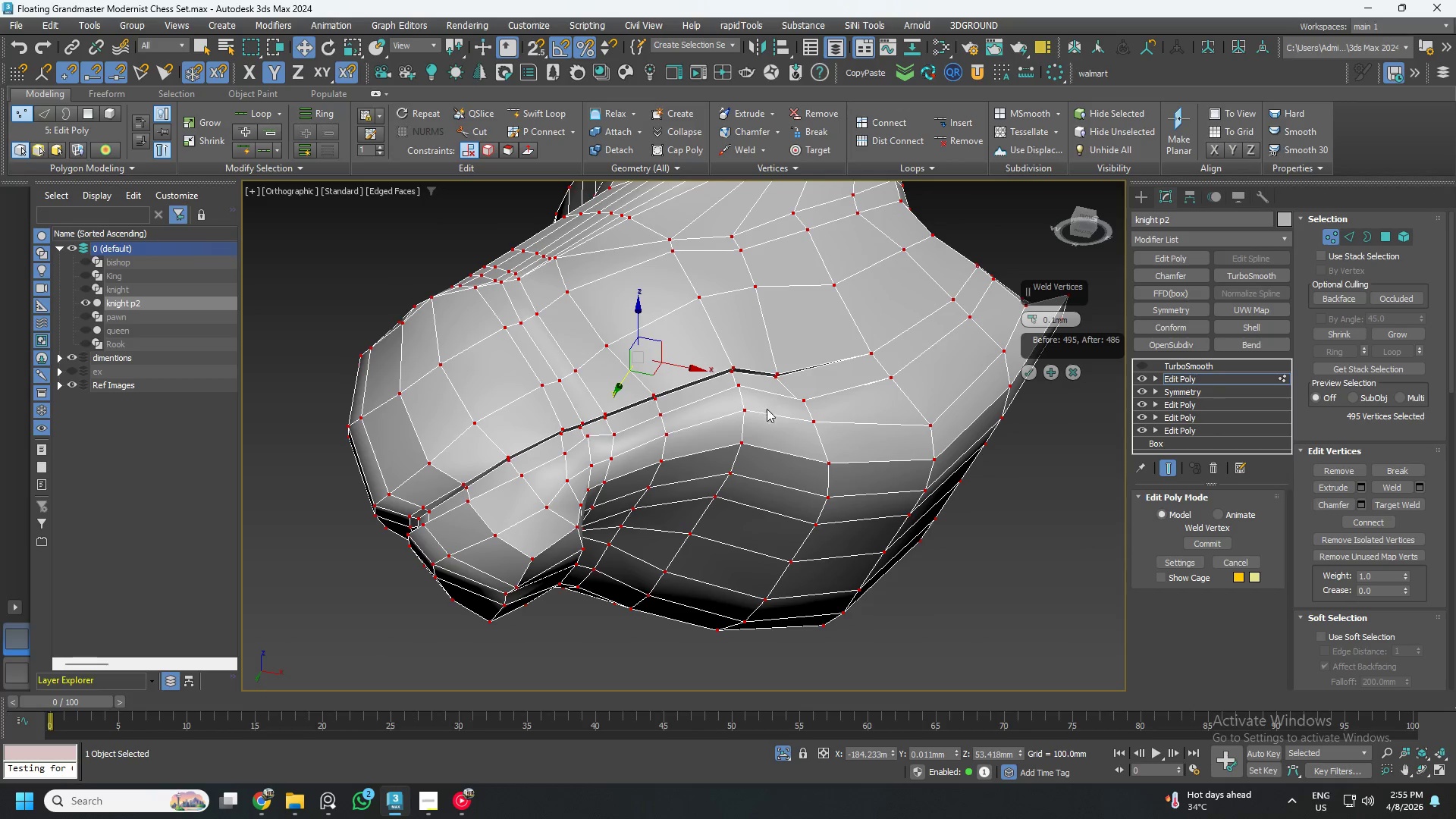 
hold_key(key=AltLeft, duration=1.5)
 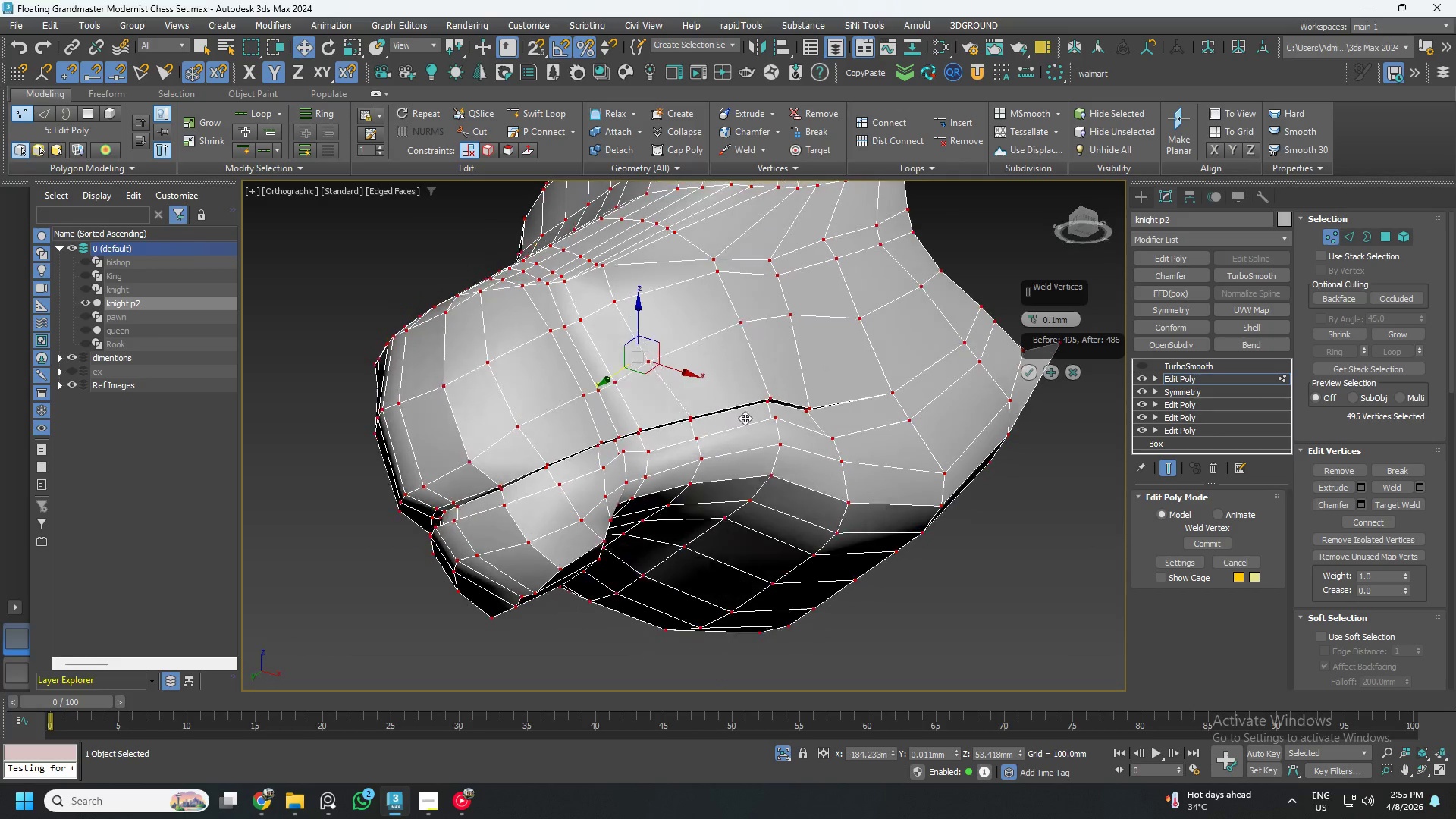 
hold_key(key=AltLeft, duration=1.52)
 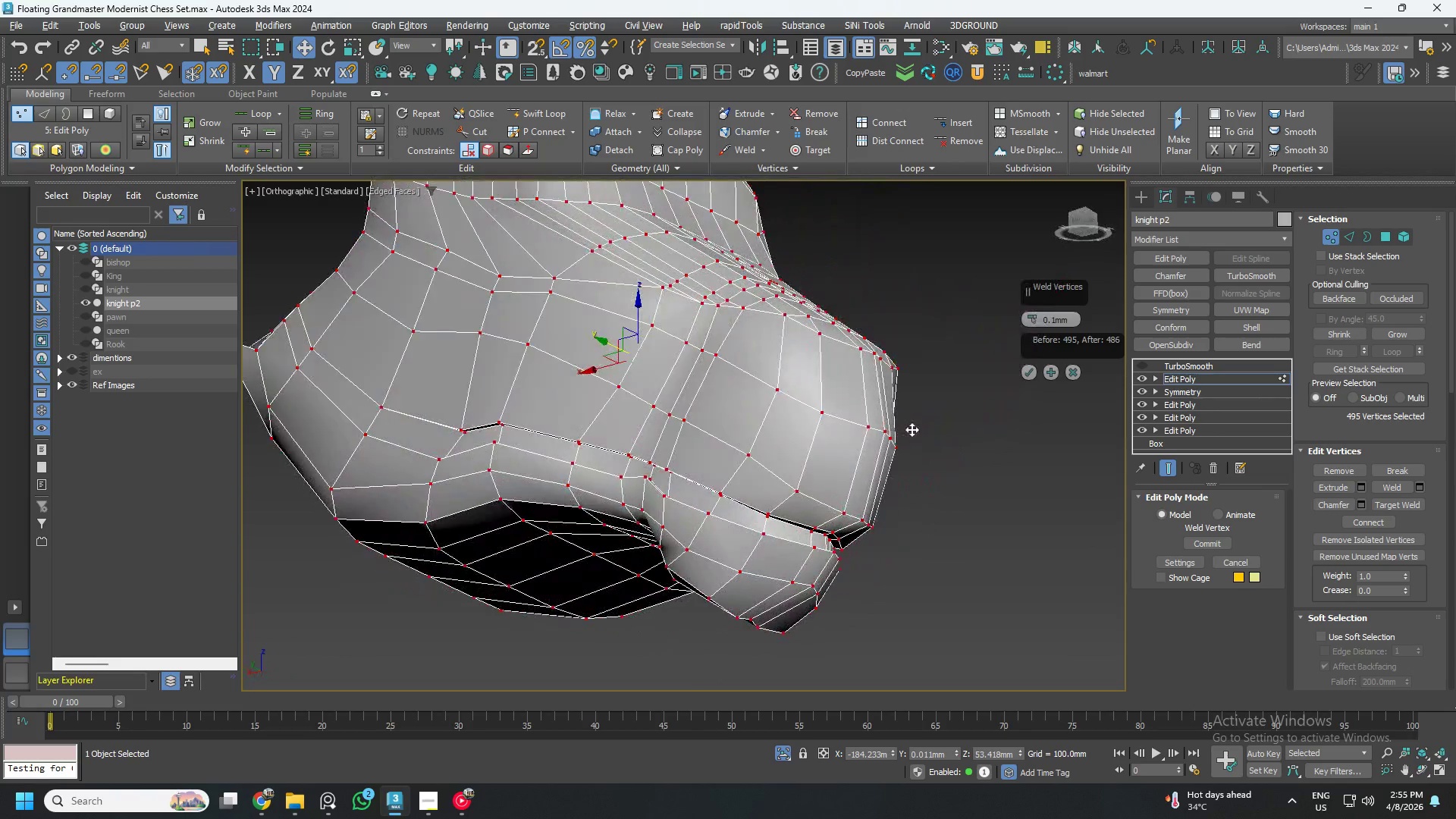 
hold_key(key=AltLeft, duration=1.52)
 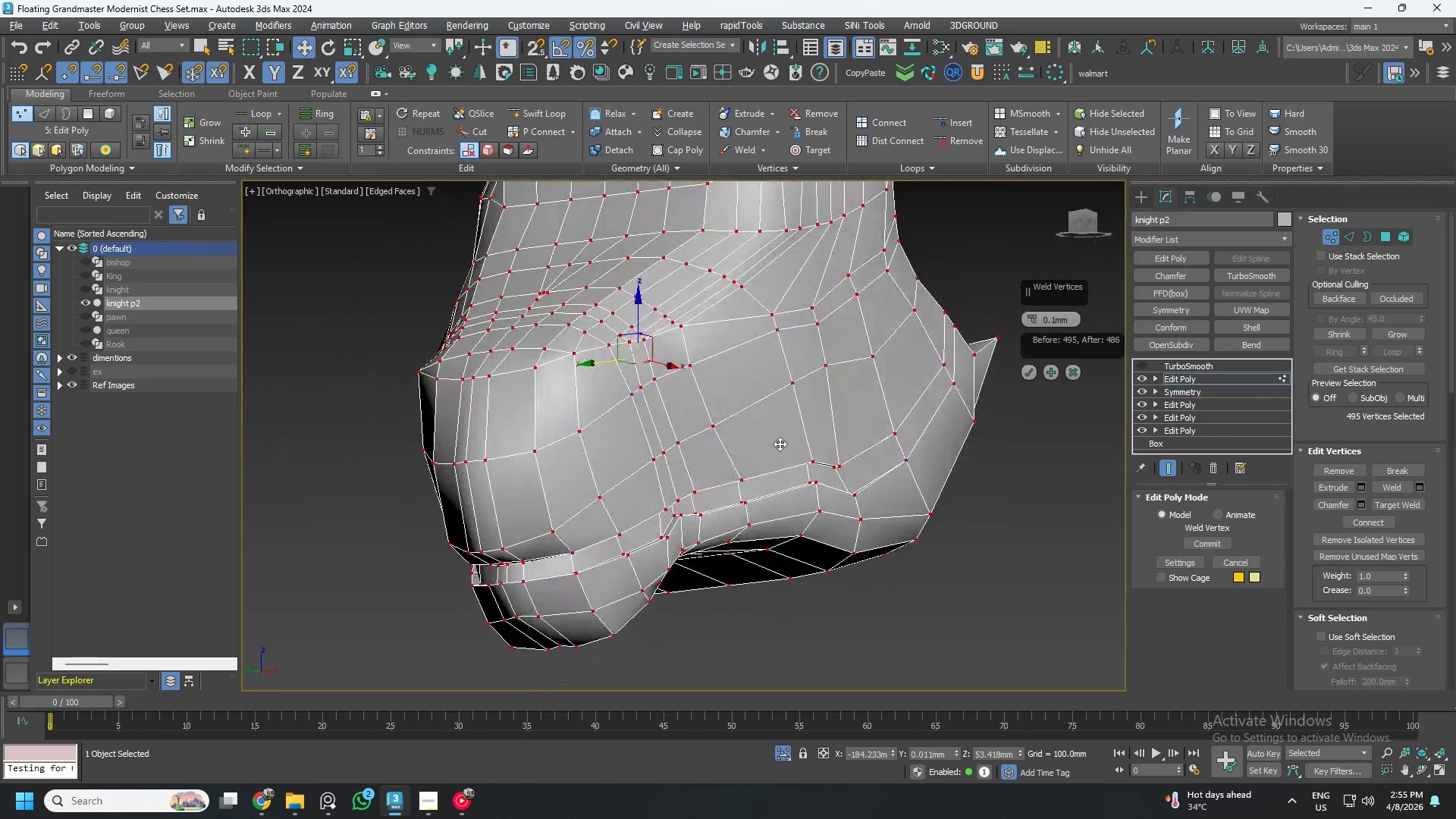 
hold_key(key=AltLeft, duration=1.53)
 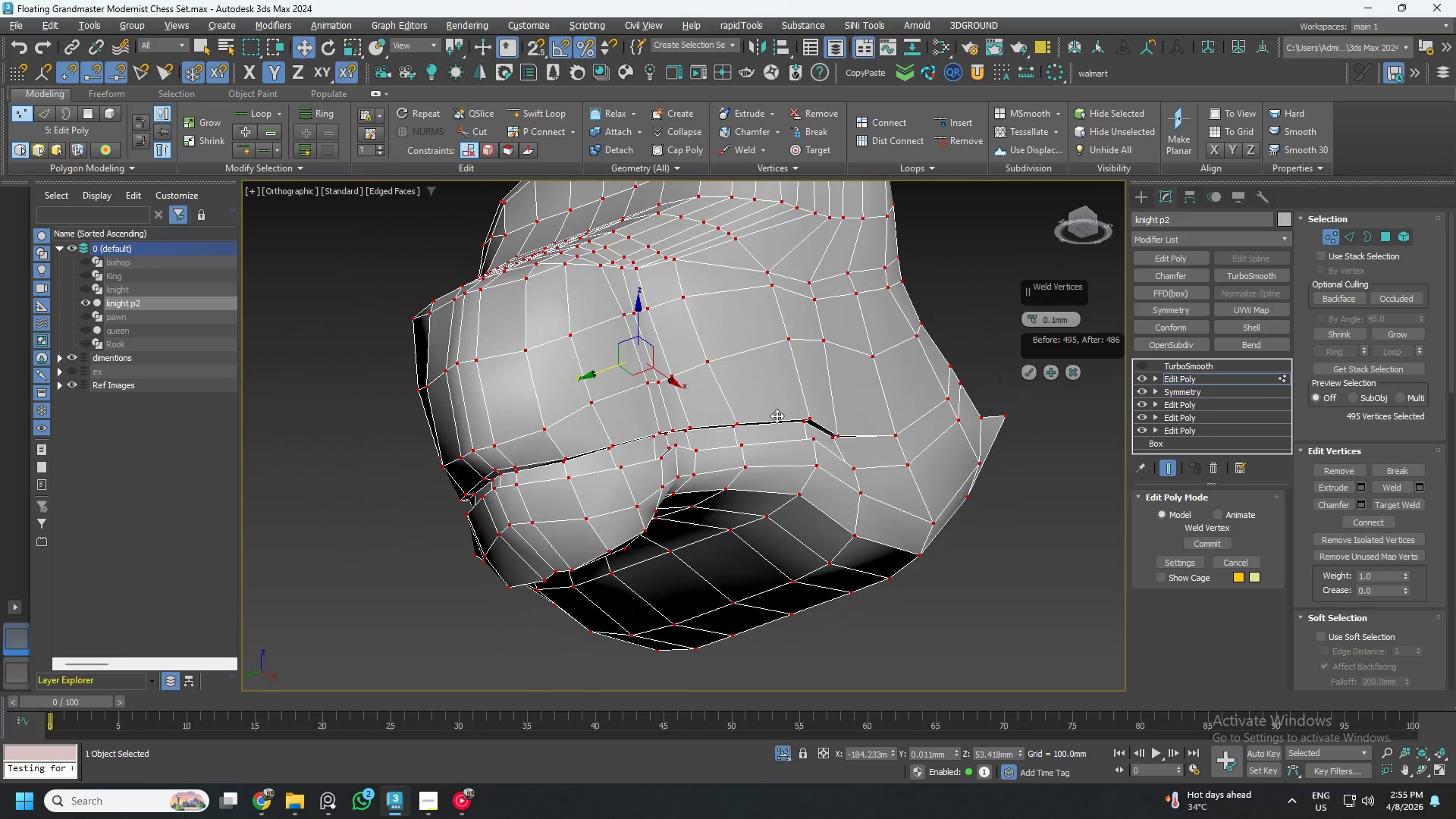 
hold_key(key=AltLeft, duration=0.64)
 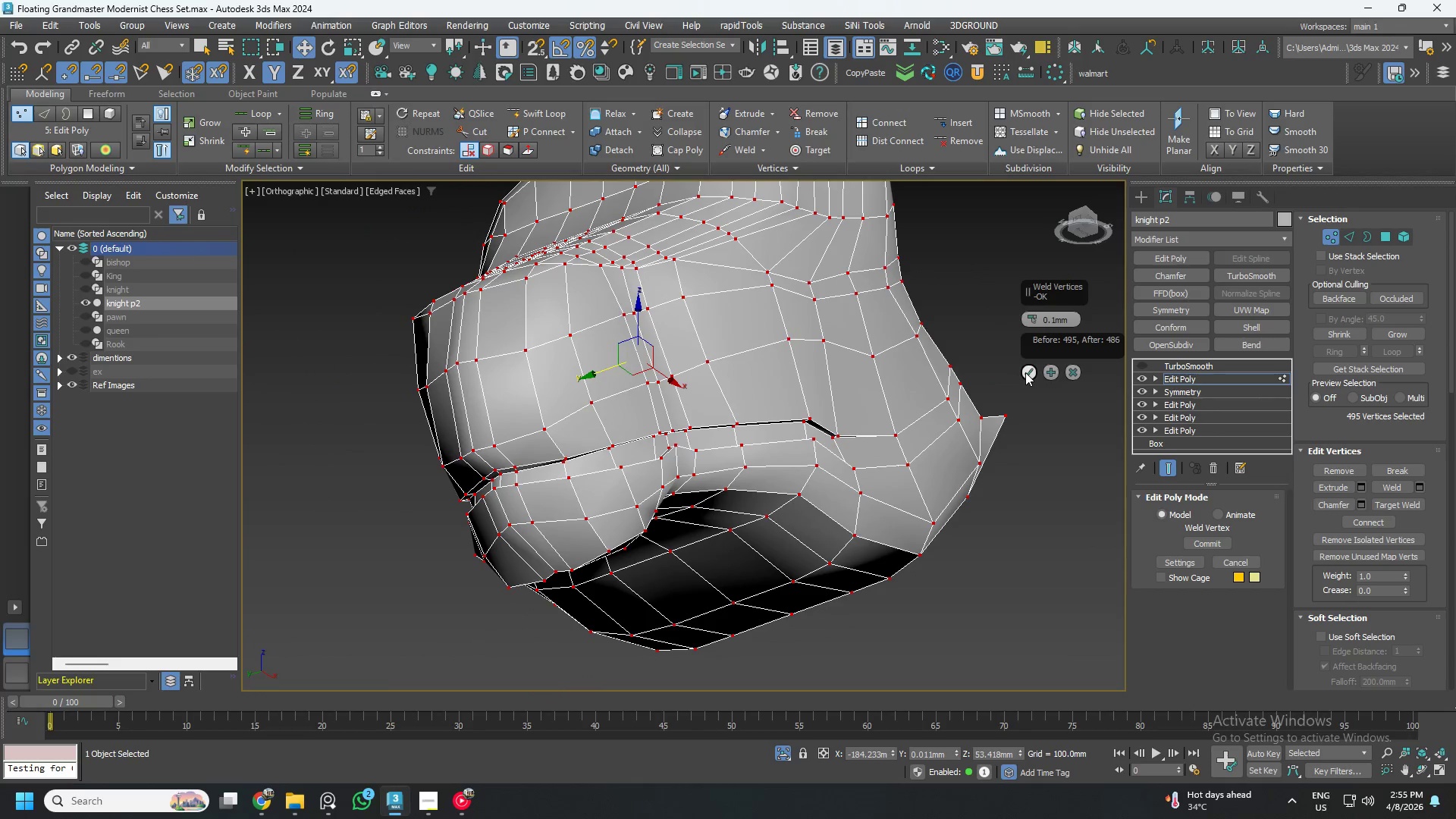 
left_click([1025, 372])
 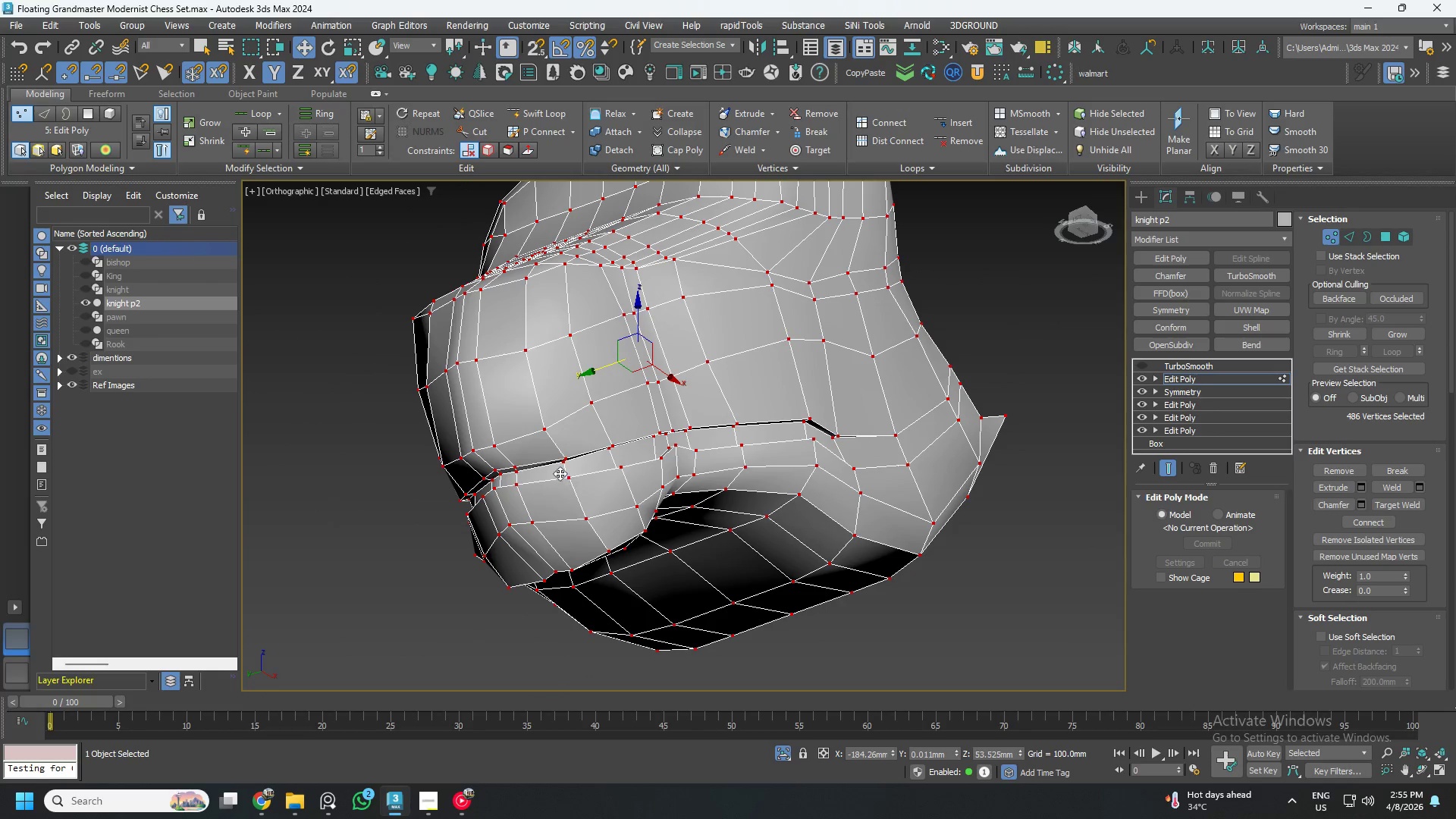 
key(2)
 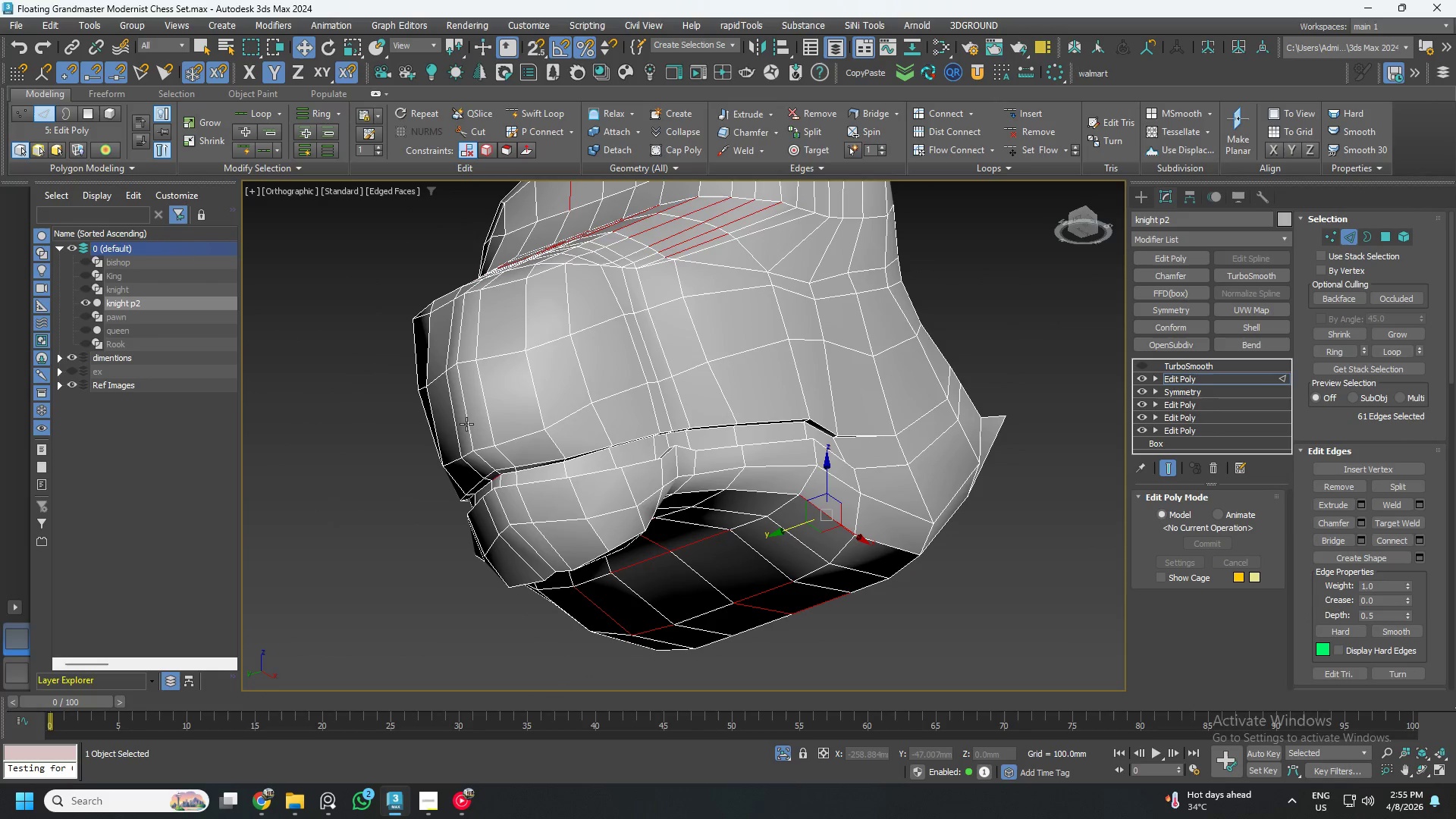 
double_click([466, 424])
 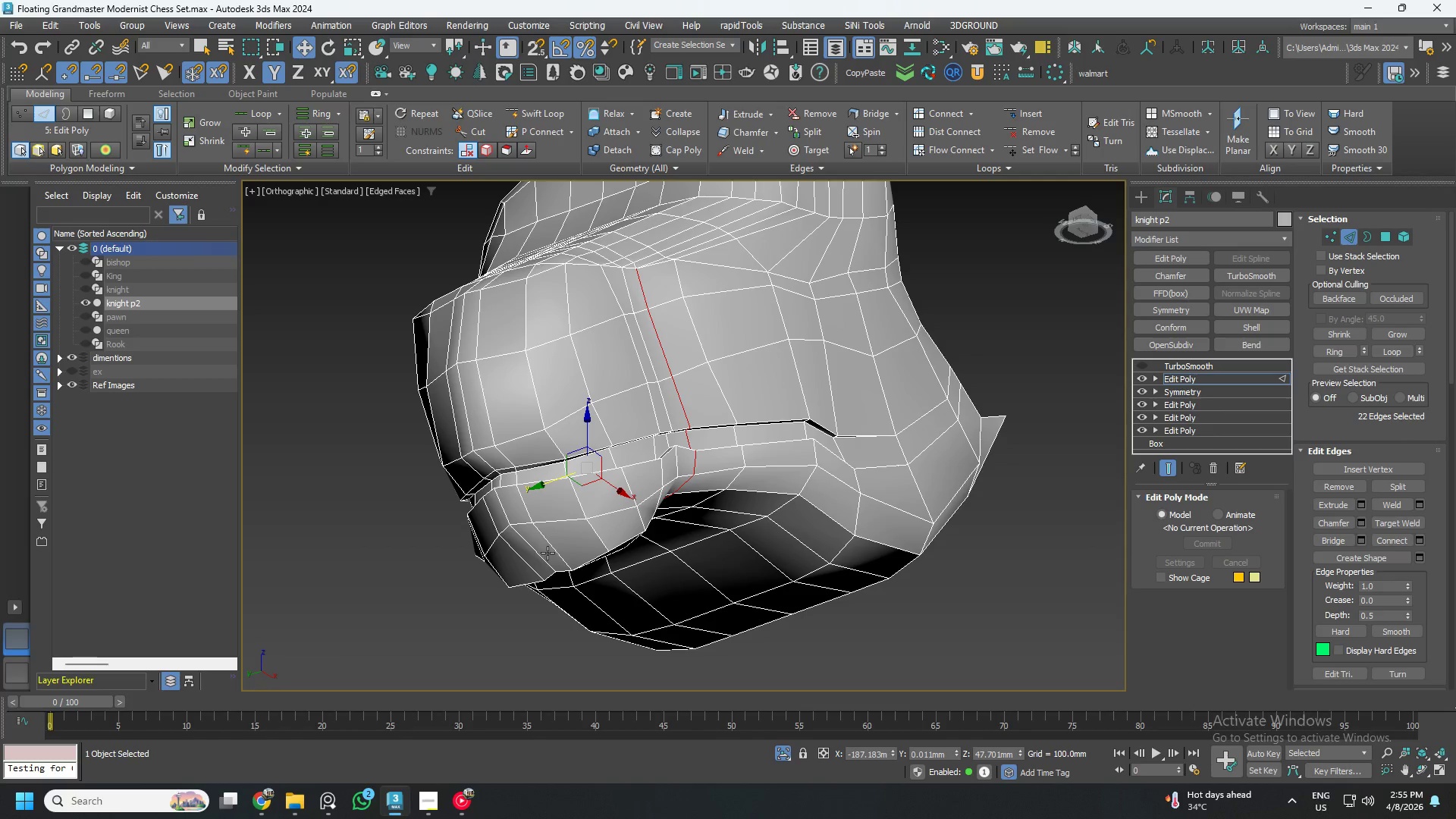 
double_click([538, 553])
 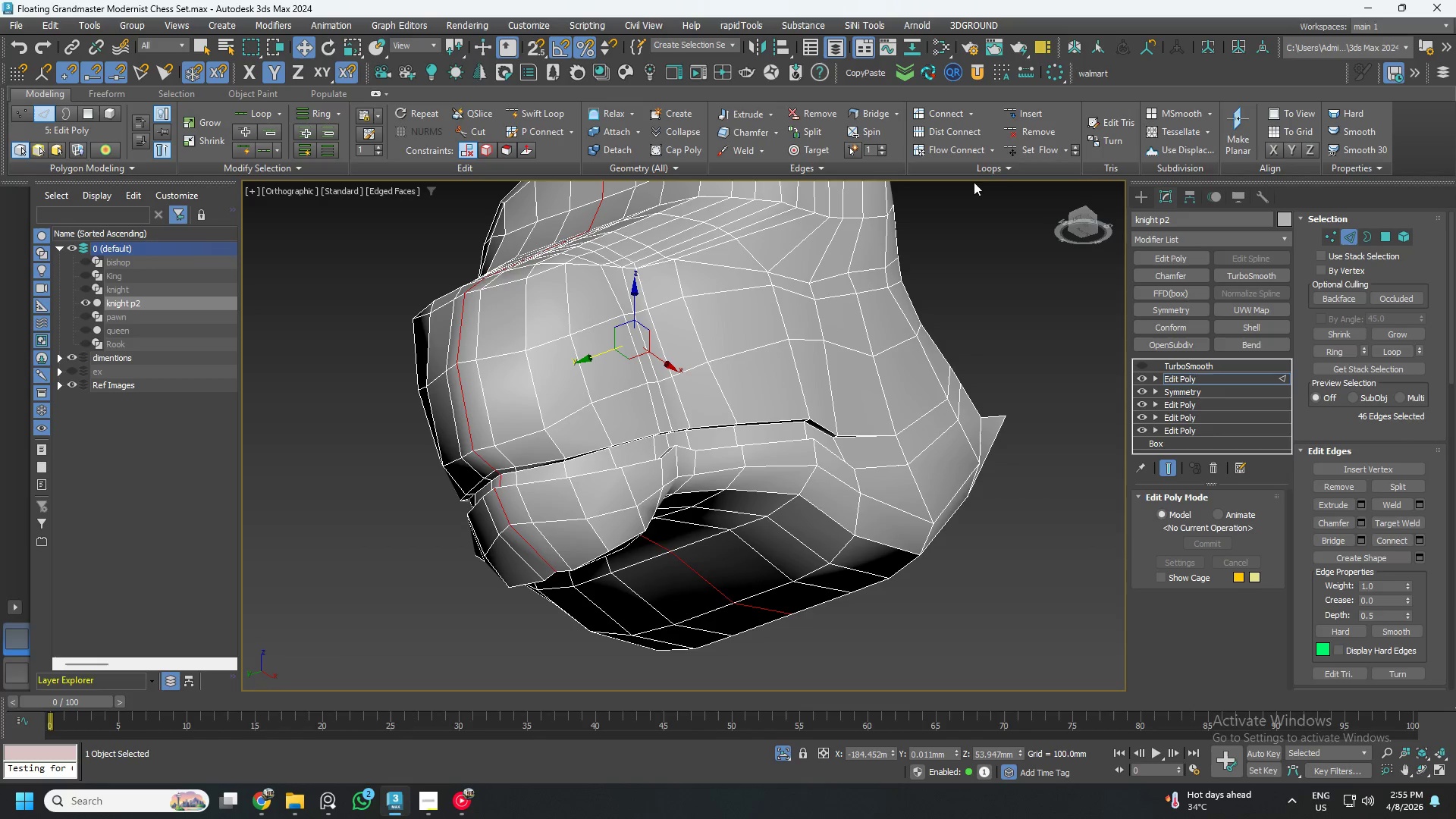 
left_click([1040, 148])
 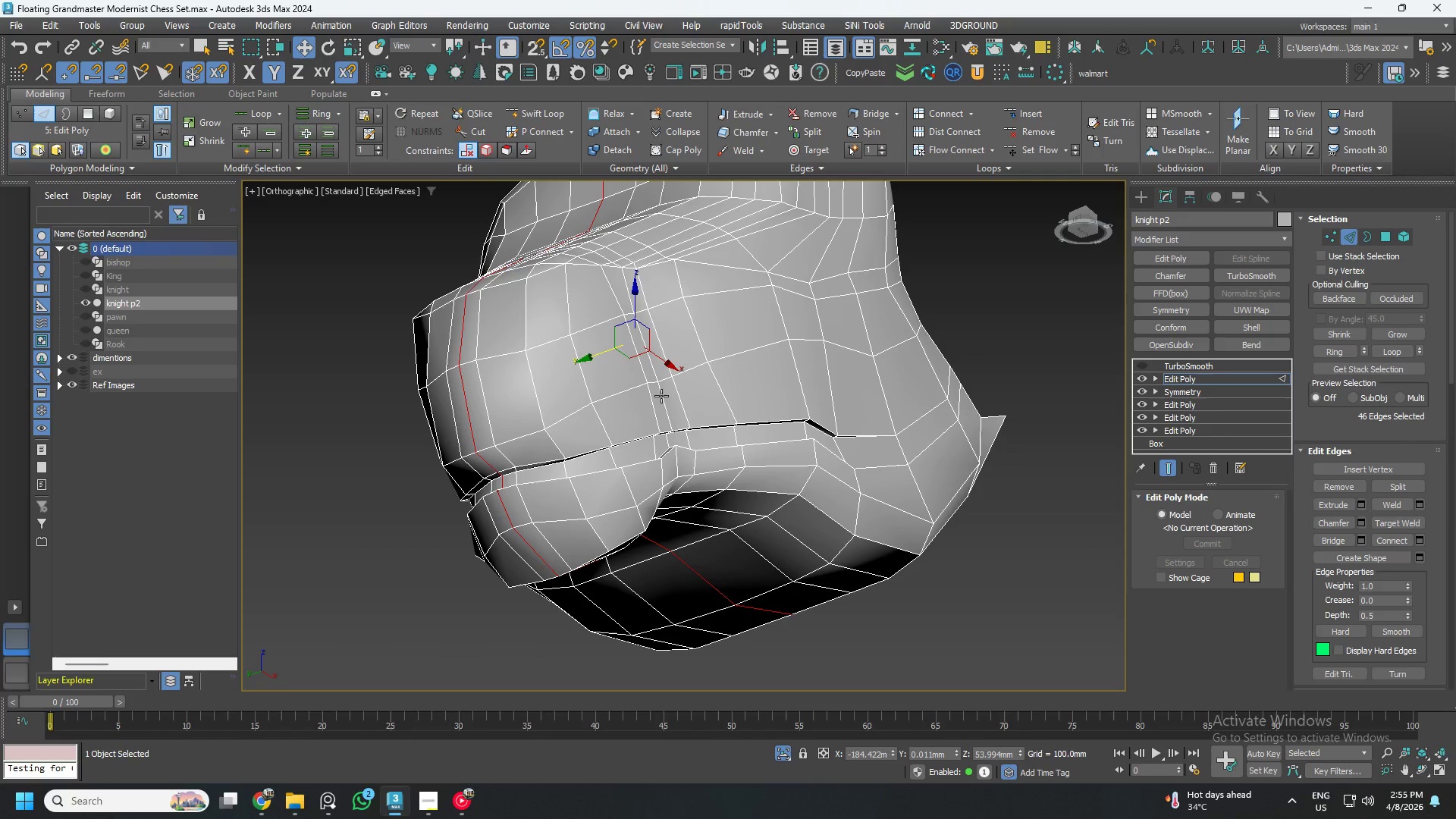 
hold_key(key=AltLeft, duration=1.53)
 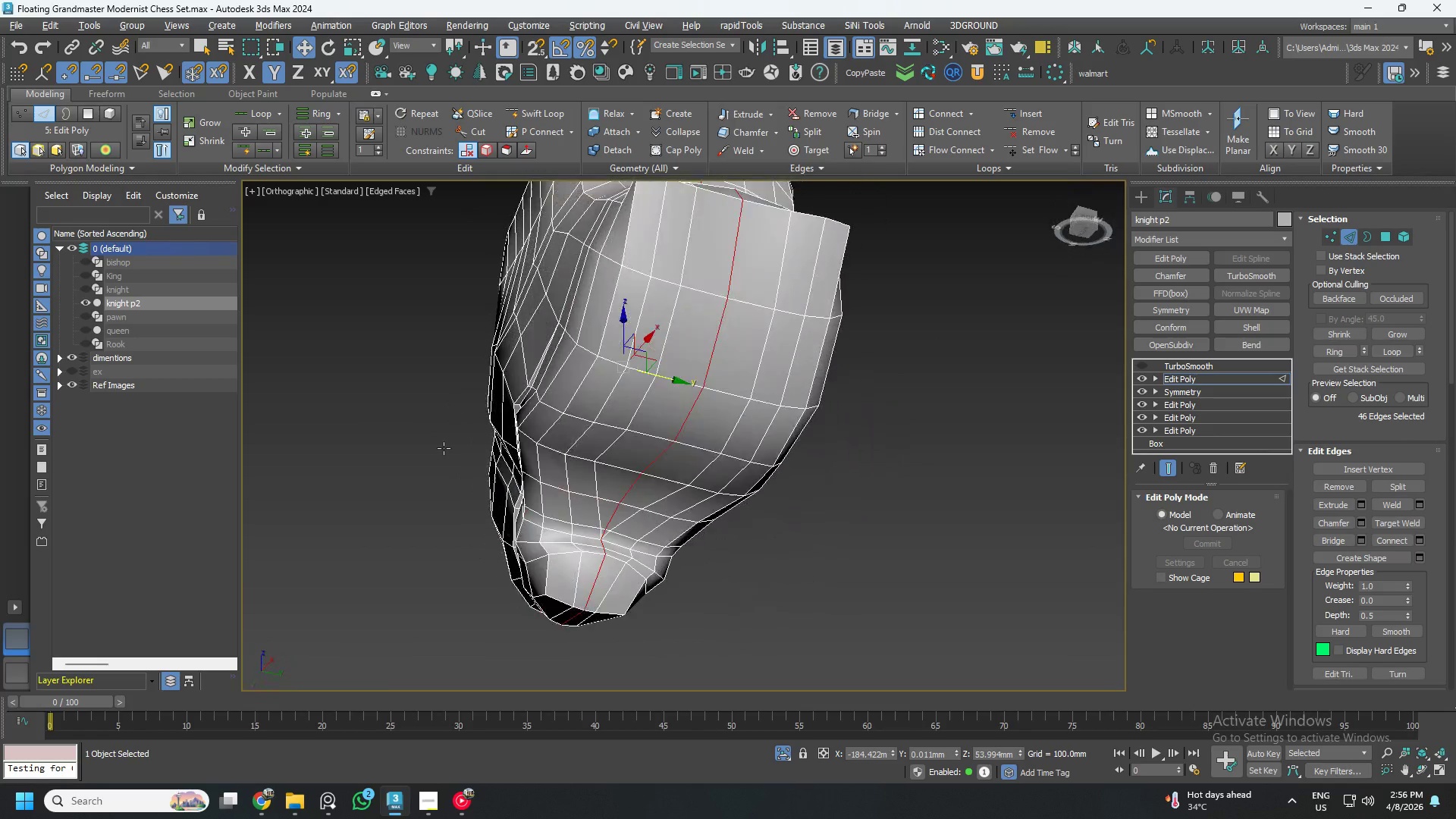 
scroll: coordinate [595, 430], scroll_direction: down, amount: 1.0
 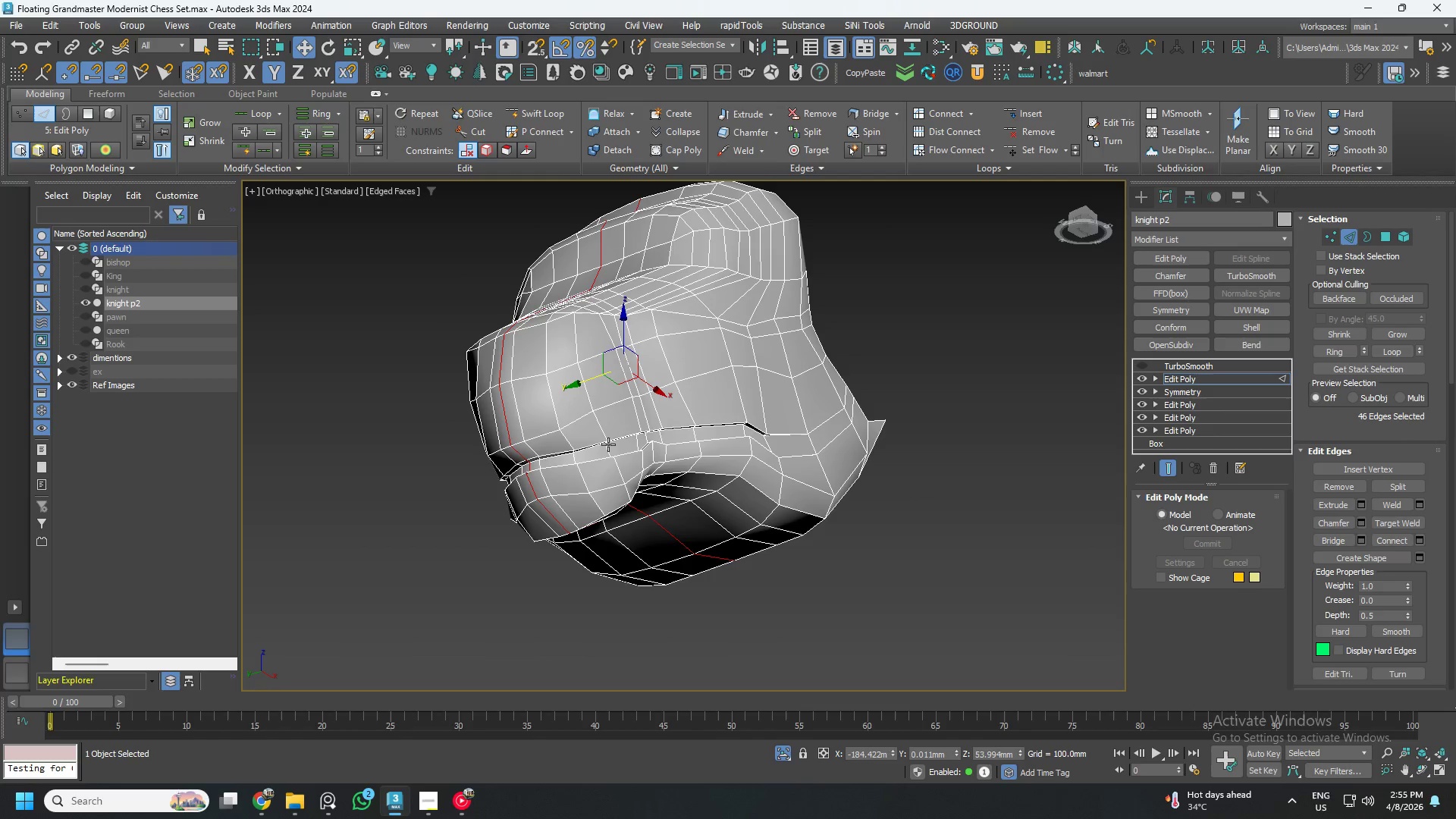 
hold_key(key=AltLeft, duration=0.83)
 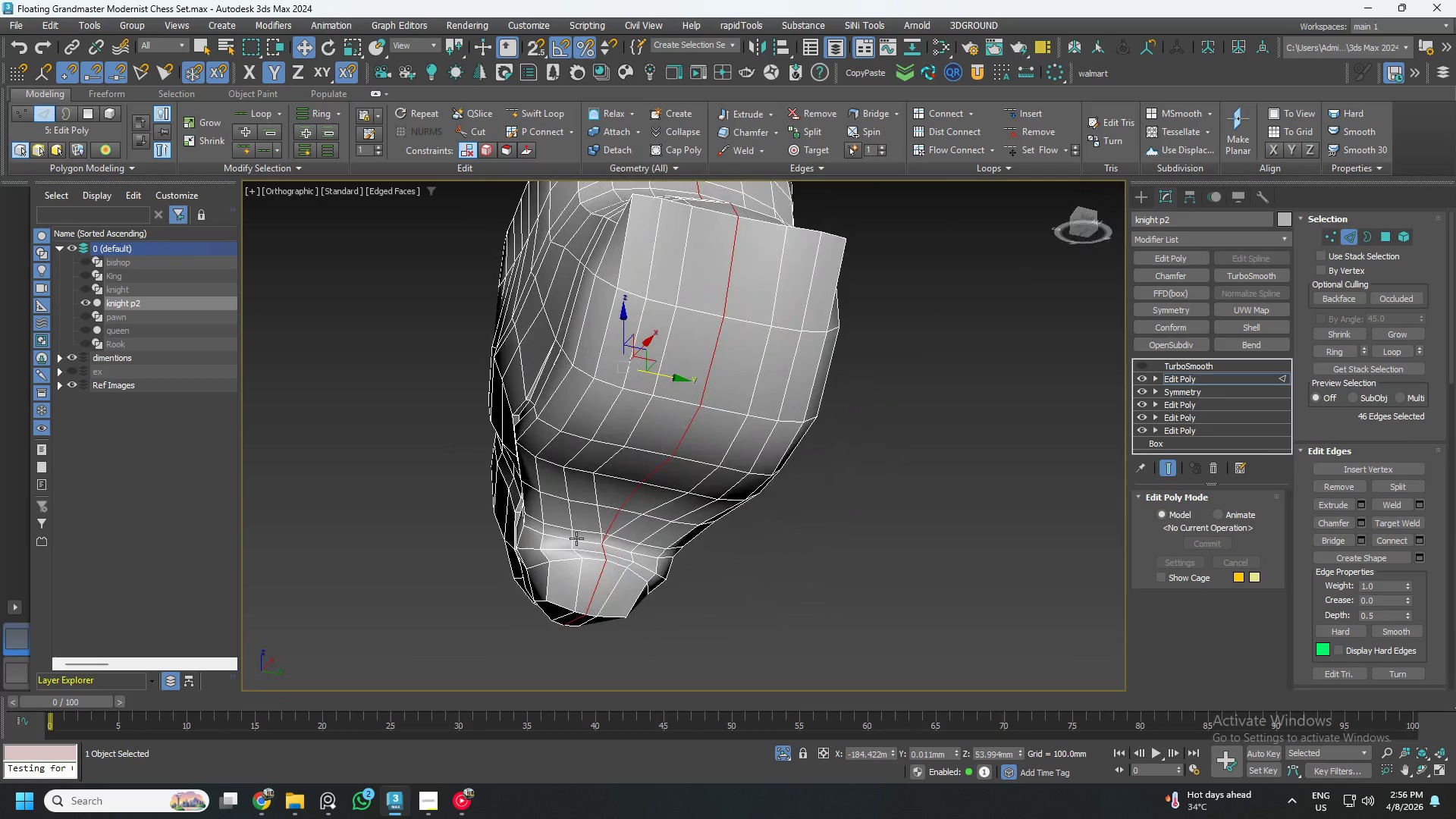 
scroll: coordinate [633, 560], scroll_direction: up, amount: 4.0
 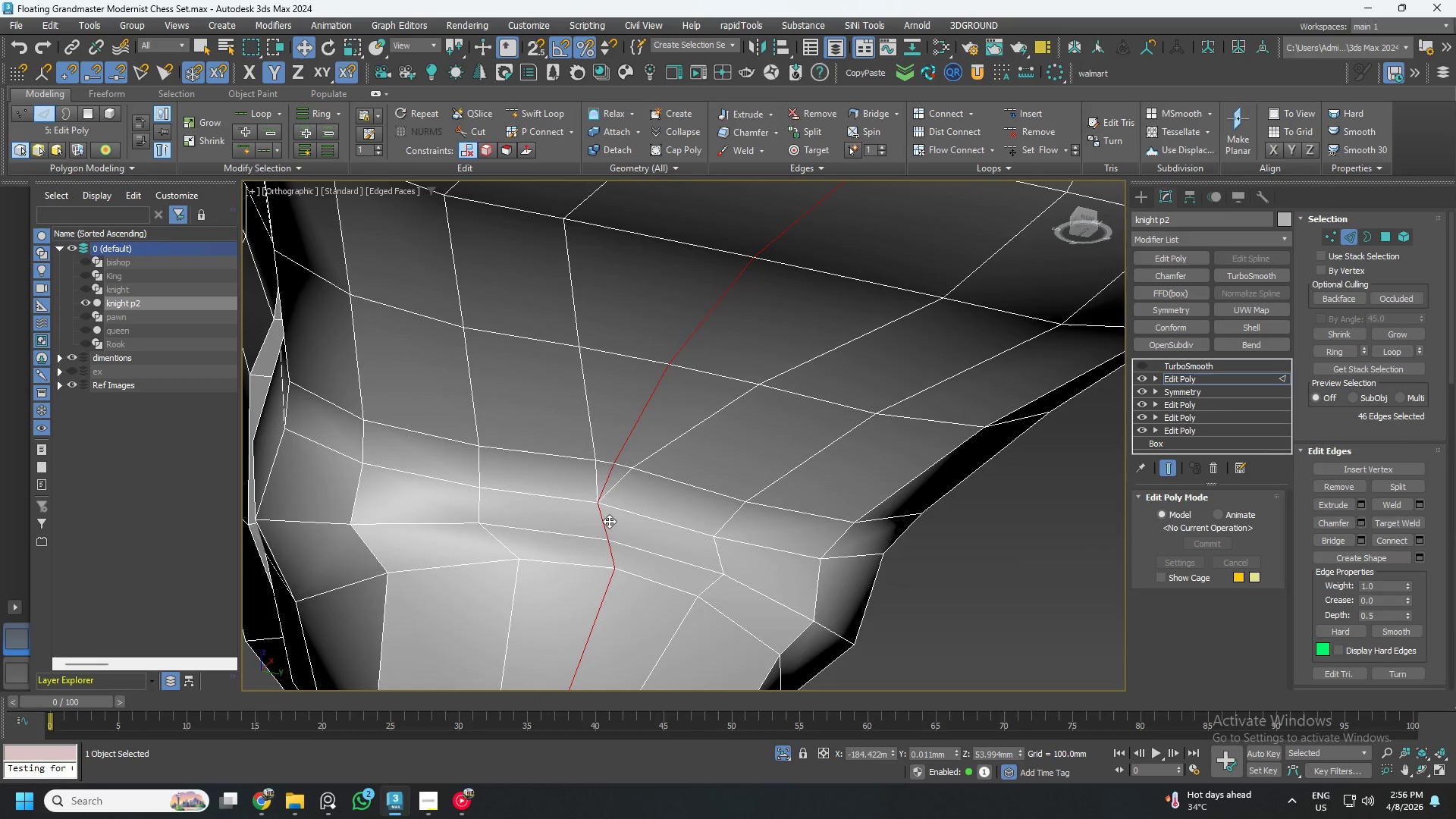 
scroll: coordinate [609, 509], scroll_direction: down, amount: 1.0
 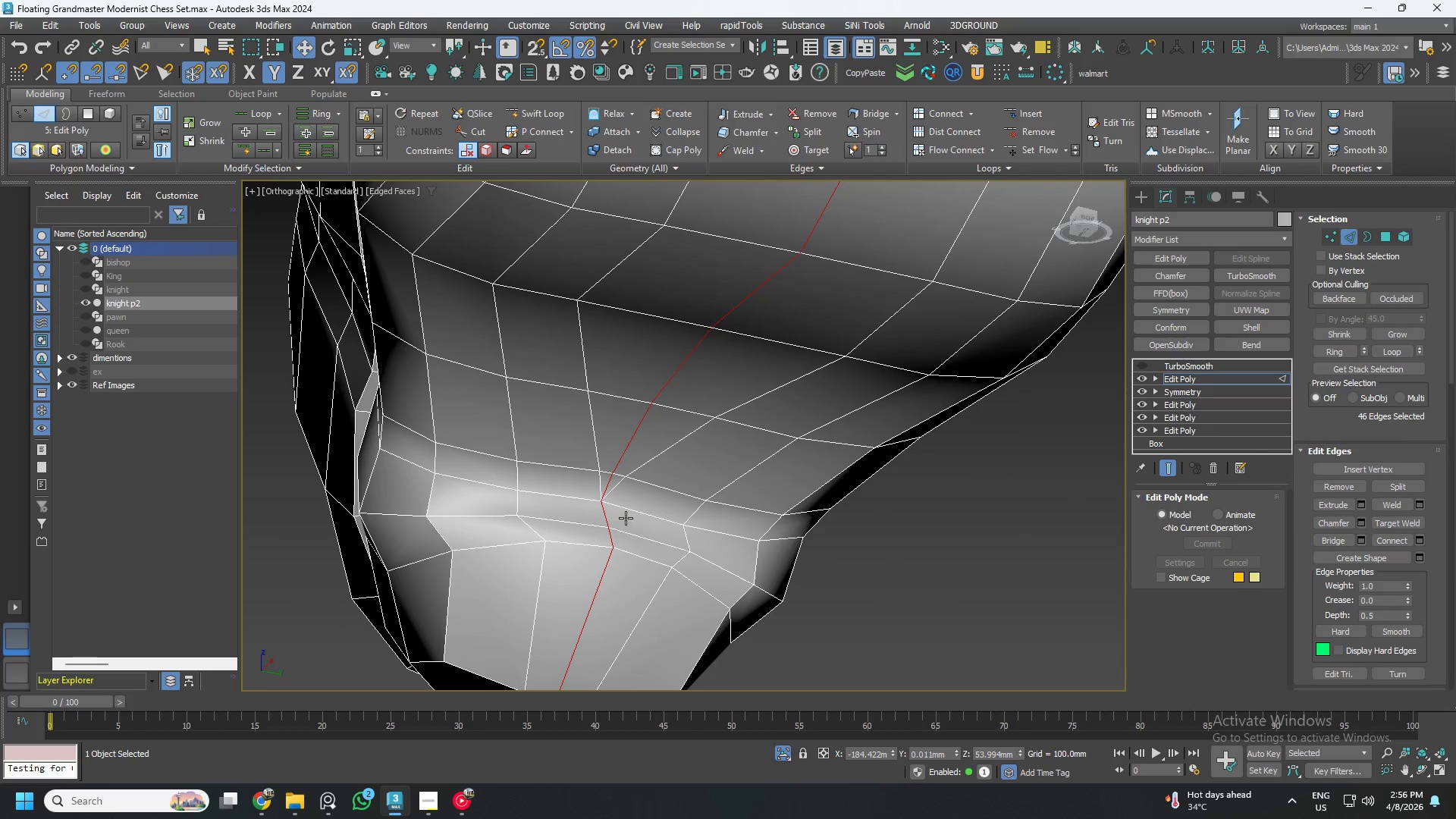 
key(Control+ControlLeft)
 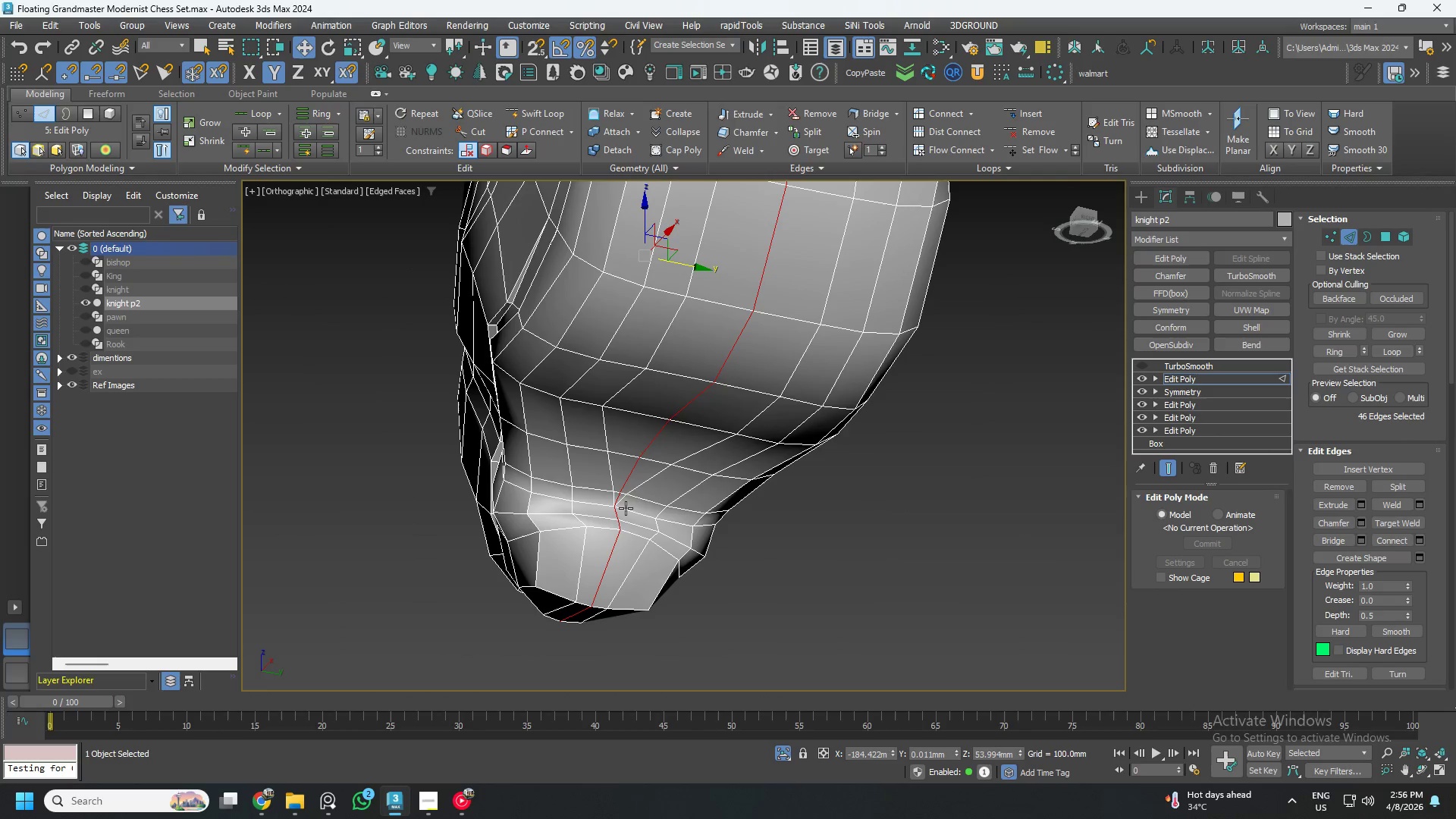 
key(Control+S)
 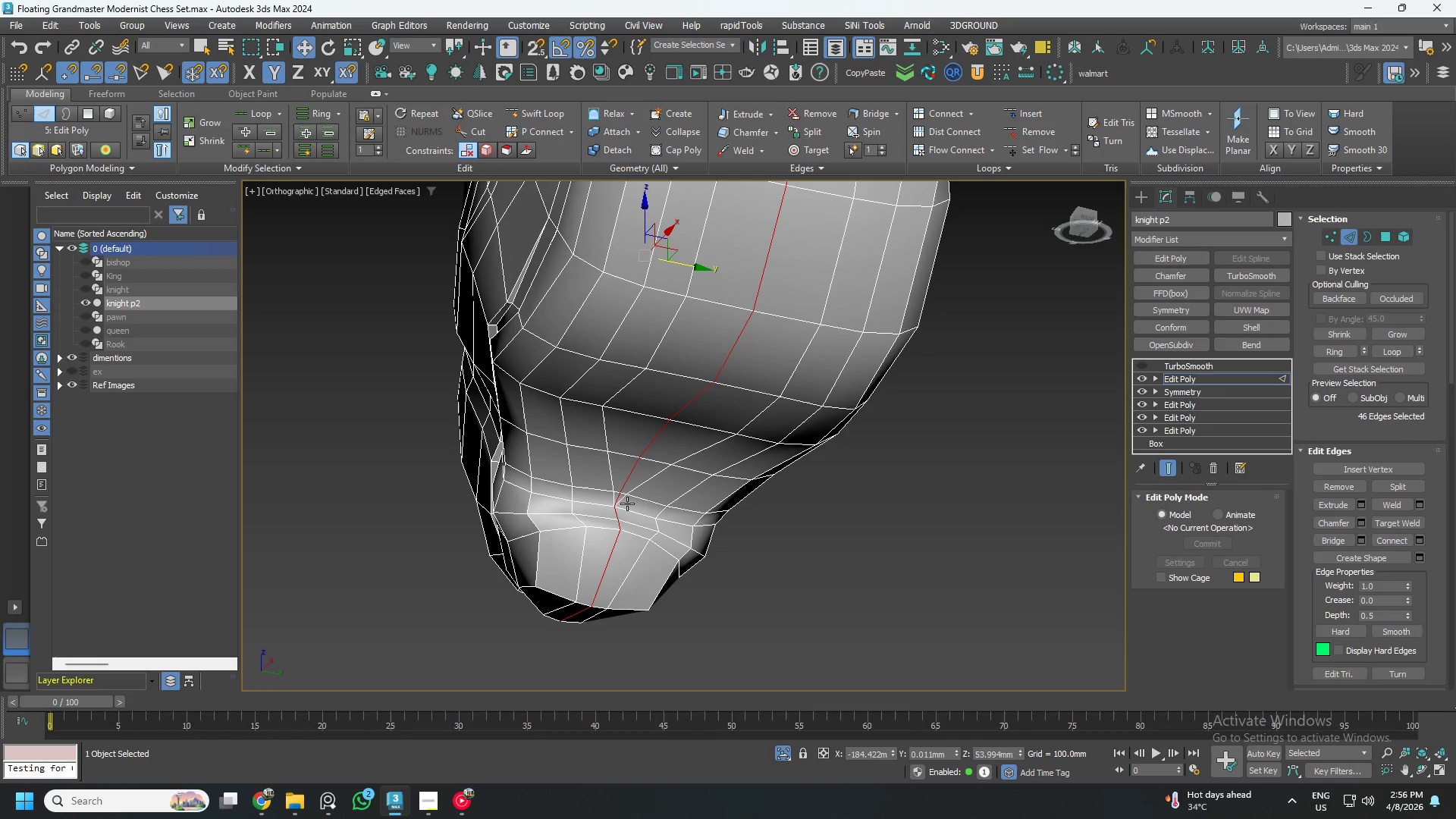 
scroll: coordinate [627, 511], scroll_direction: down, amount: 2.0
 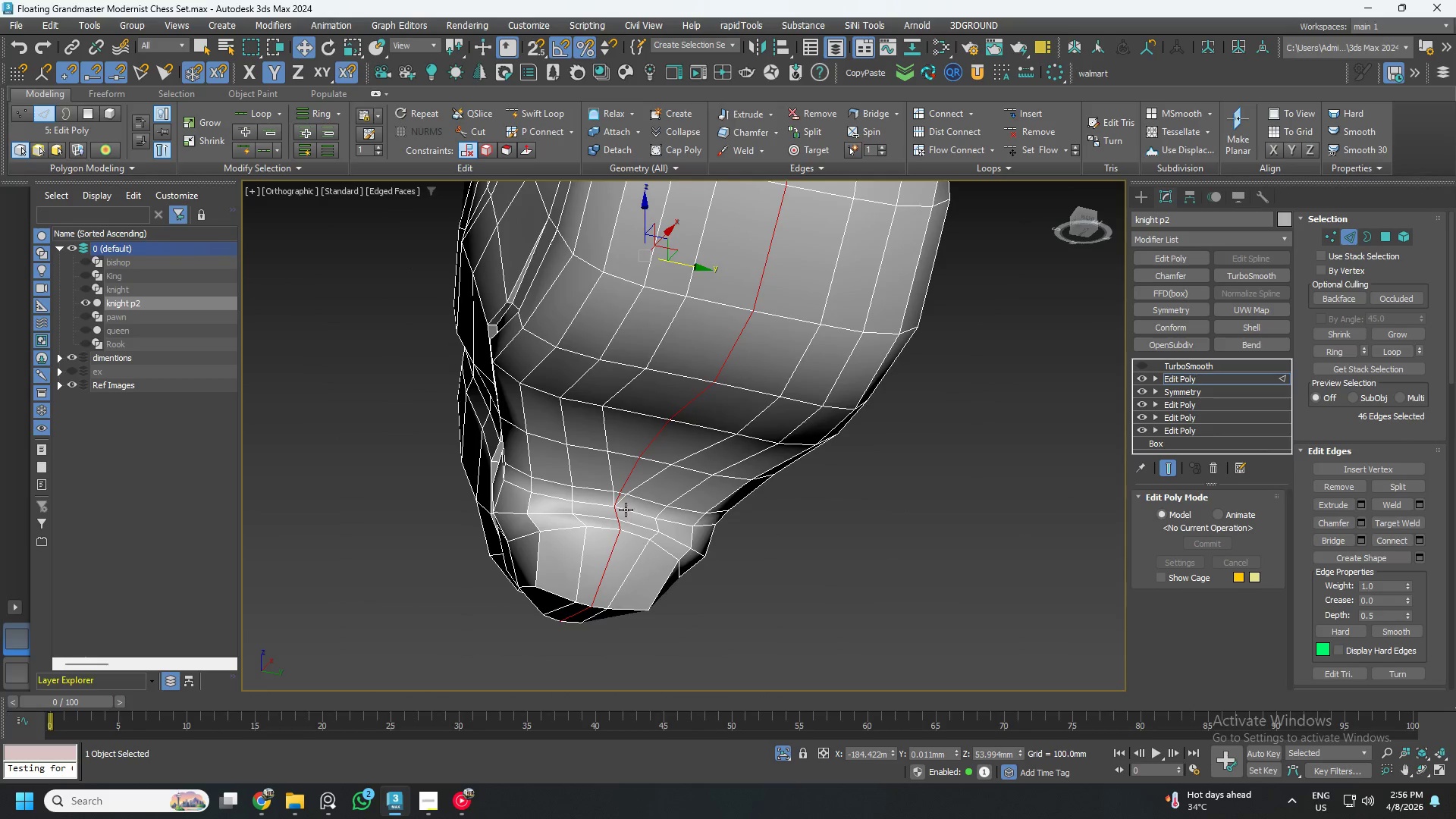 
hold_key(key=AltLeft, duration=0.69)
 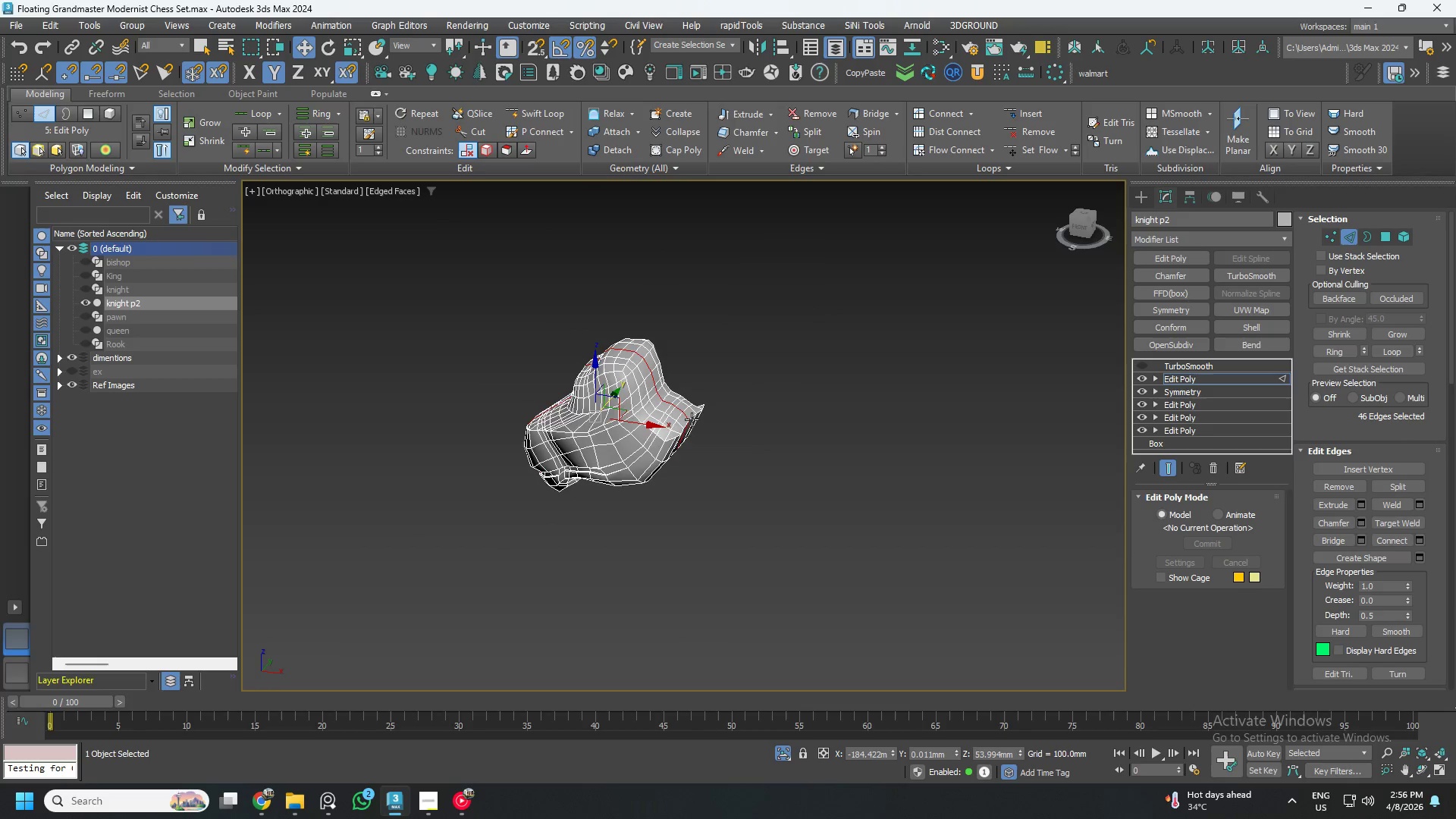 
scroll: coordinate [589, 464], scroll_direction: down, amount: 4.0
 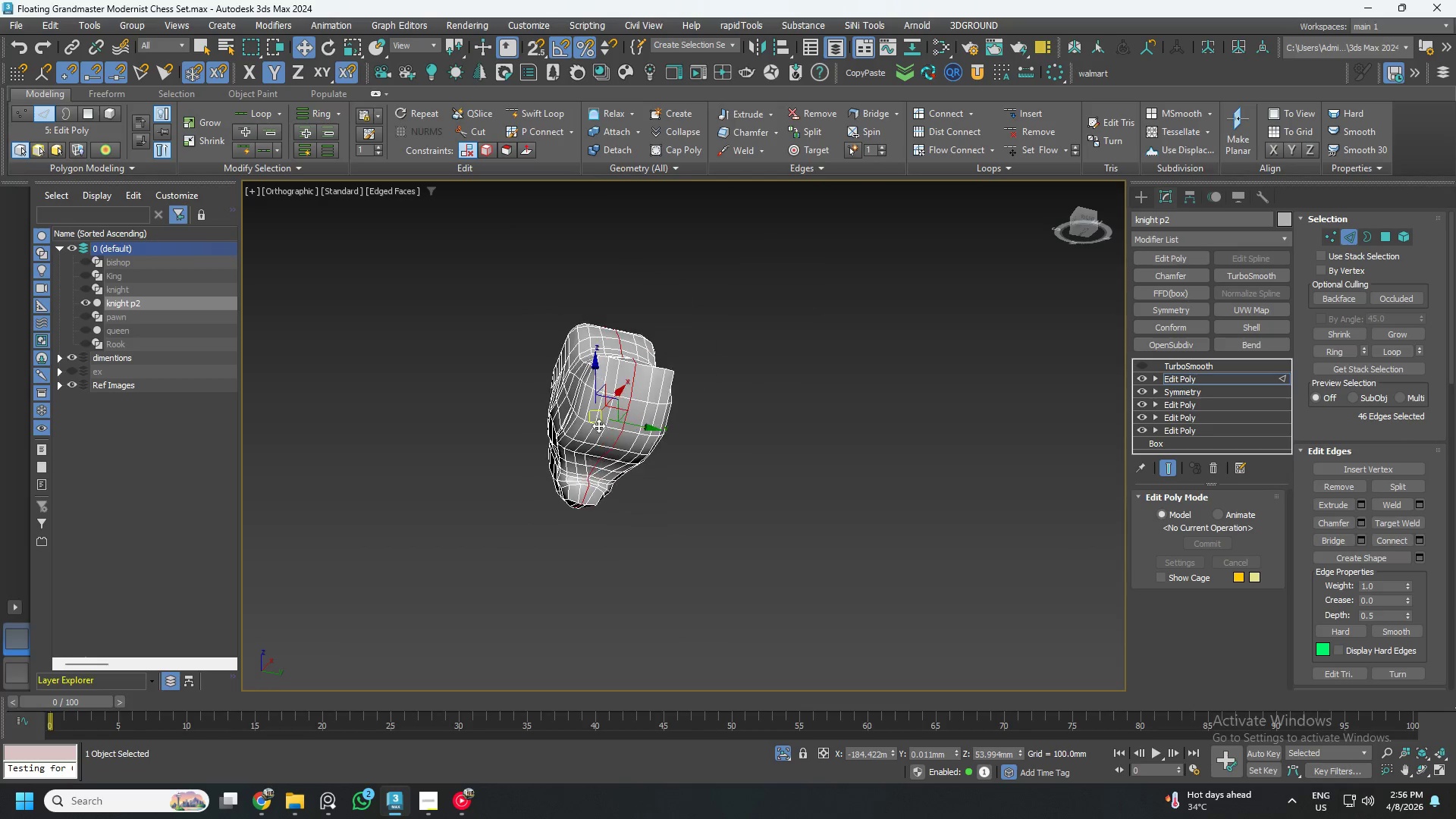 
scroll: coordinate [639, 467], scroll_direction: up, amount: 4.0
 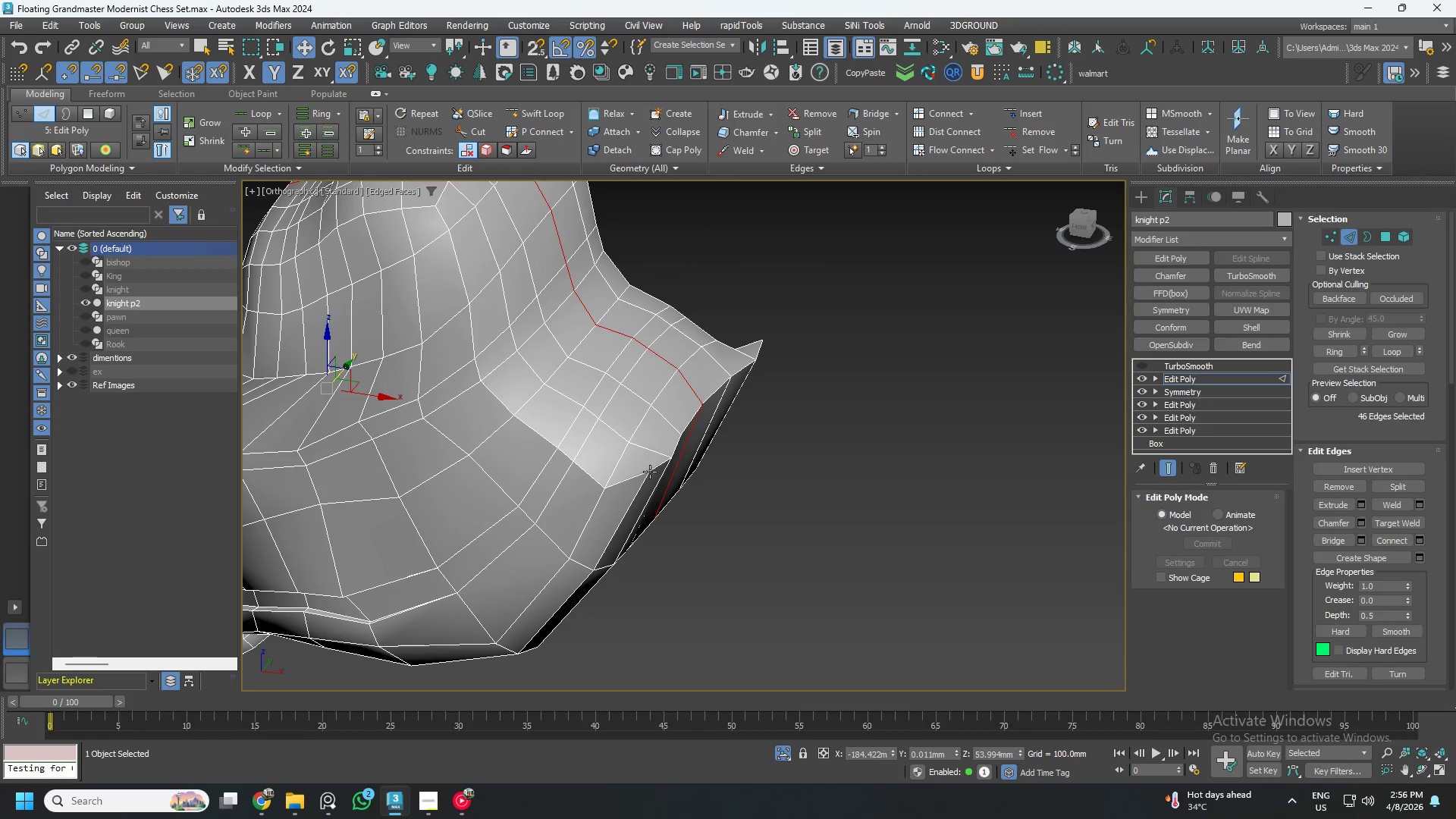 
hold_key(key=AltLeft, duration=0.83)
 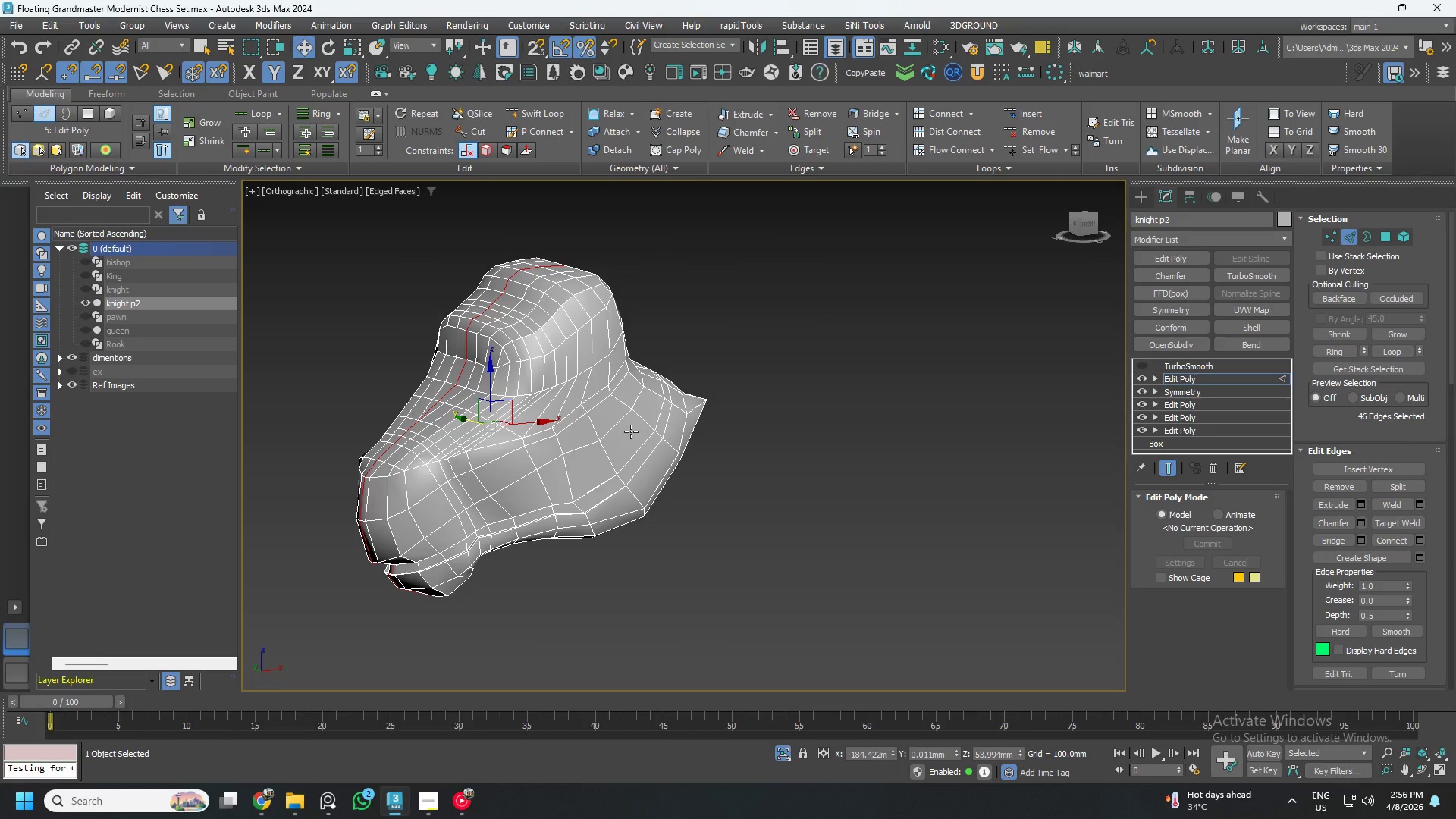 
scroll: coordinate [653, 463], scroll_direction: down, amount: 2.0
 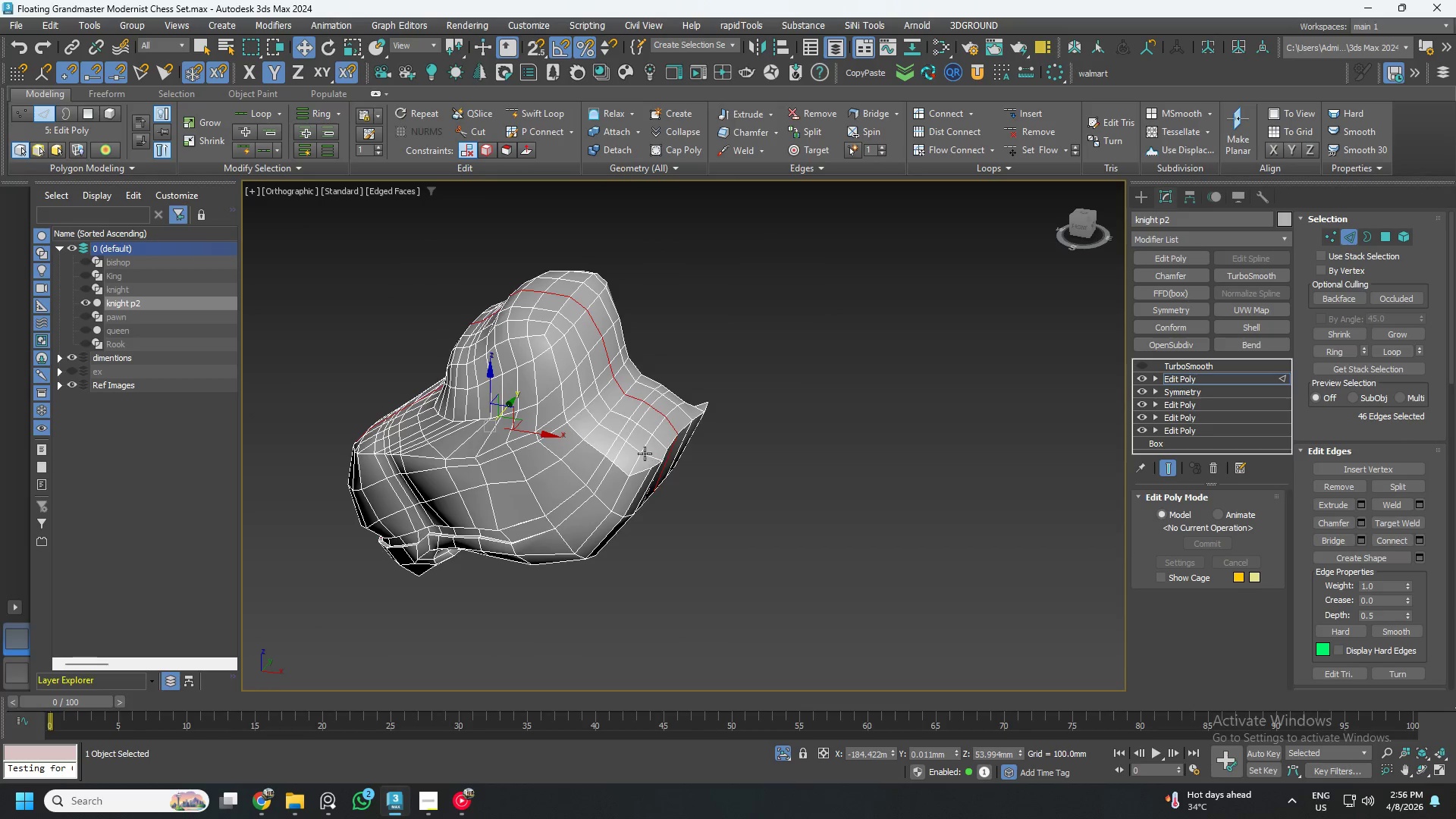 
hold_key(key=AltLeft, duration=0.39)
 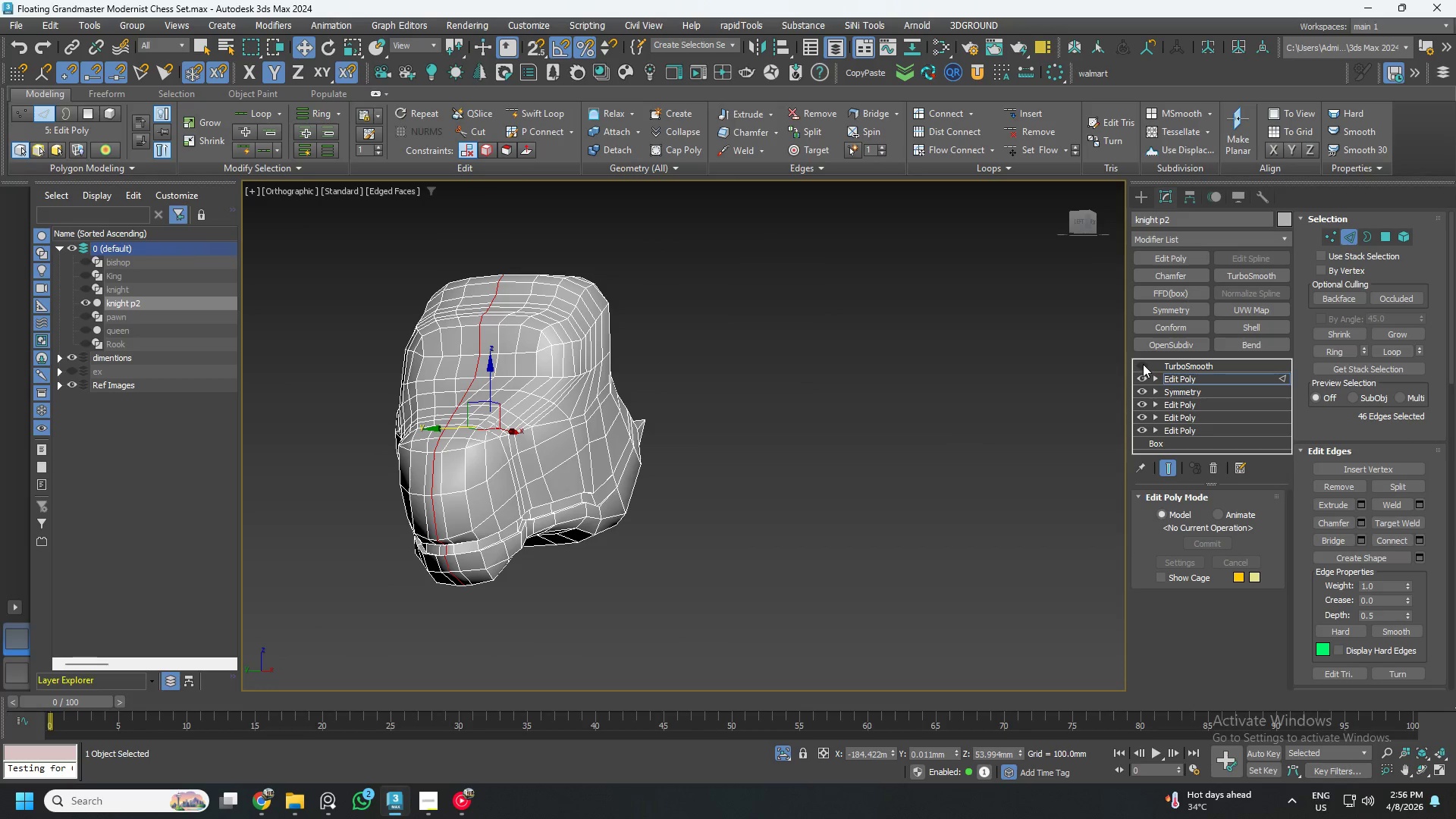 
left_click([1142, 365])
 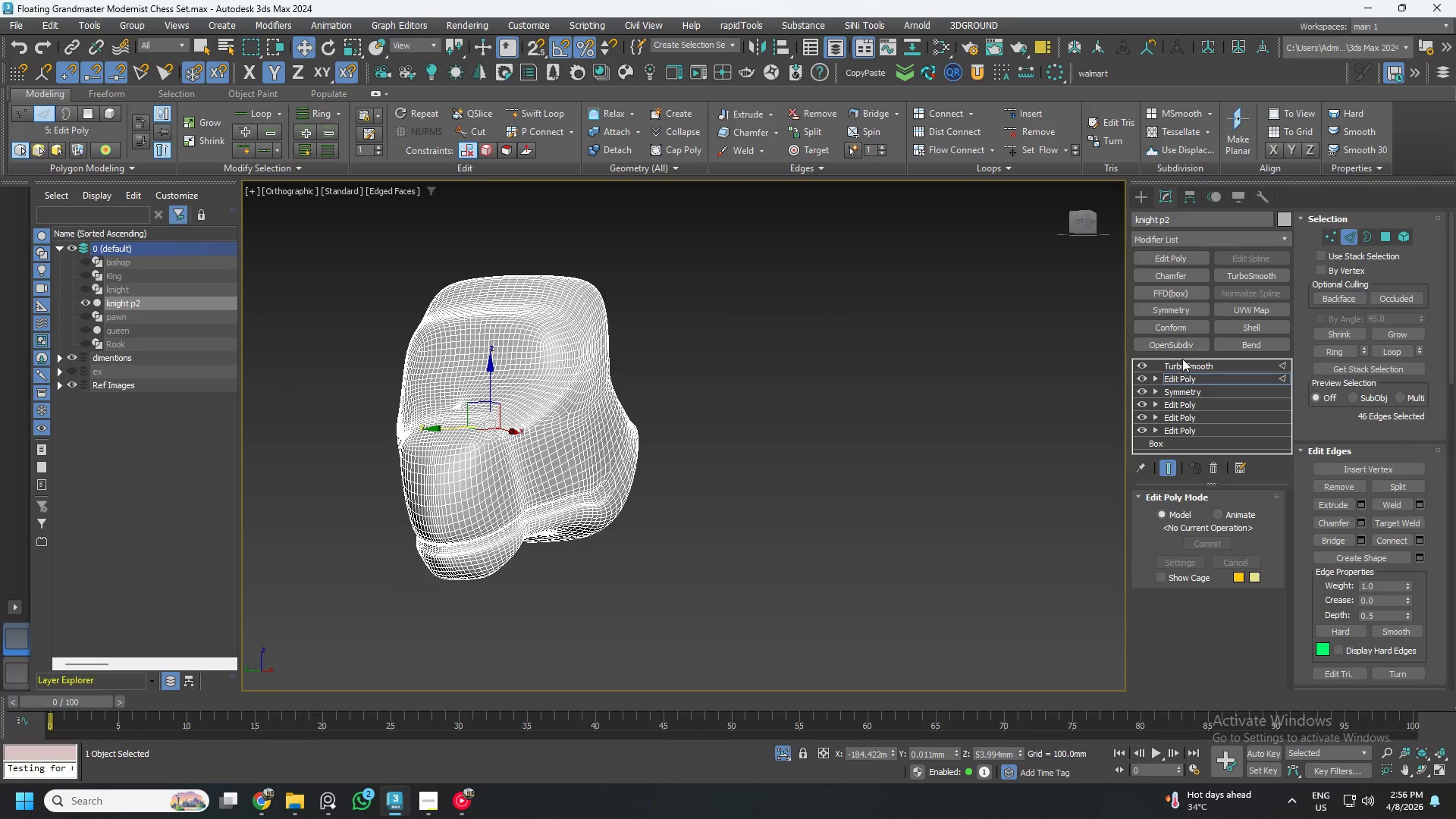 
left_click([1137, 365])
 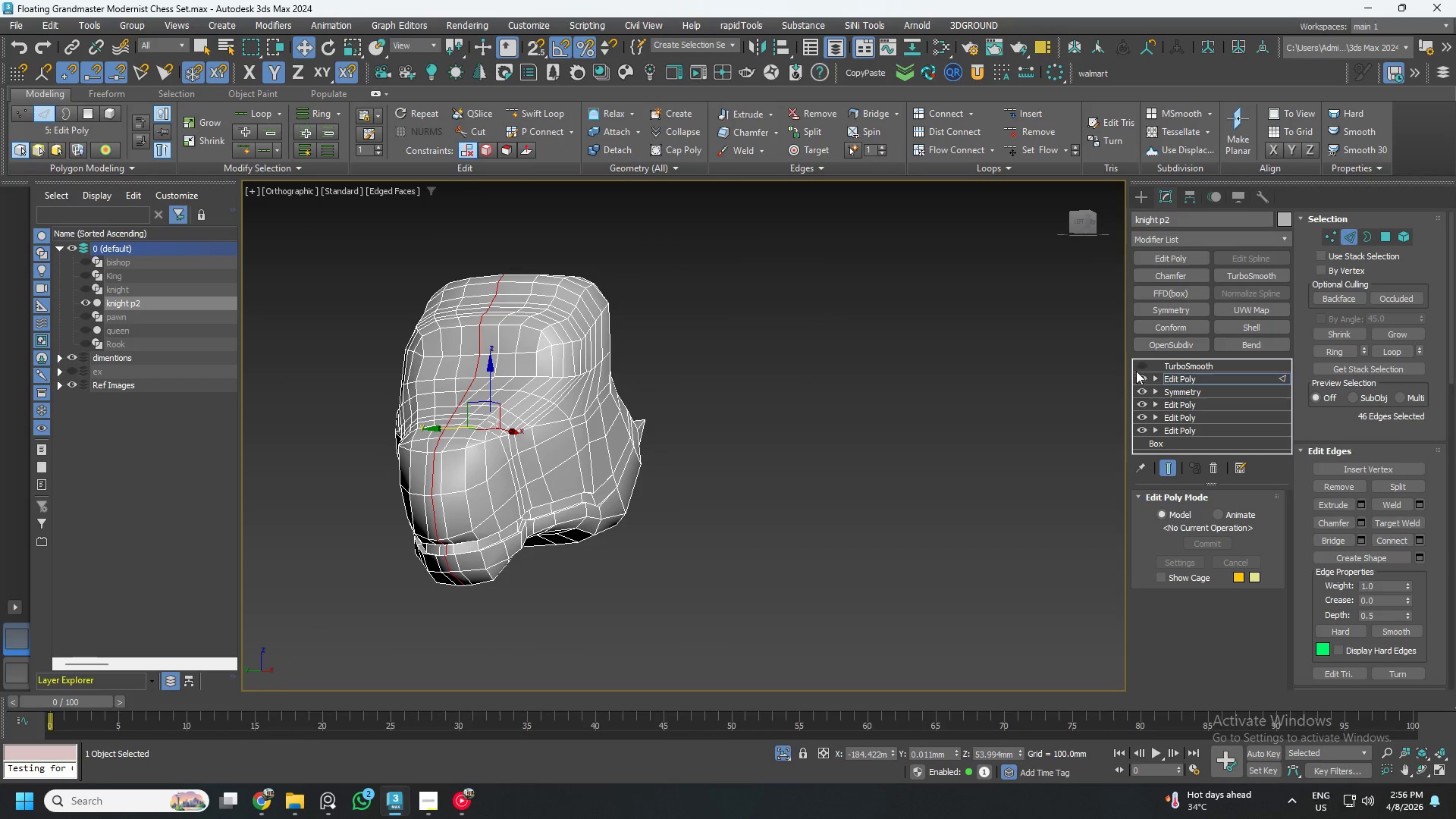 
hold_key(key=AltLeft, duration=0.44)
 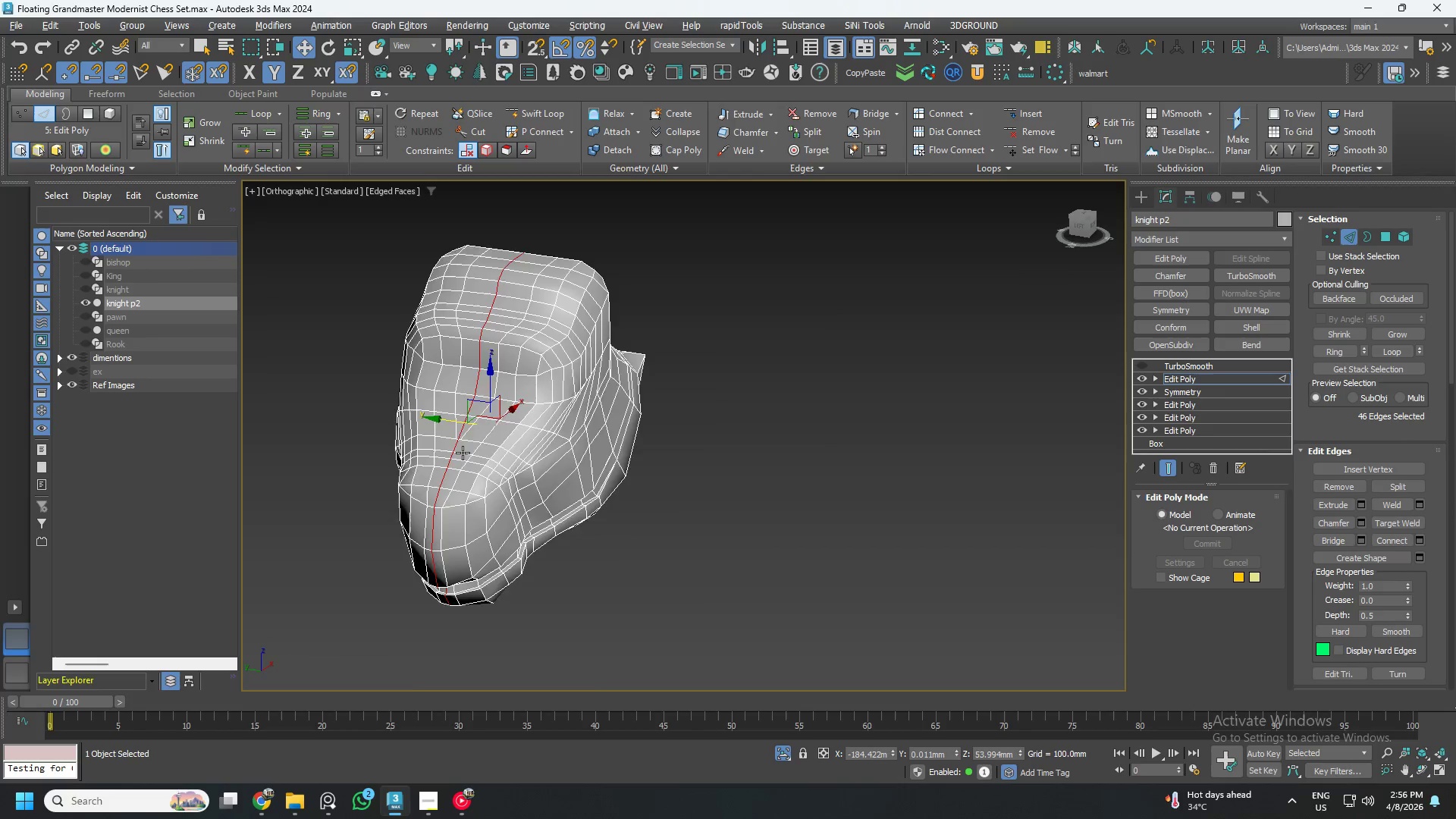 
scroll: coordinate [508, 397], scroll_direction: up, amount: 8.0
 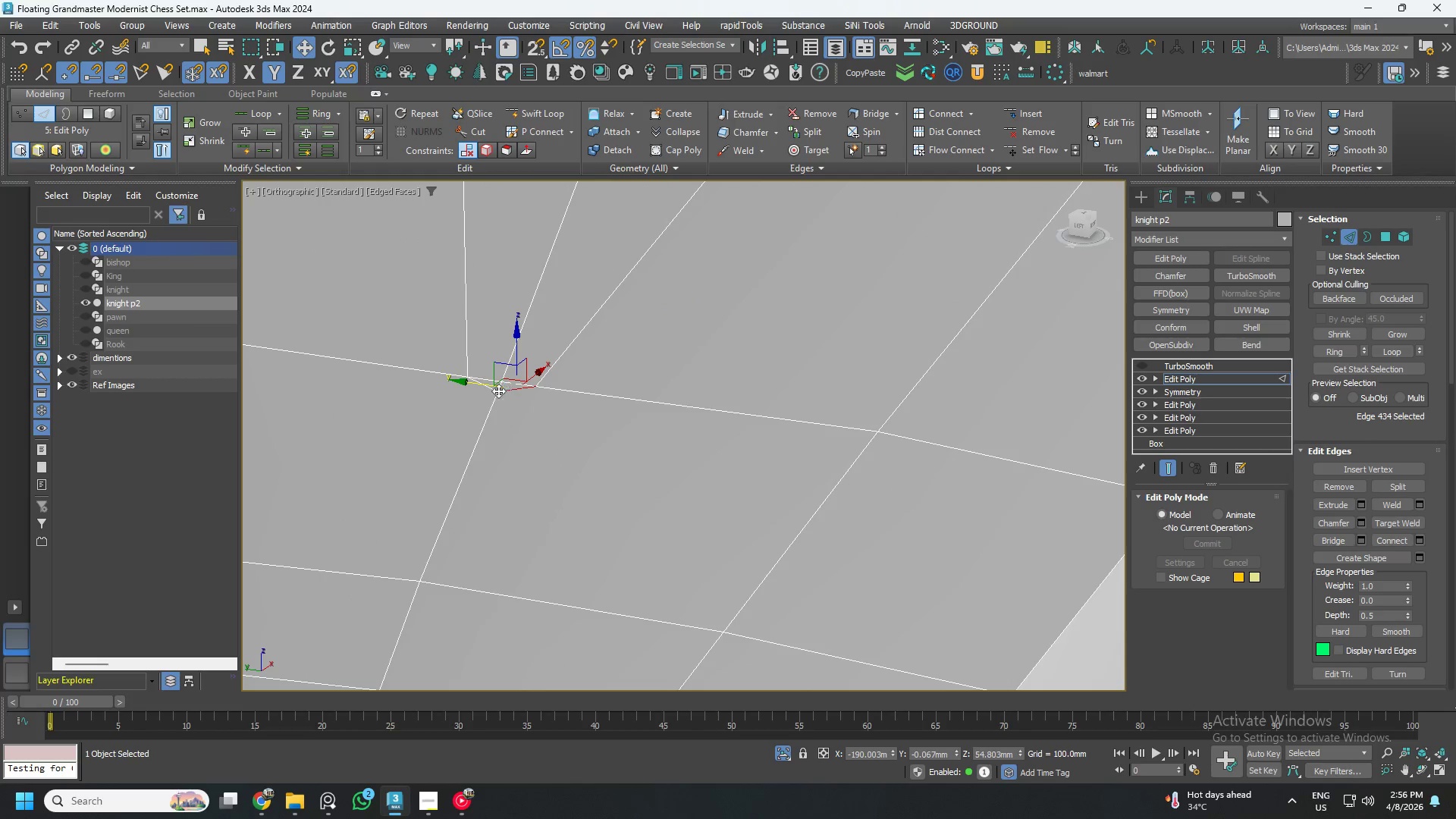 
hold_key(key=ControlLeft, duration=0.5)
left_click([482, 386])
 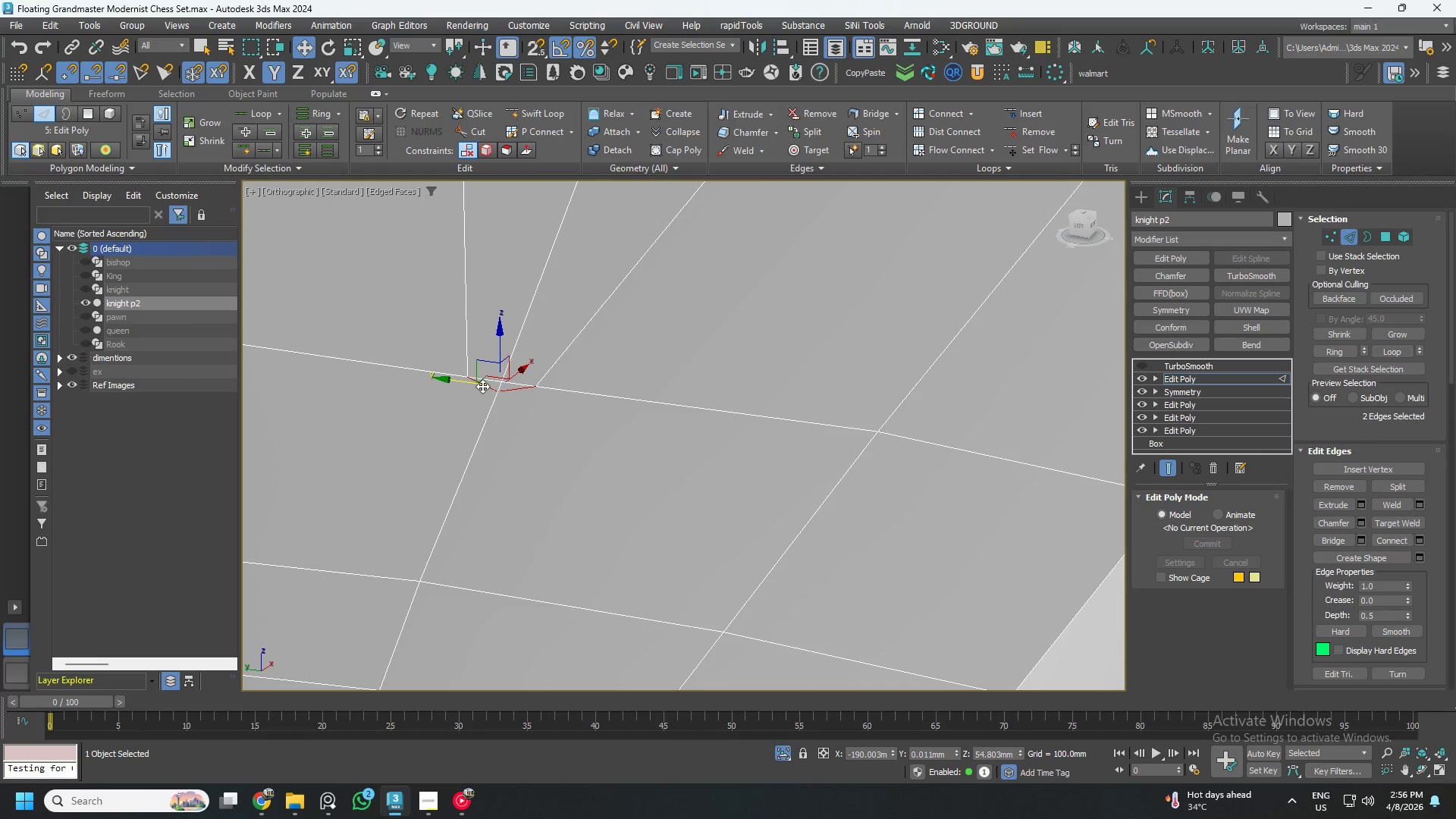 
key(Control+Backspace)
 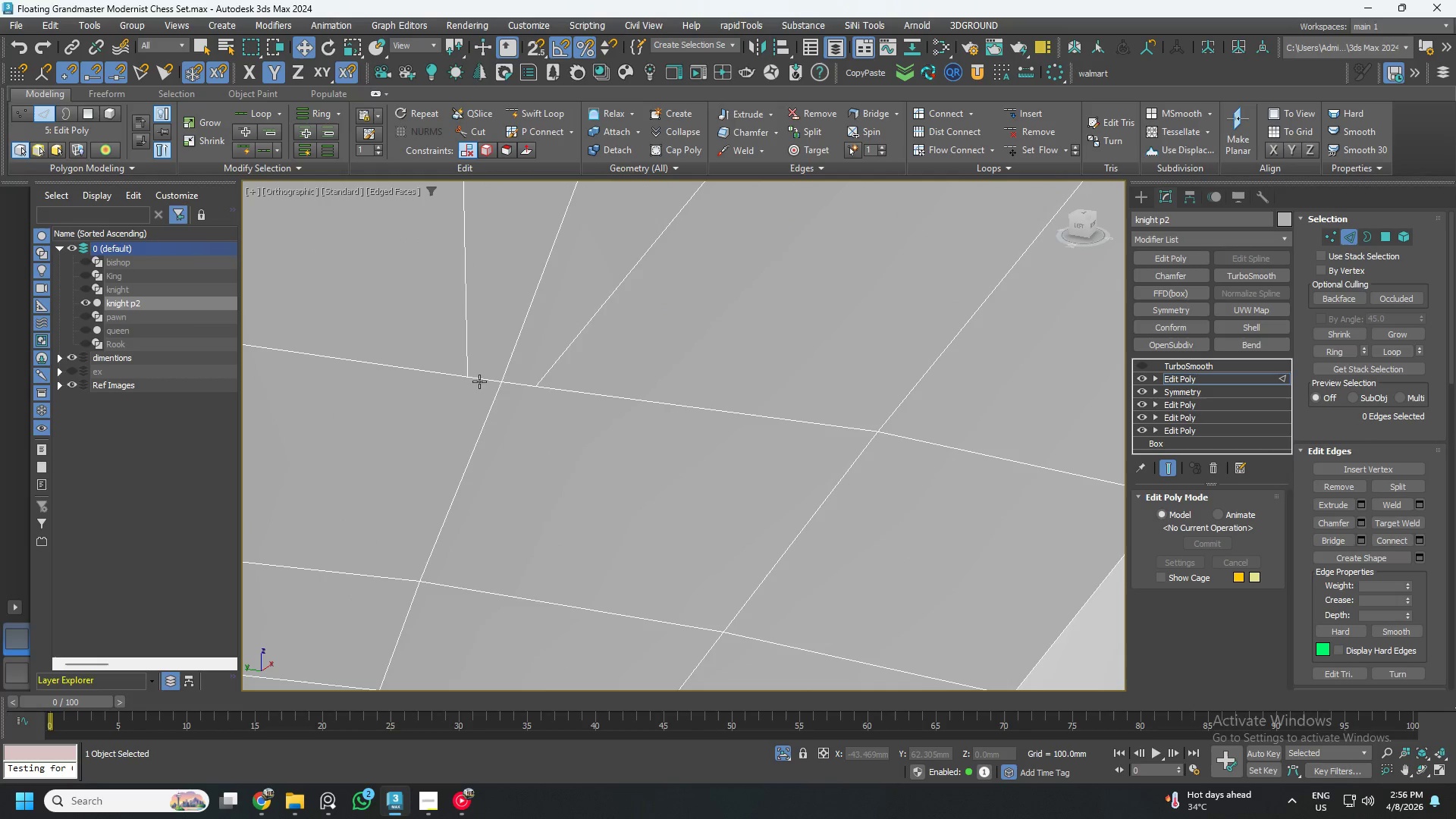 
key(1)
 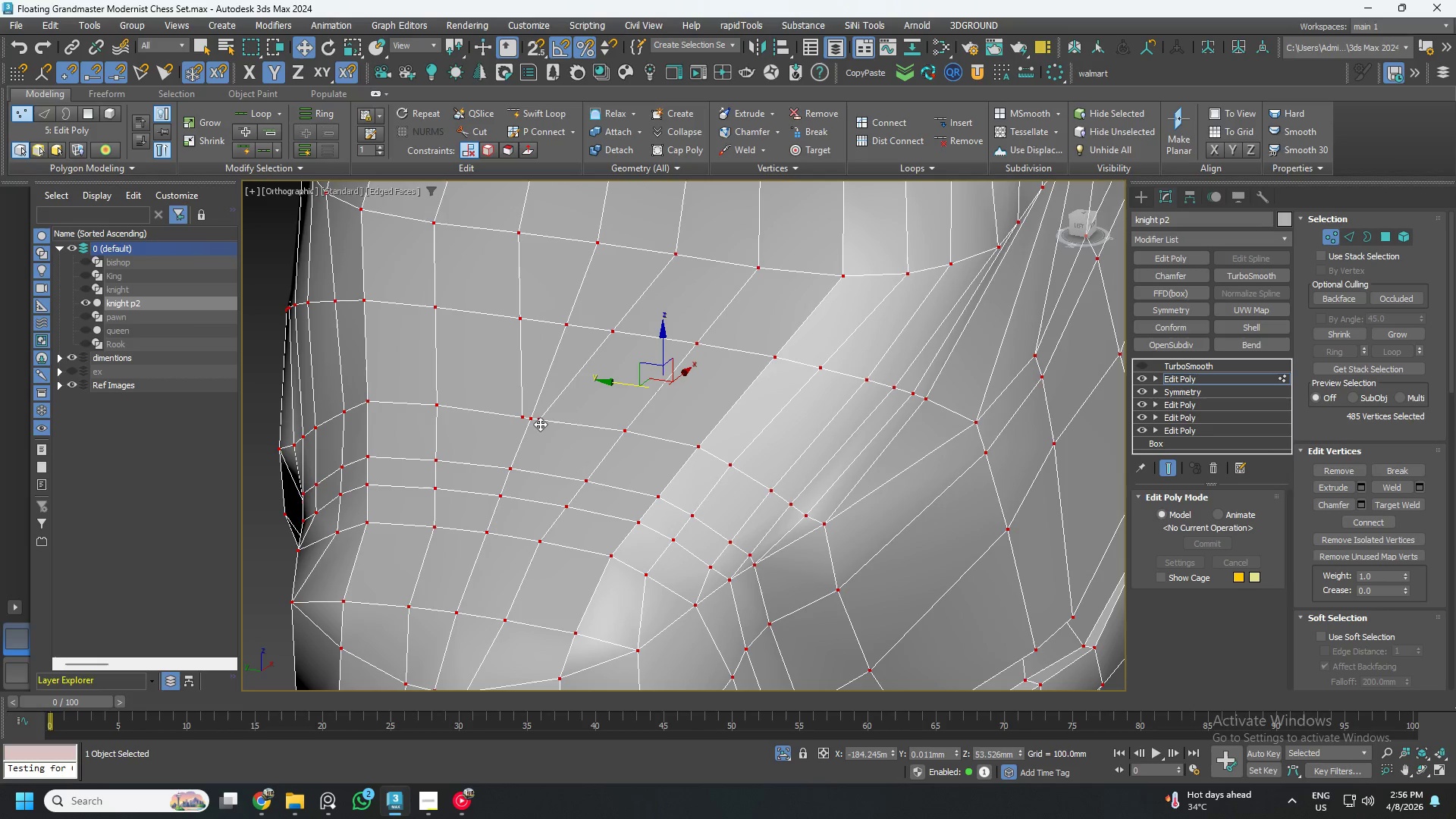 
scroll: coordinate [548, 434], scroll_direction: down, amount: 4.0
 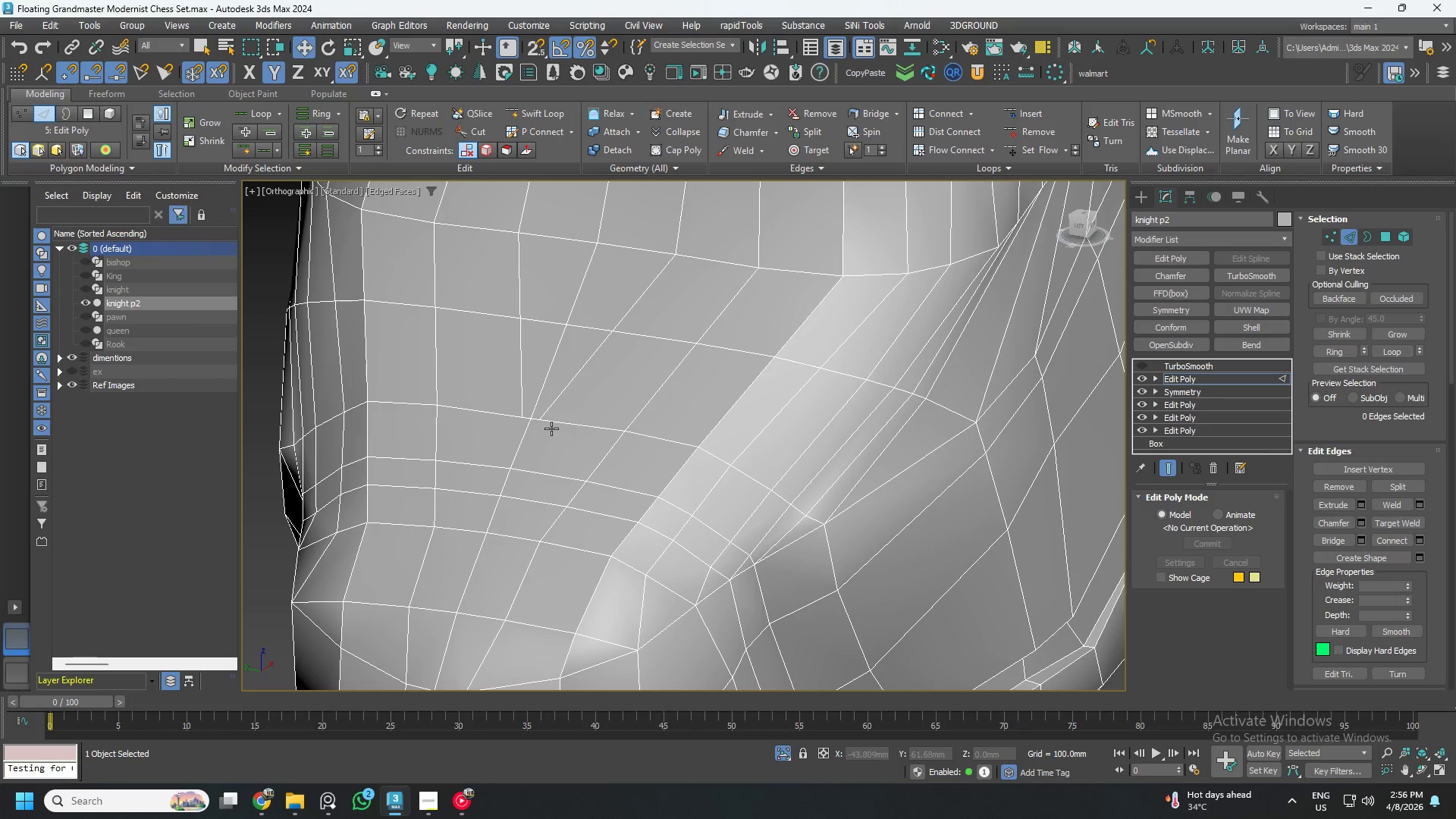 
left_click([540, 423])
 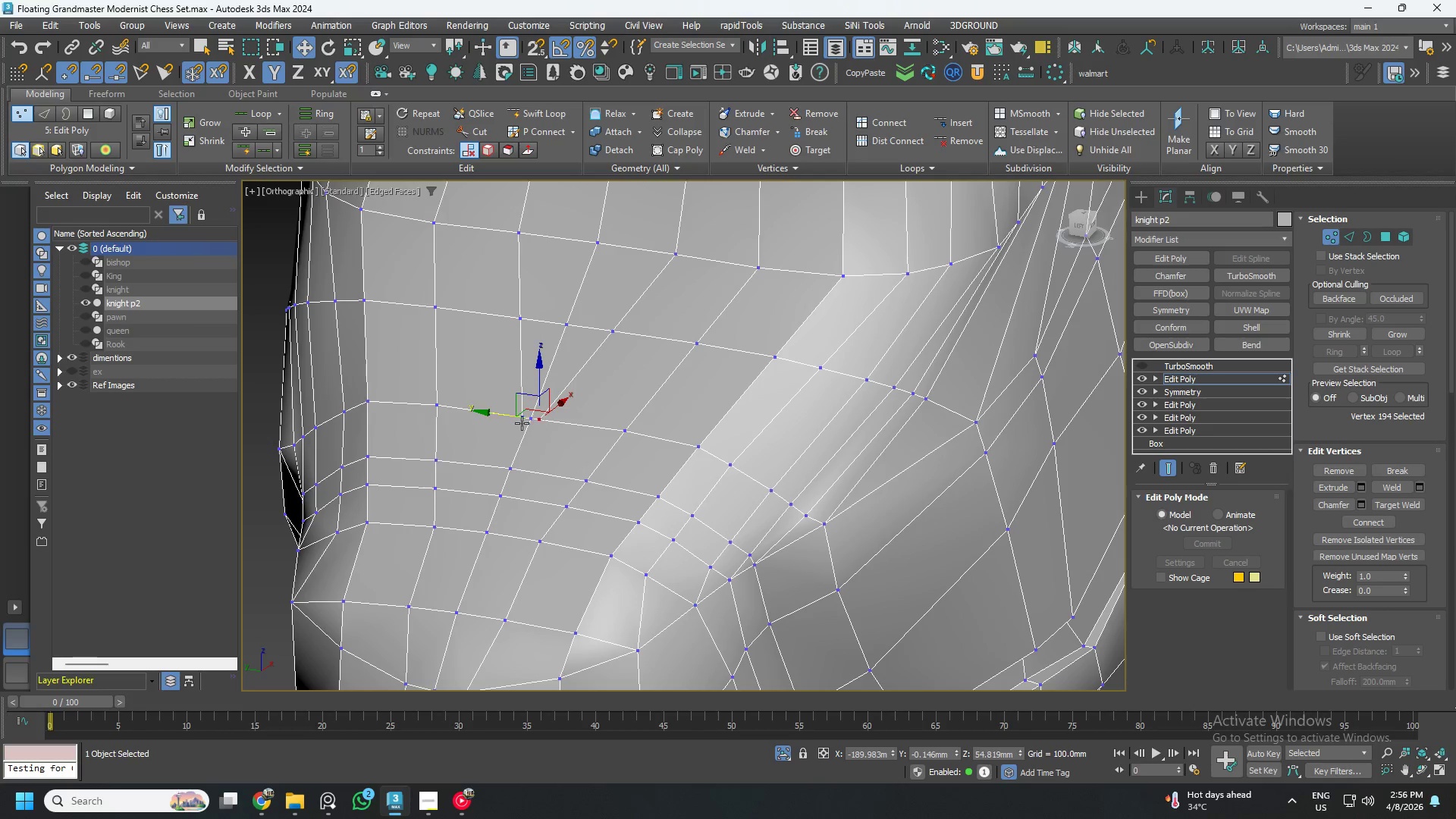 
key(Control+ControlLeft)
 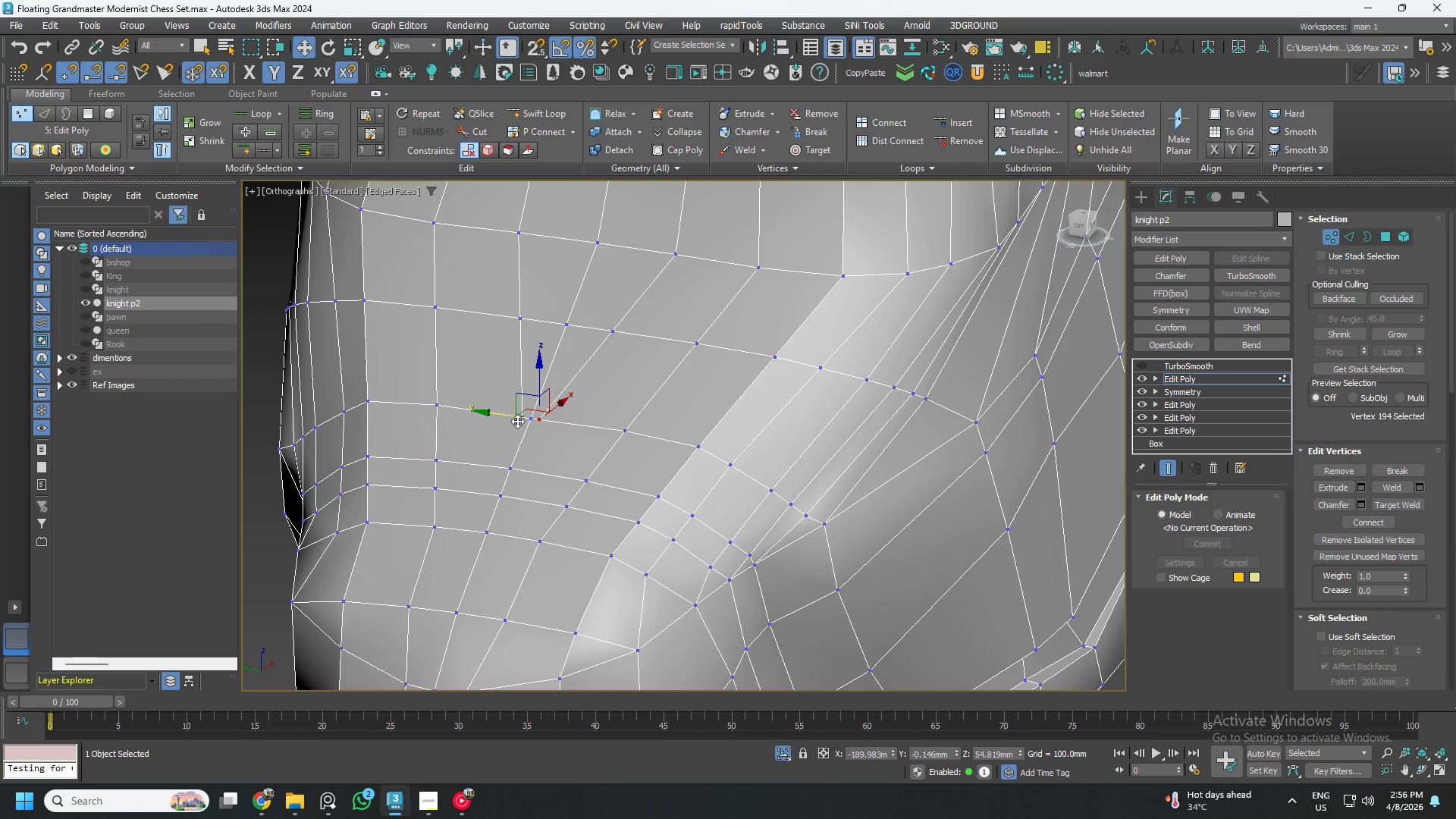 
hold_key(key=ControlLeft, duration=0.41)
left_click([515, 420])
 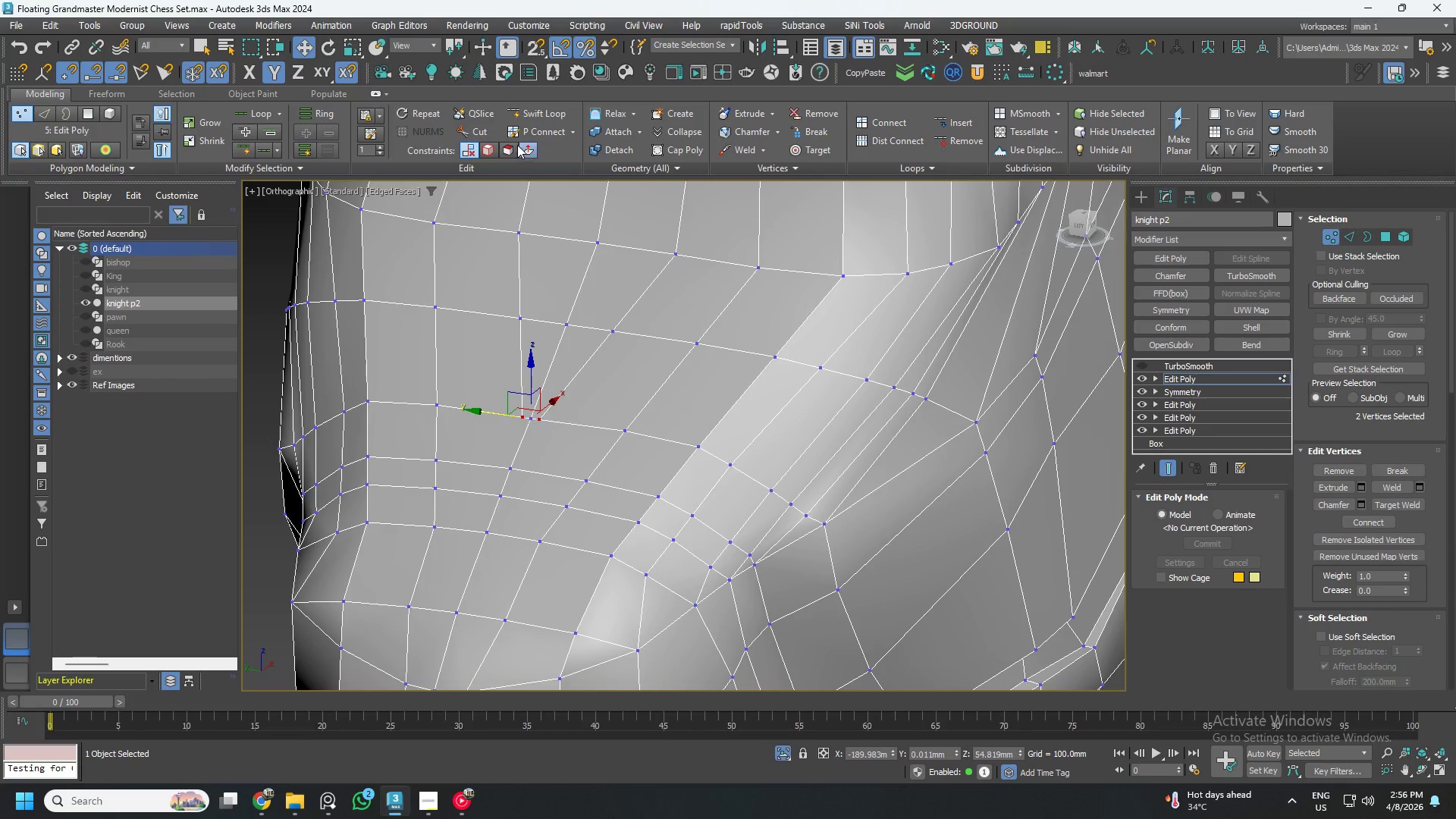 
left_click([491, 147])
 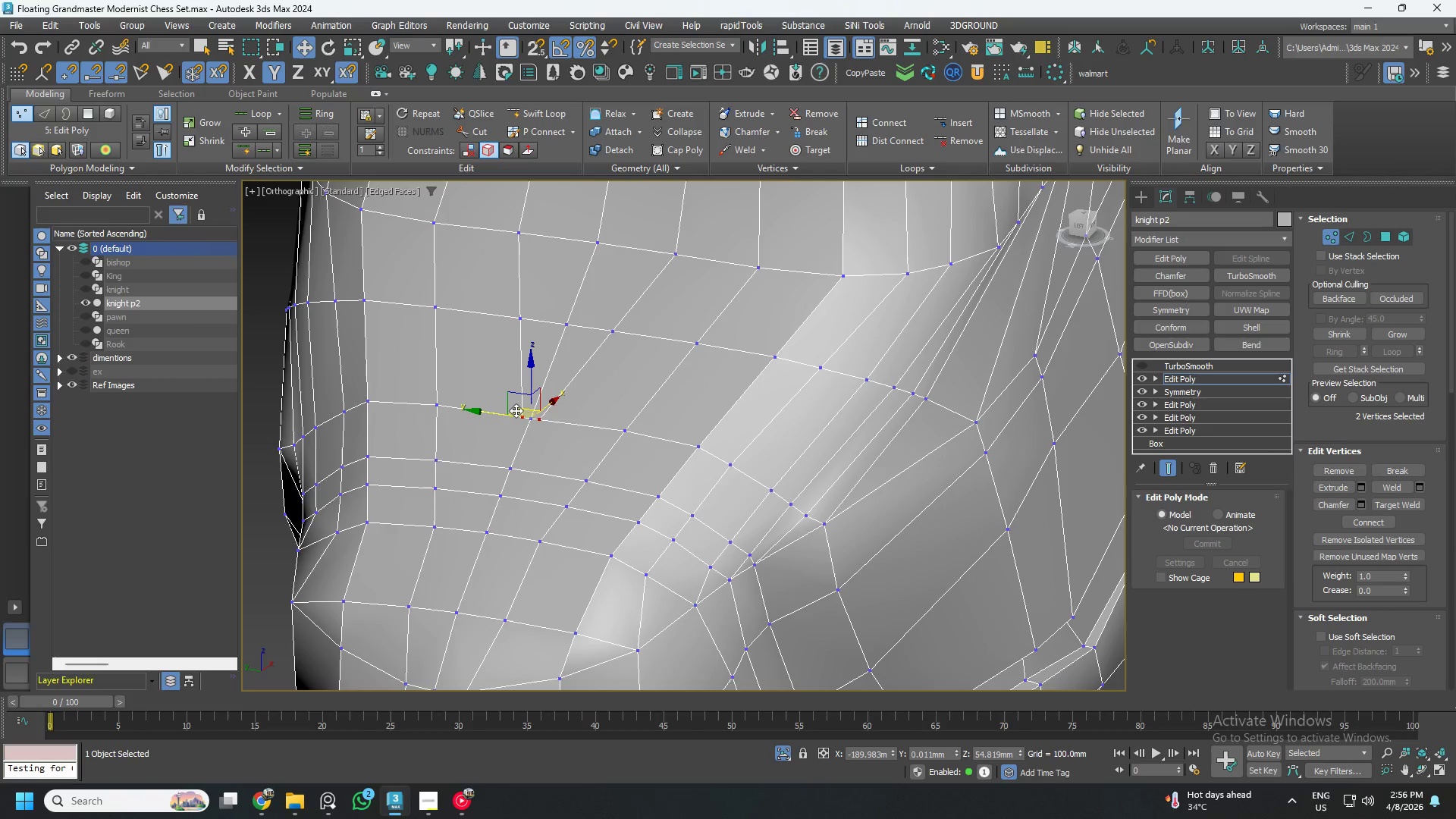 
key(R)
 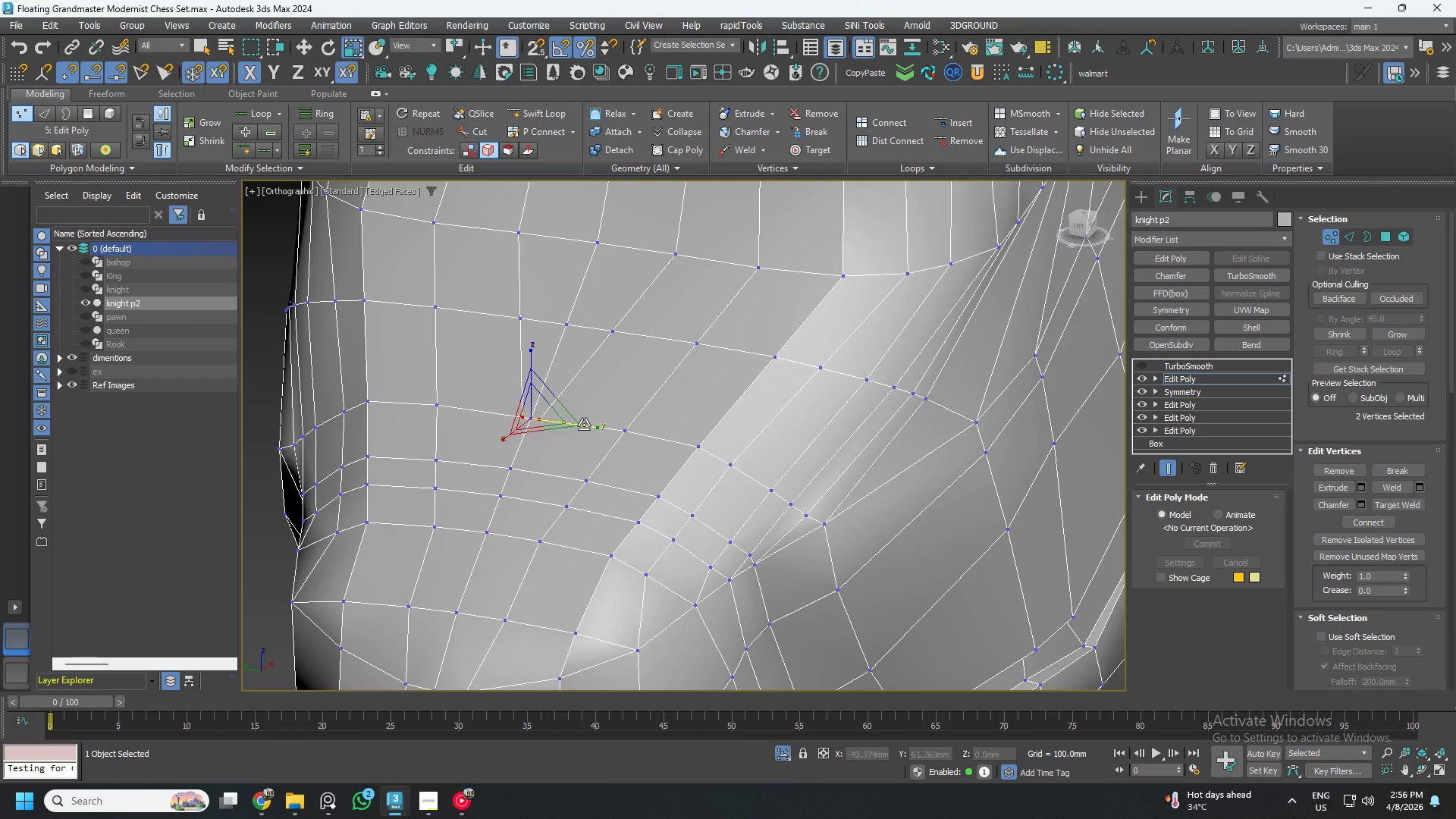 
left_click_drag(start_coordinate=[588, 425], to_coordinate=[739, 505])
 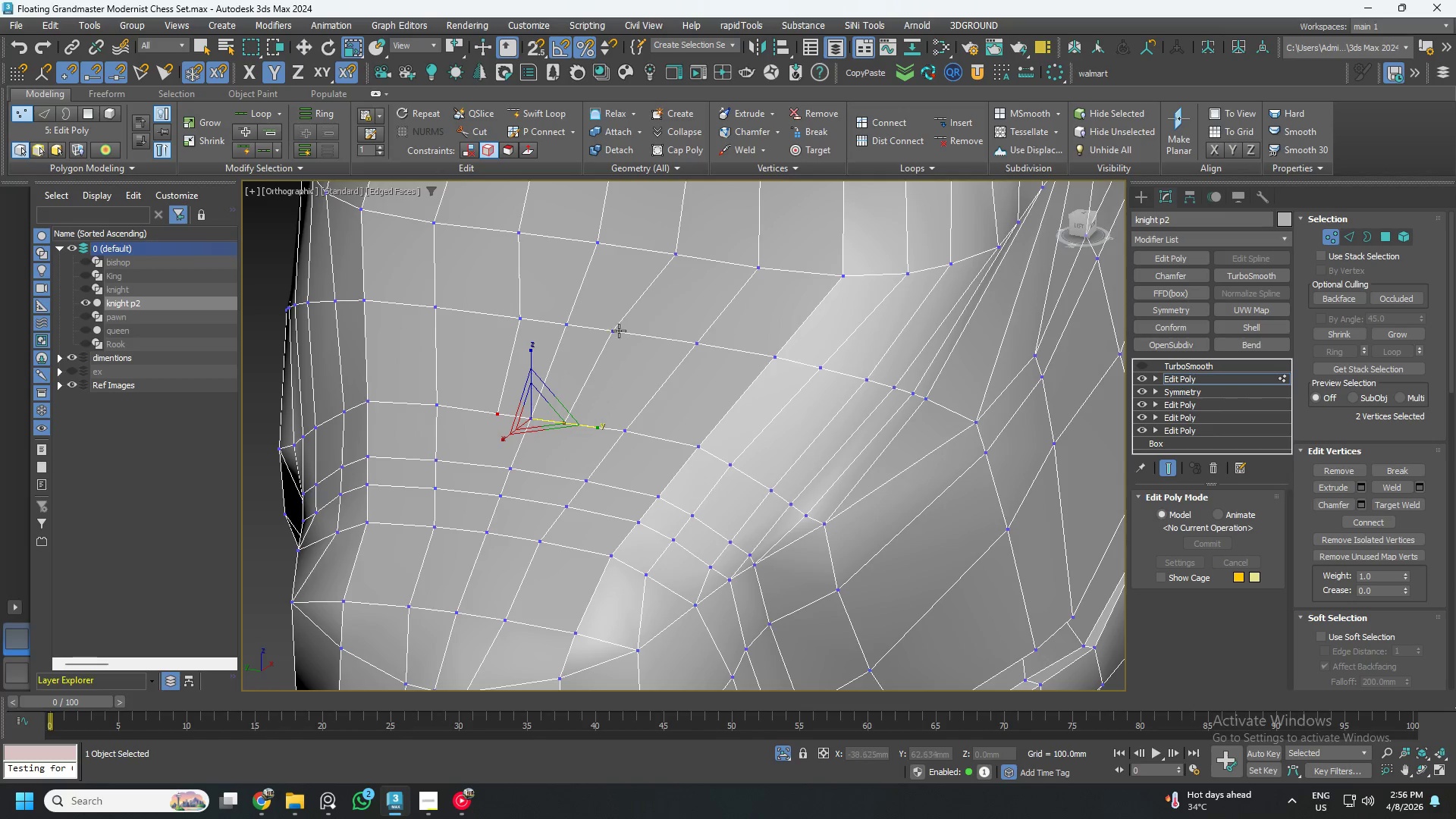 
left_click([613, 325])
 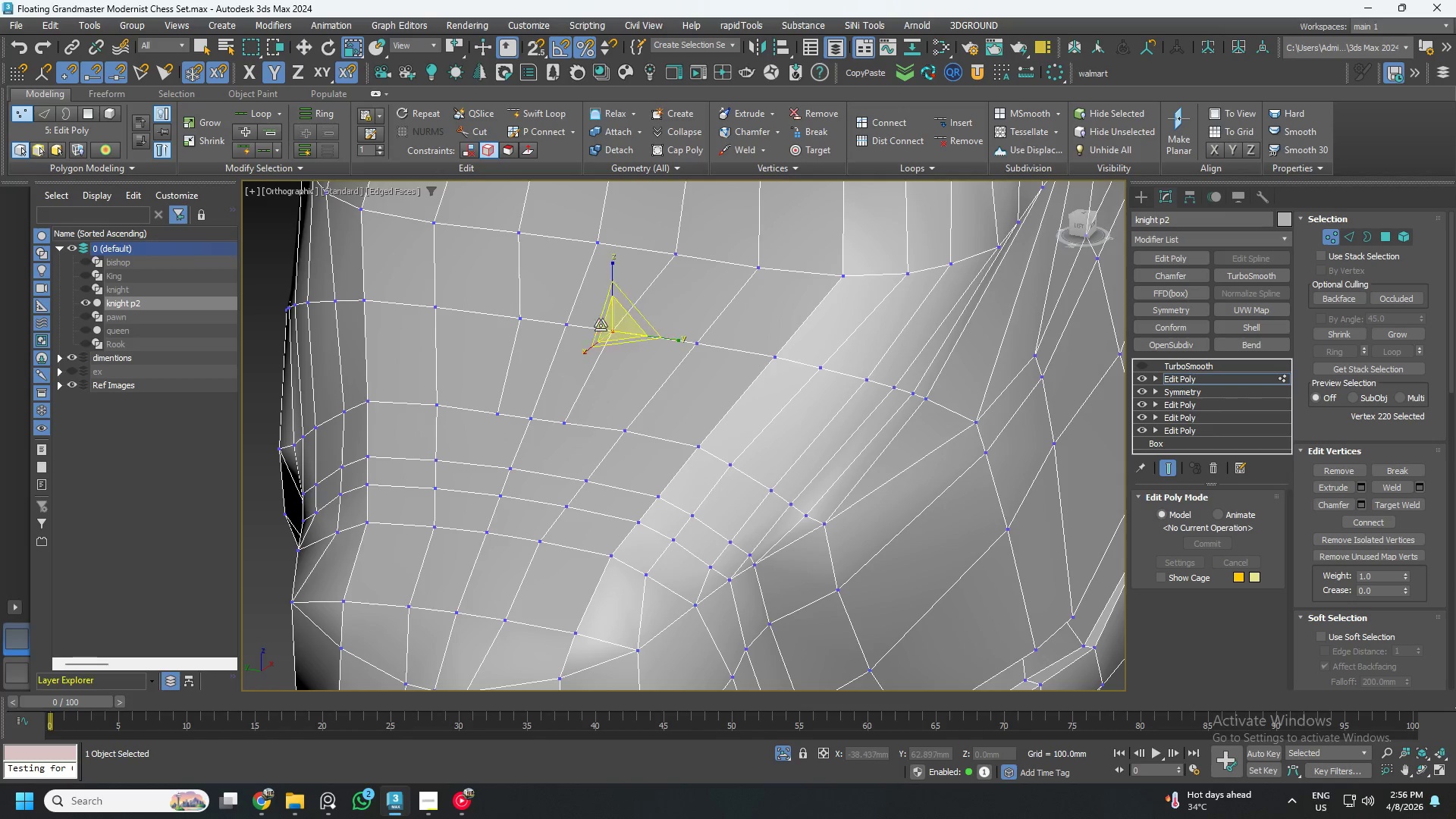 
hold_key(key=ControlLeft, duration=0.5)
left_click([520, 315])
 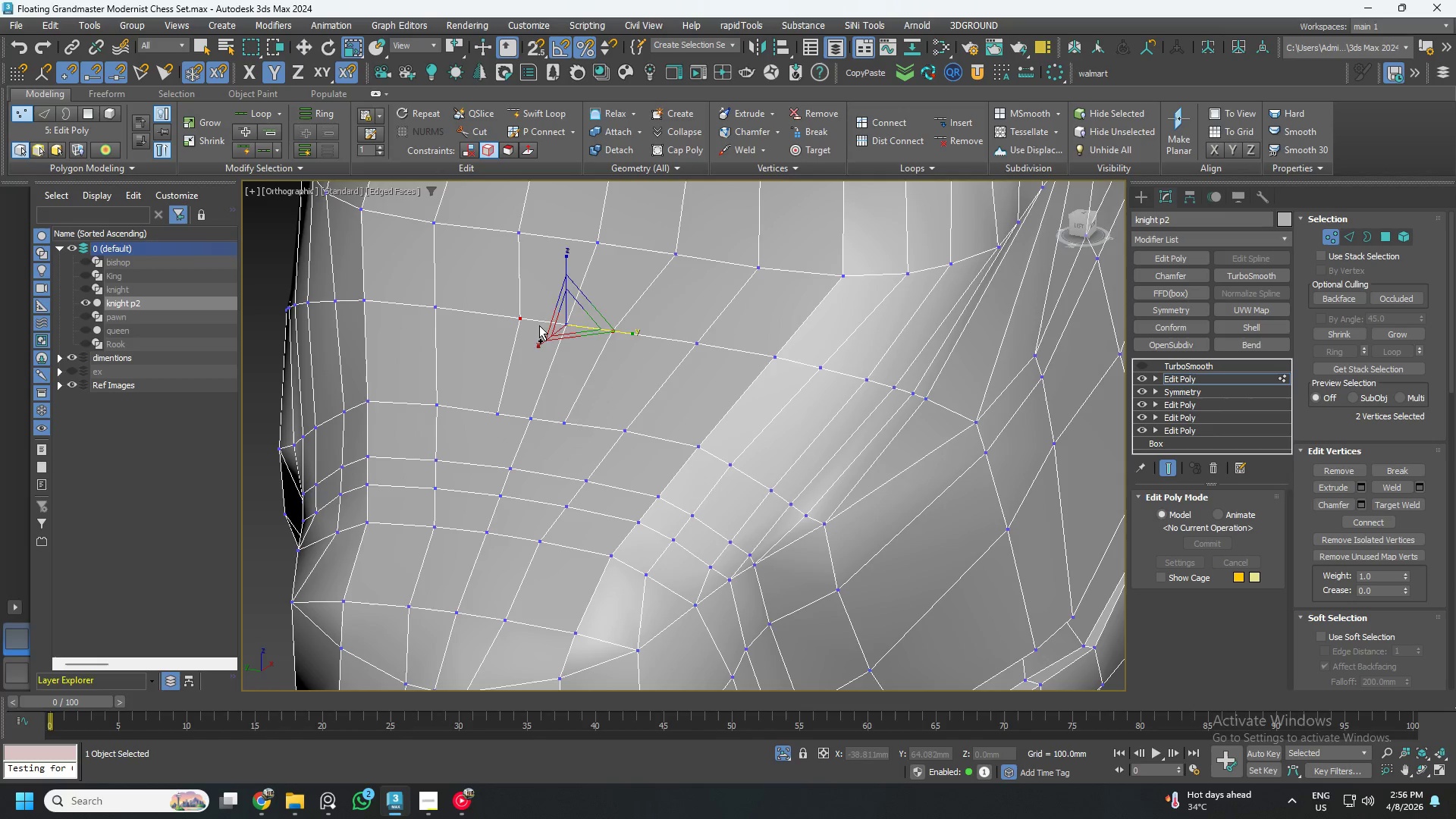 
left_click_drag(start_coordinate=[623, 334], to_coordinate=[648, 350])
 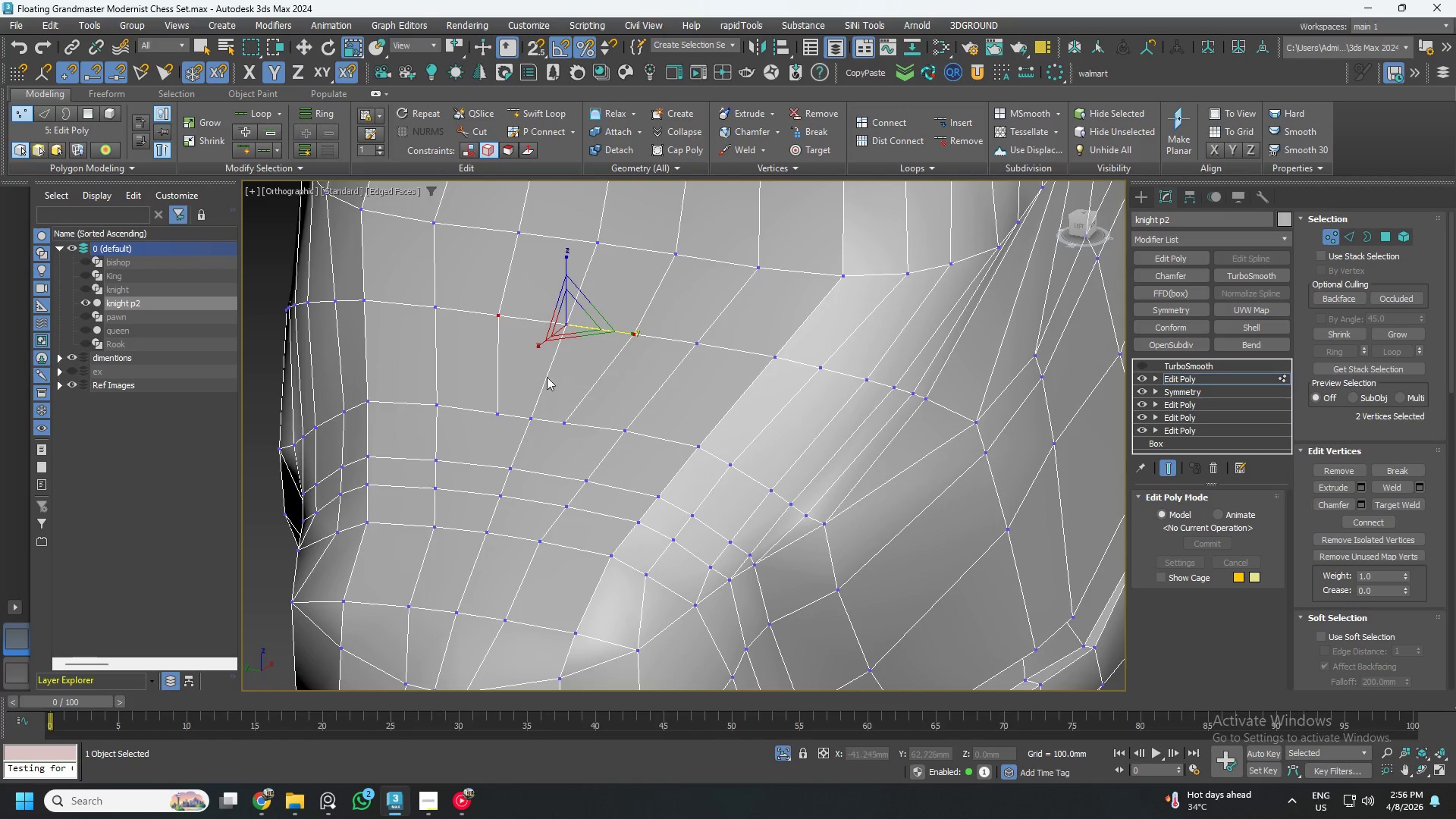 
hold_key(key=AltLeft, duration=0.97)
 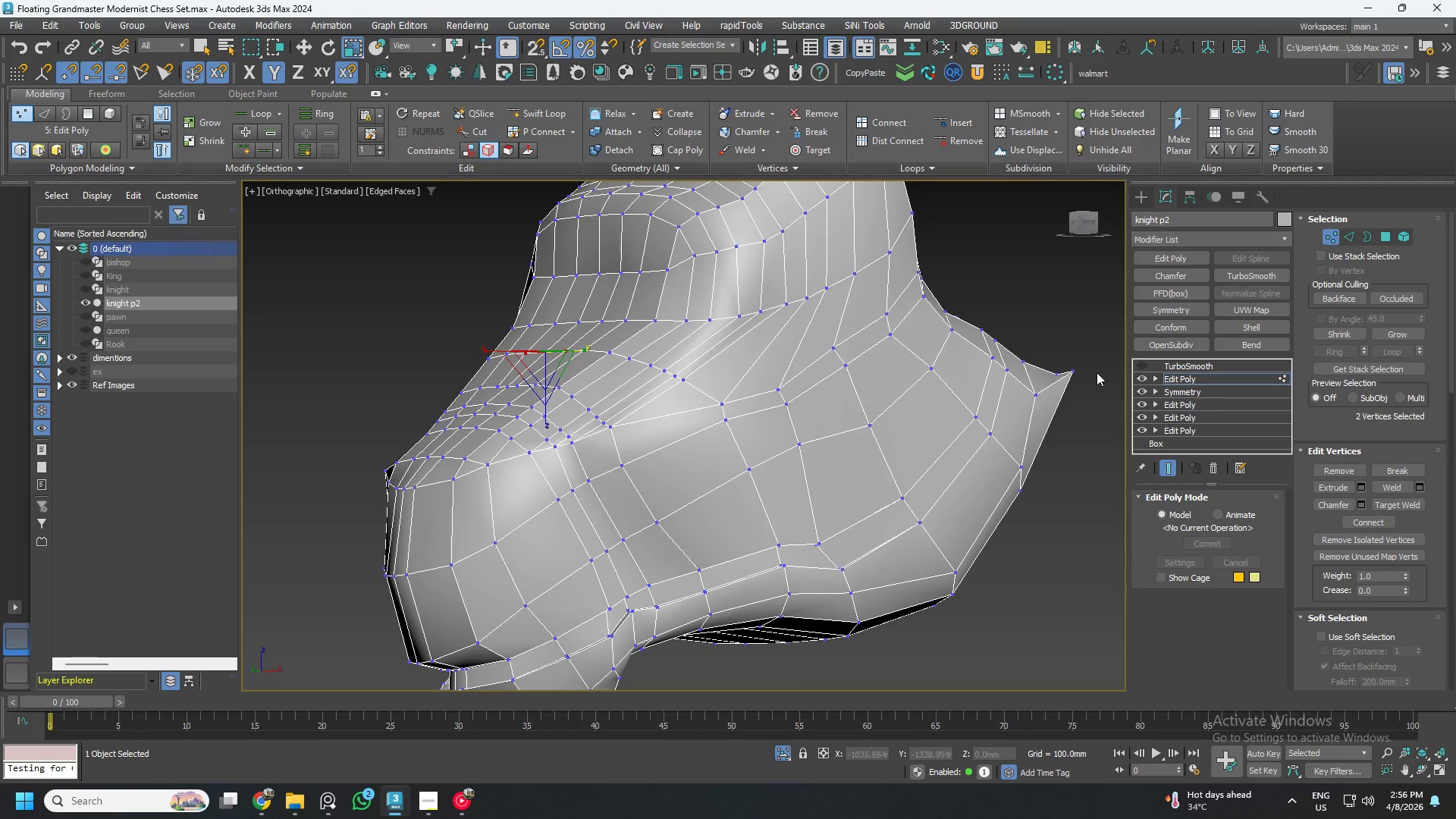 
scroll: coordinate [524, 379], scroll_direction: down, amount: 2.0
 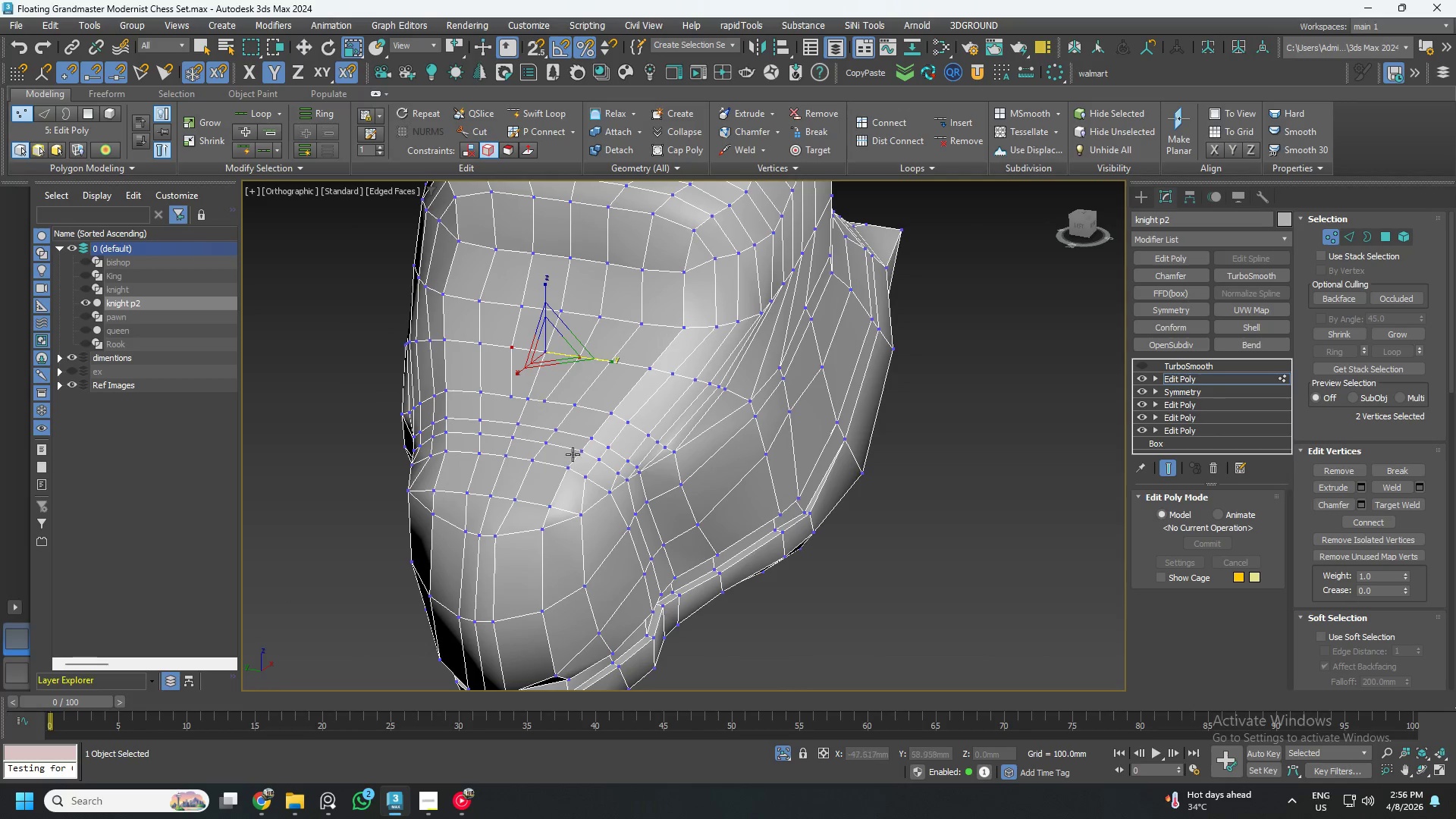 
left_click([1140, 365])
 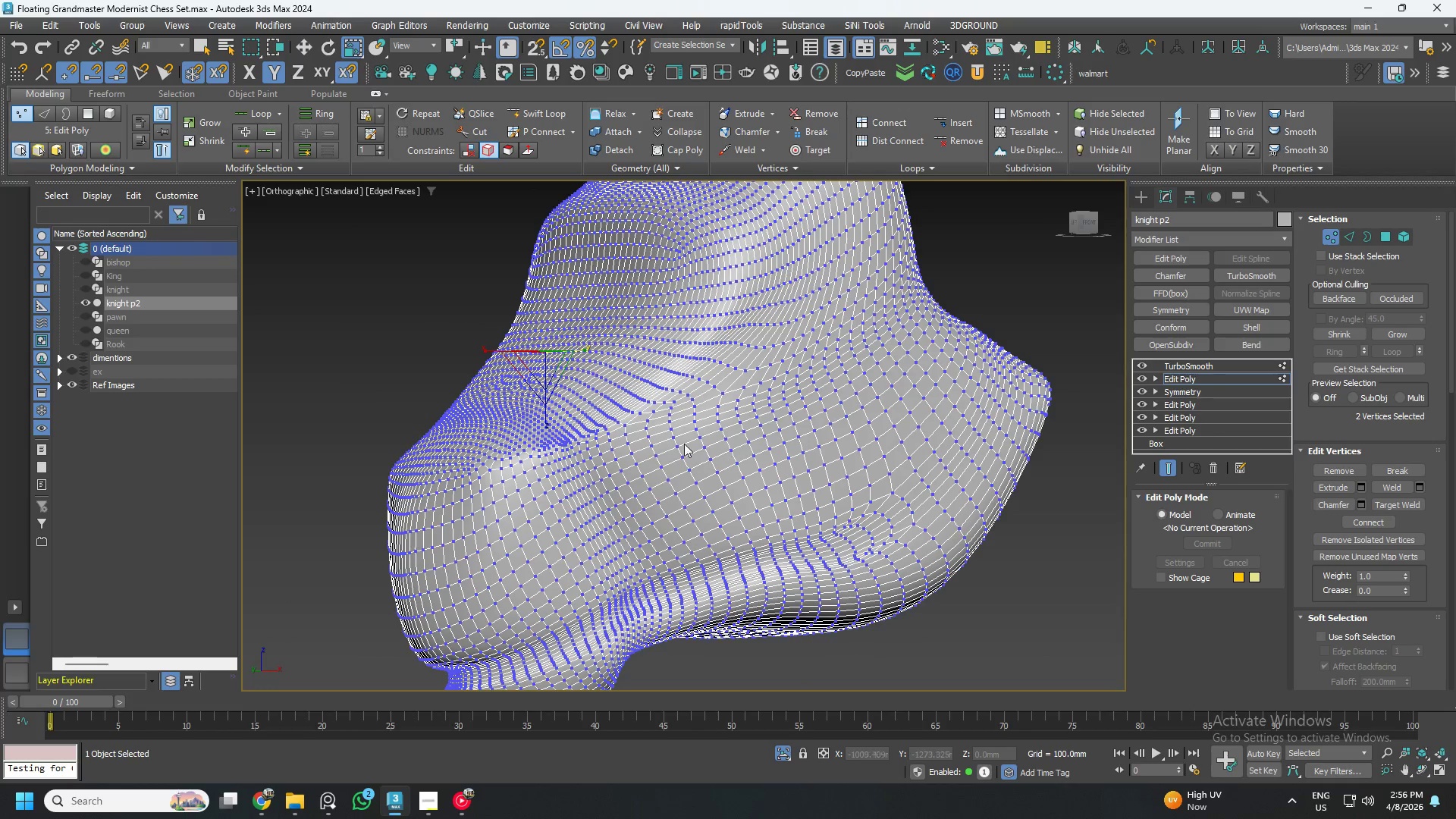 
key(W)
 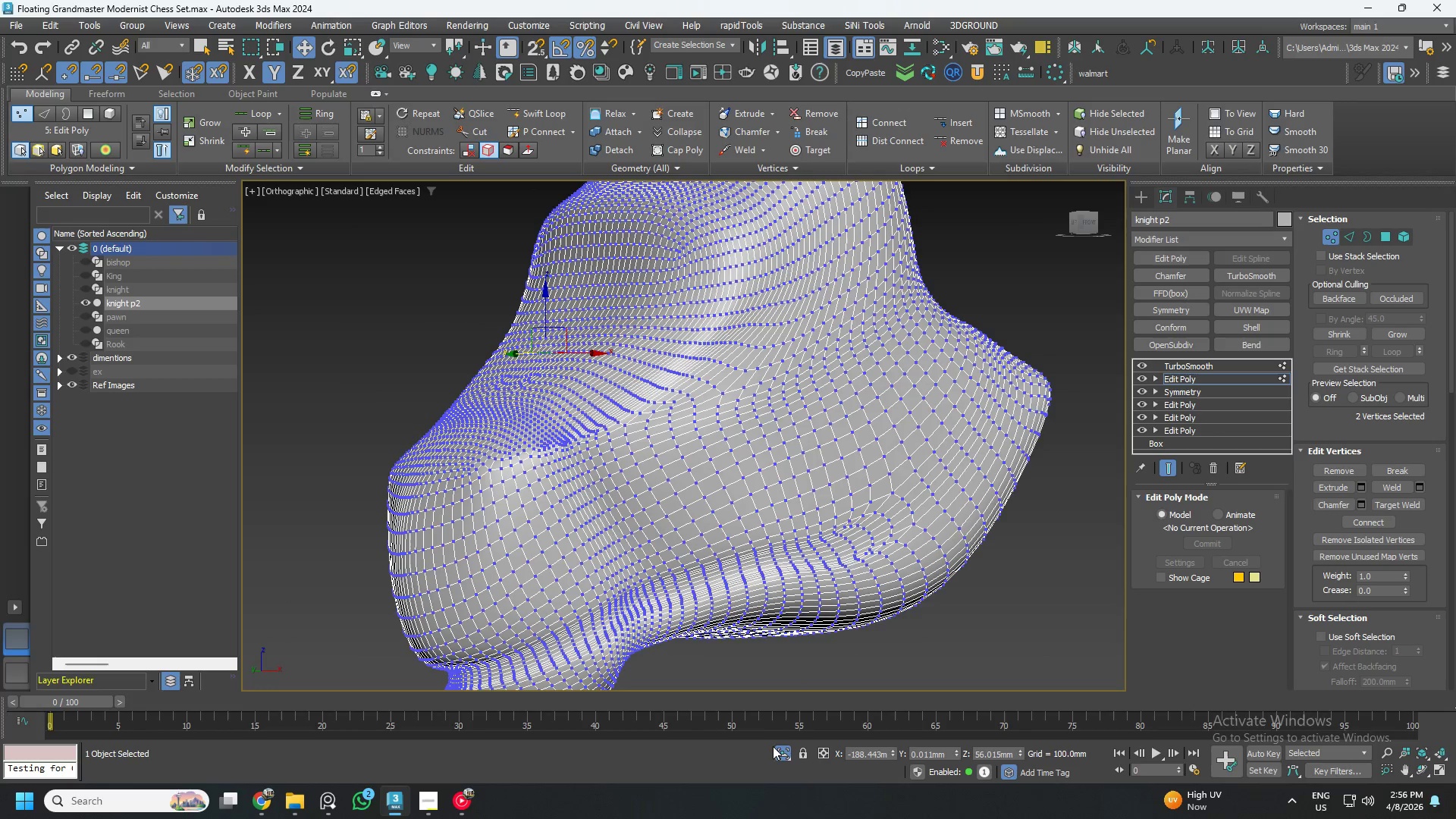 
left_click([778, 752])
 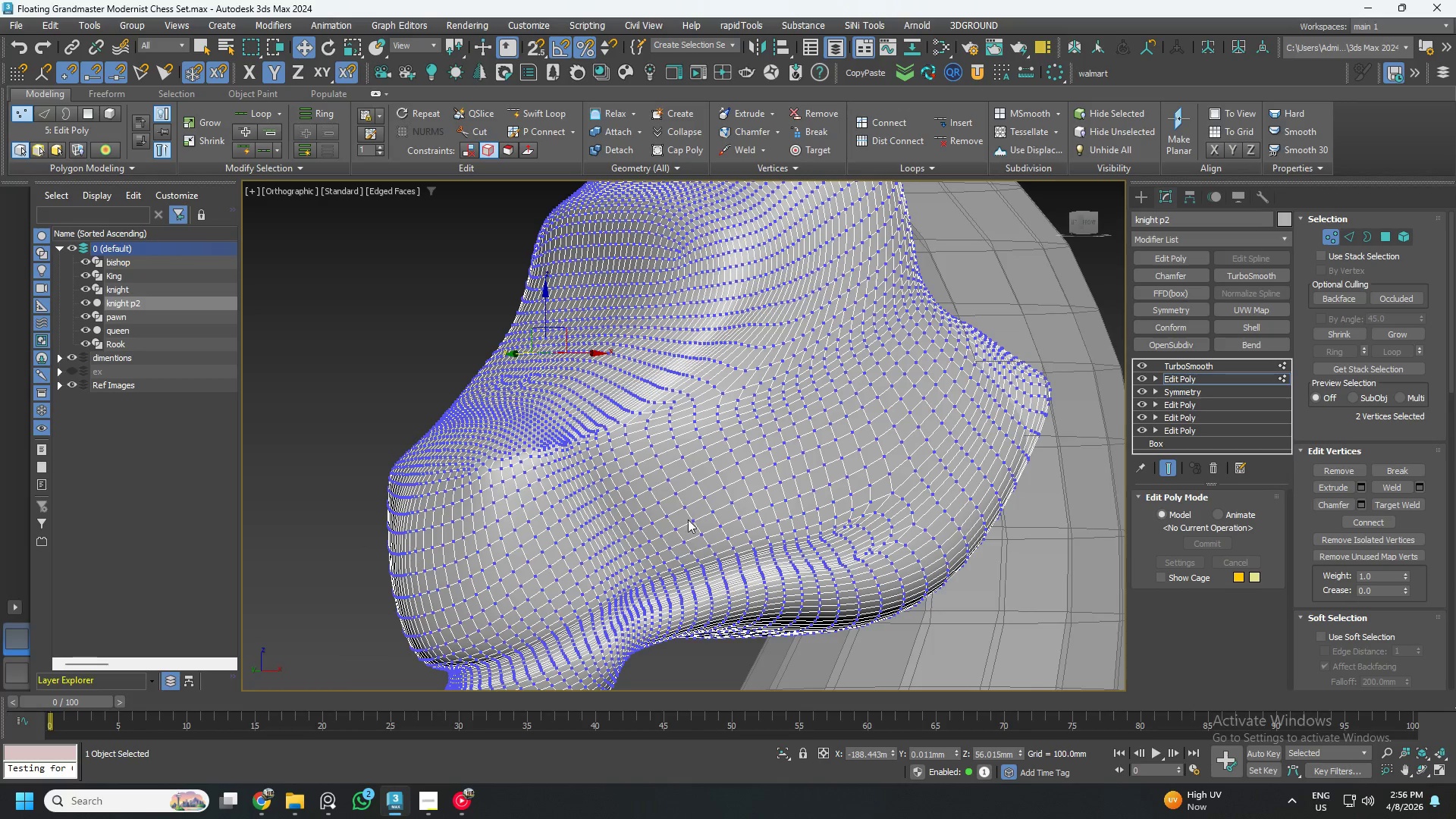 
key(F4)
 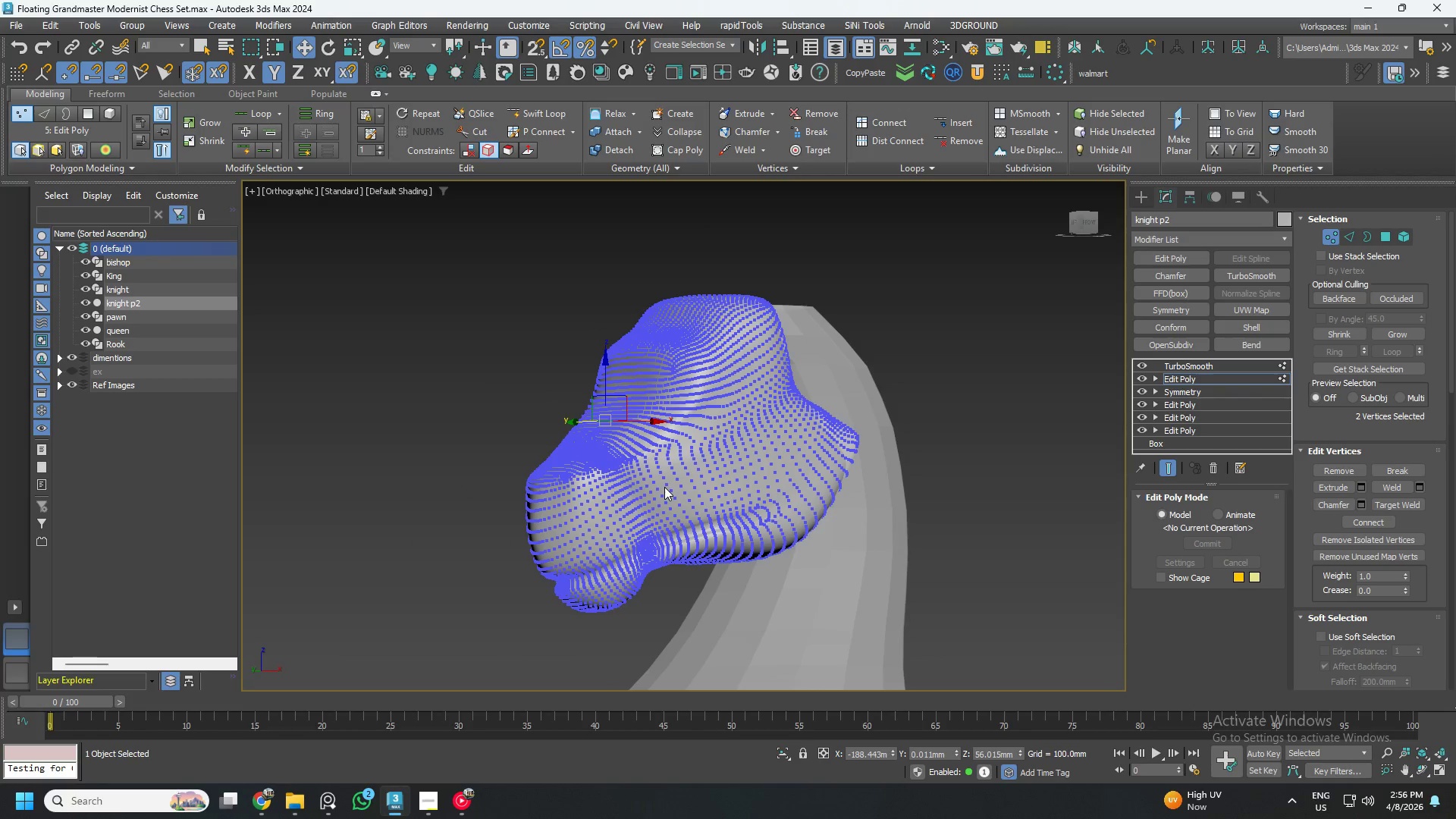 
scroll: coordinate [670, 485], scroll_direction: down, amount: 3.0
 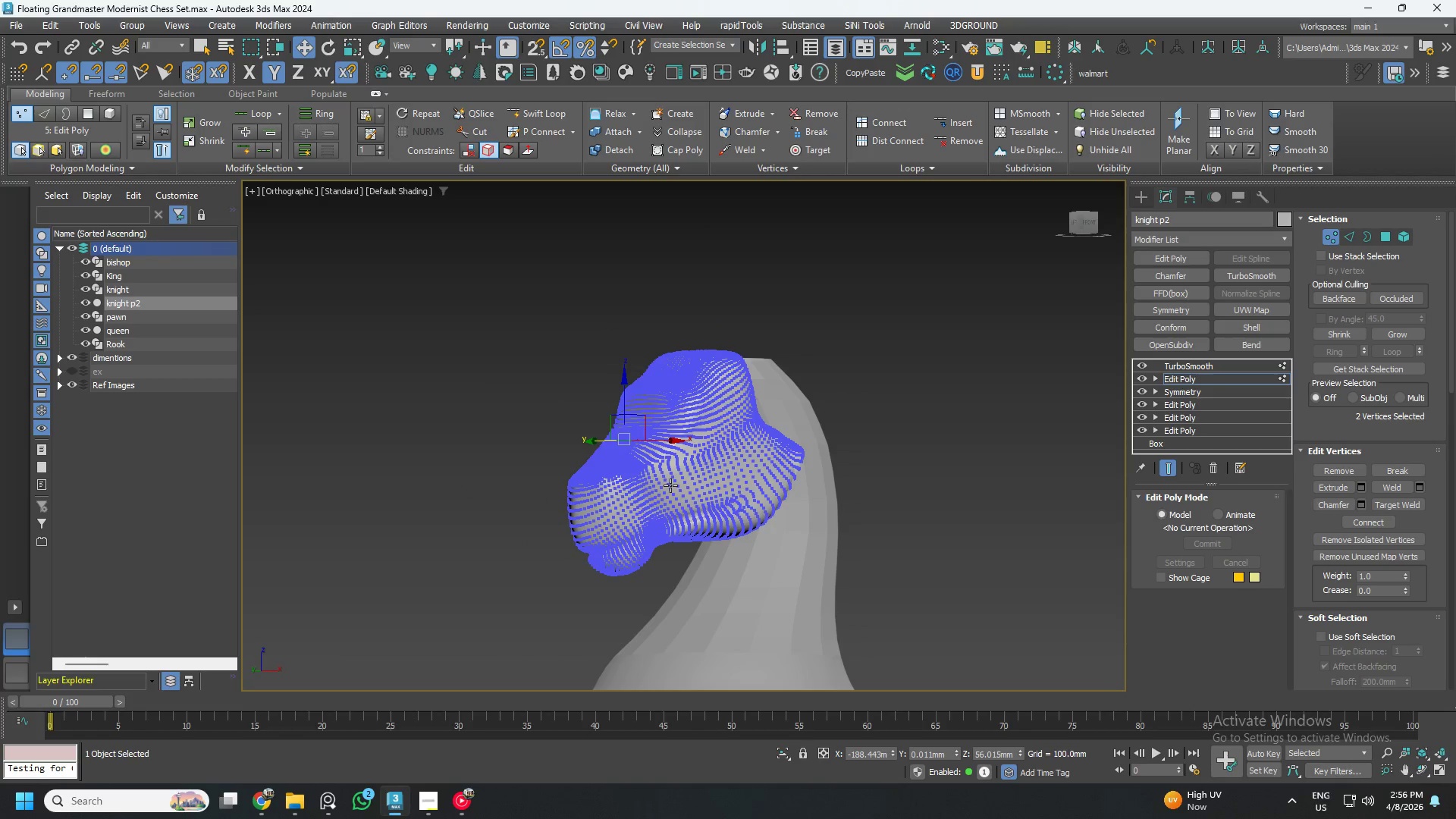 
key(F4)
 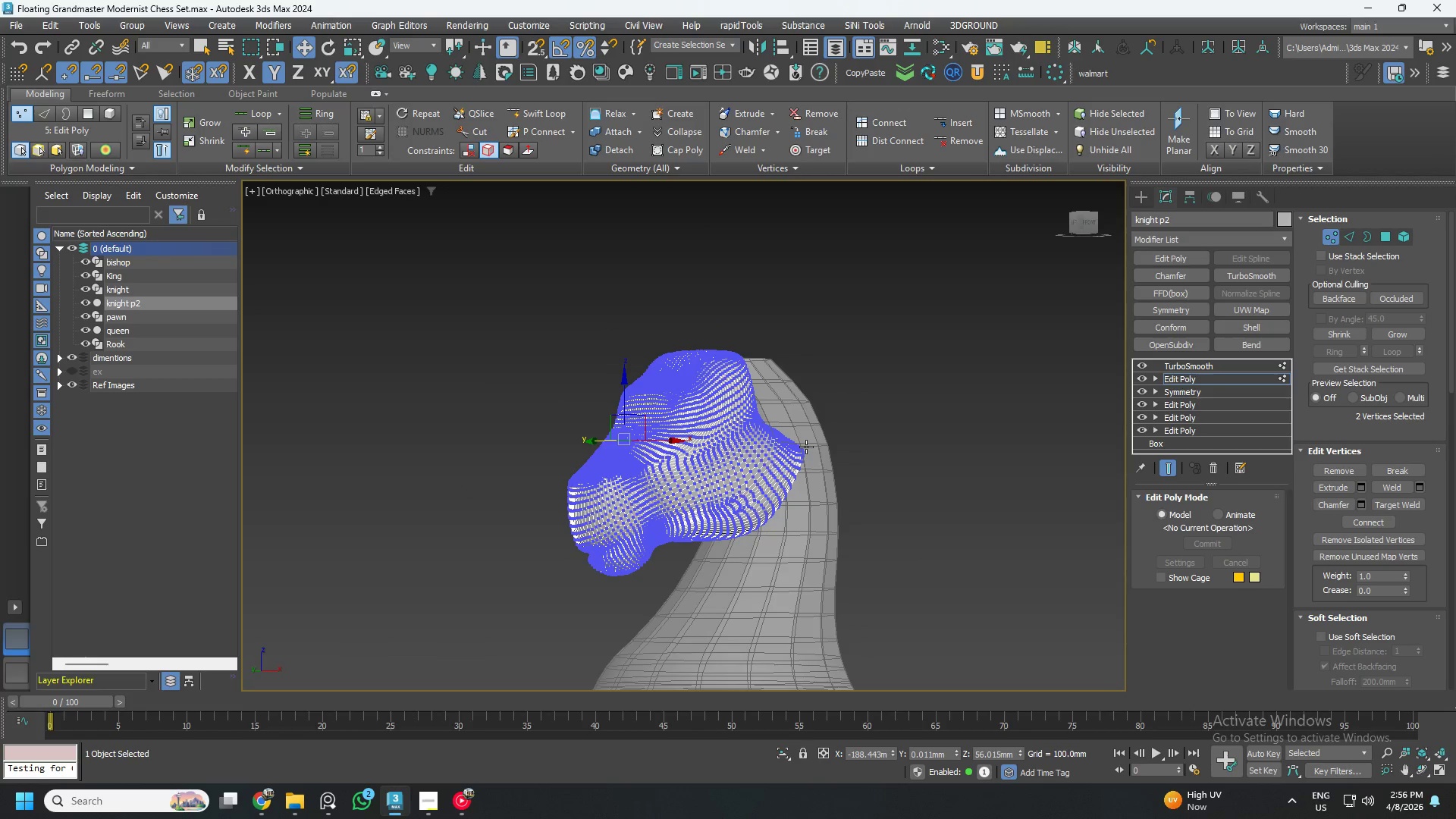 
key(F4)
 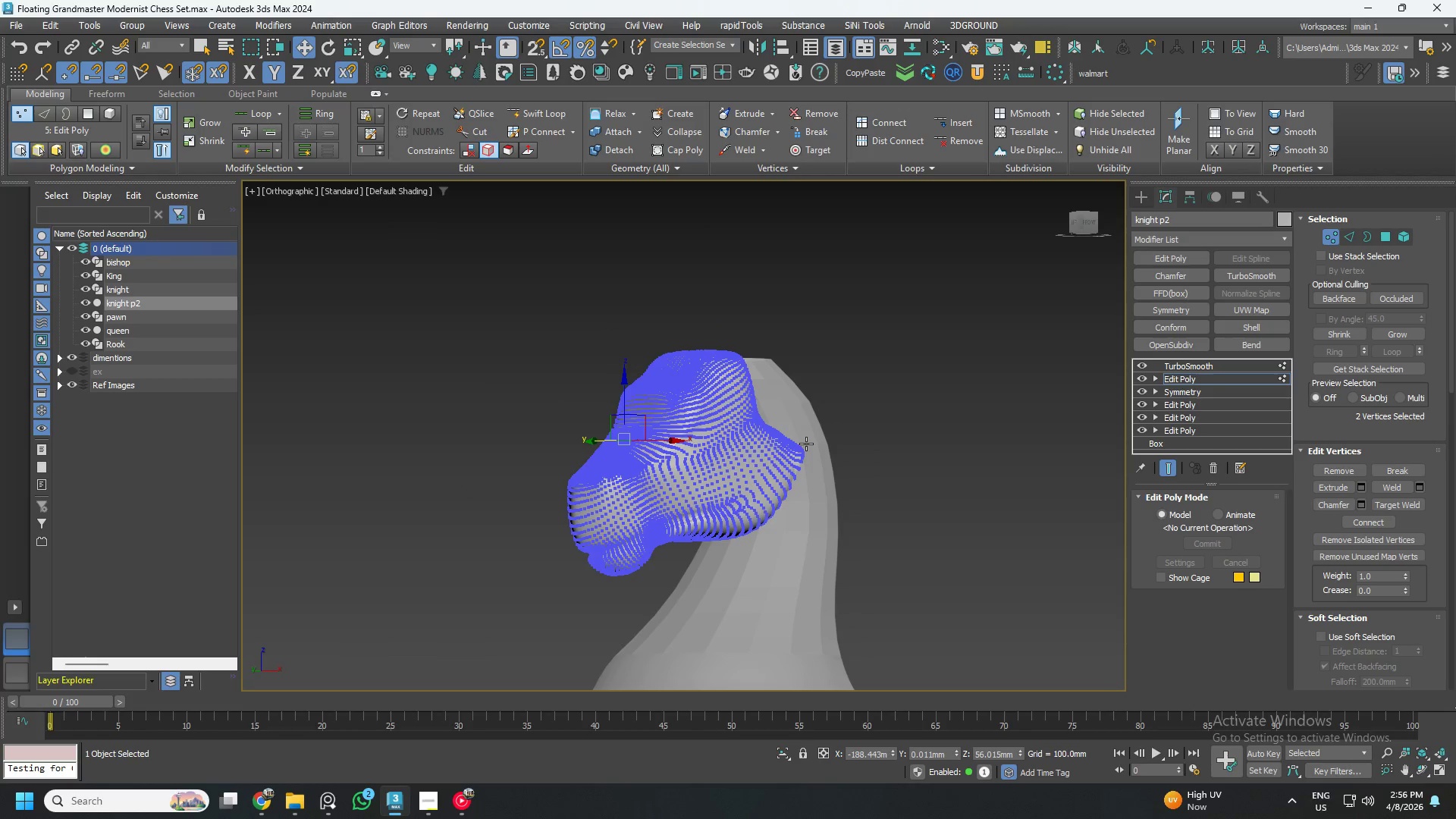 
key(F4)
 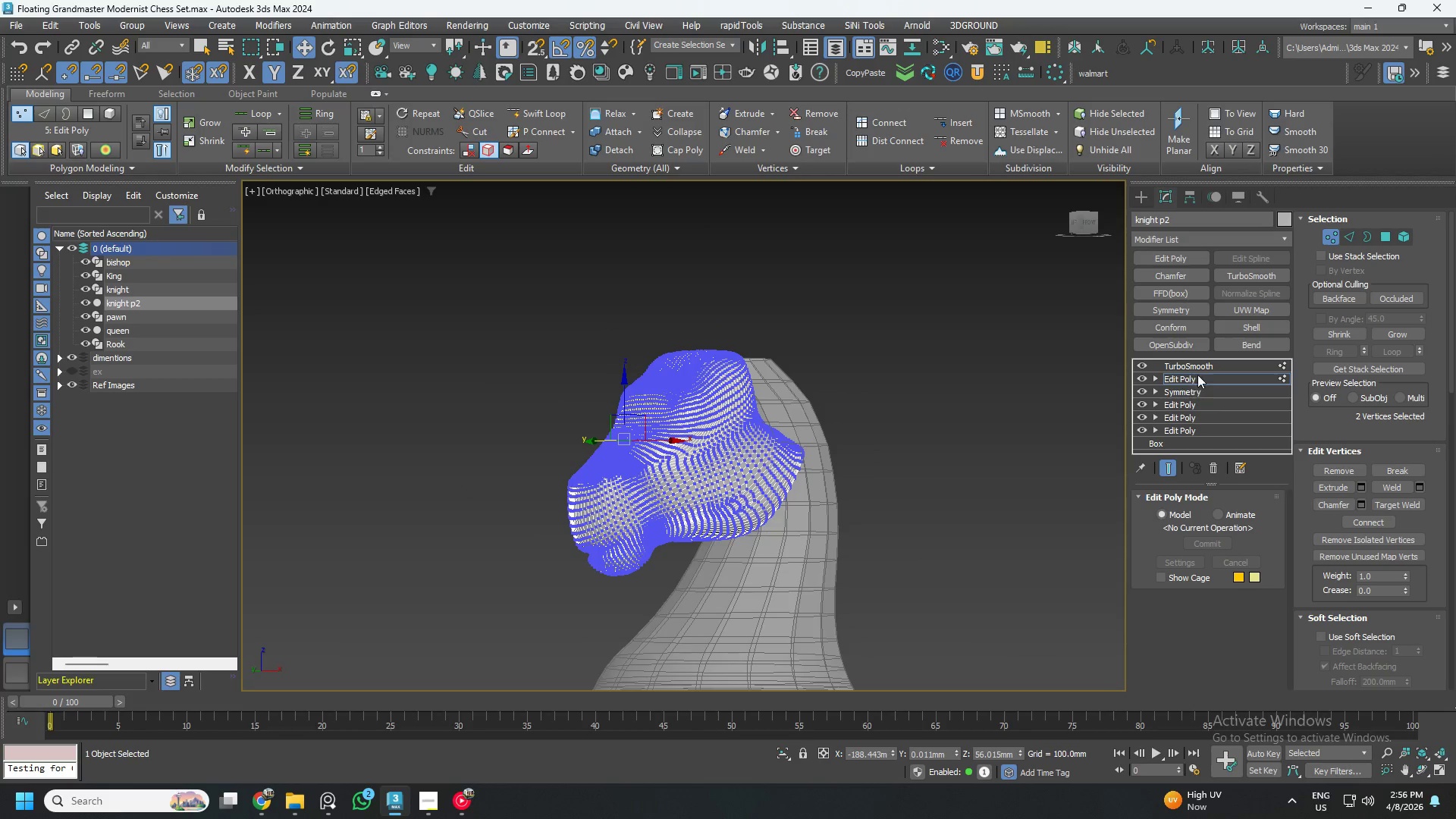 
left_click([1198, 379])
 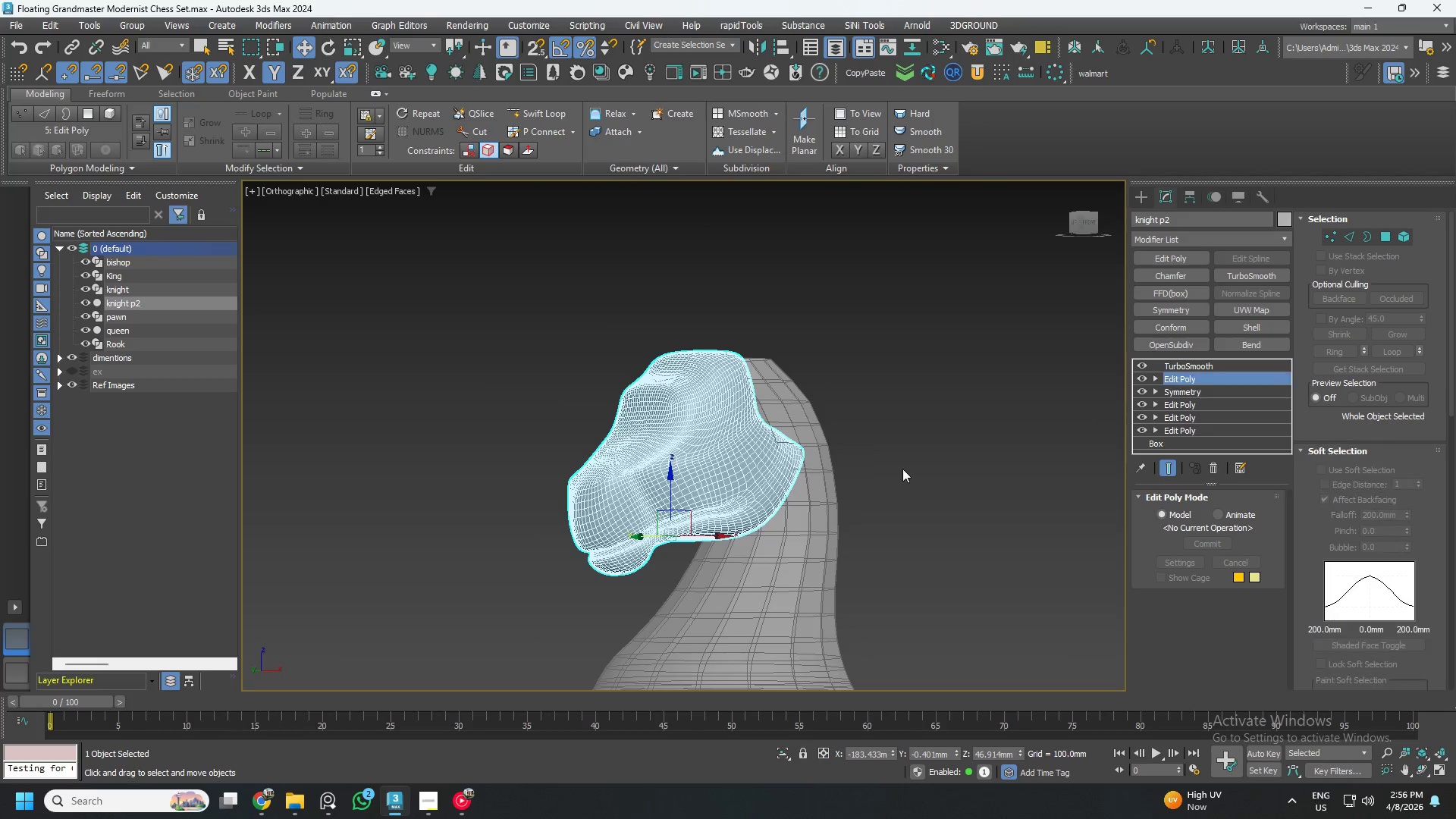 
hold_key(key=AltLeft, duration=0.48)
 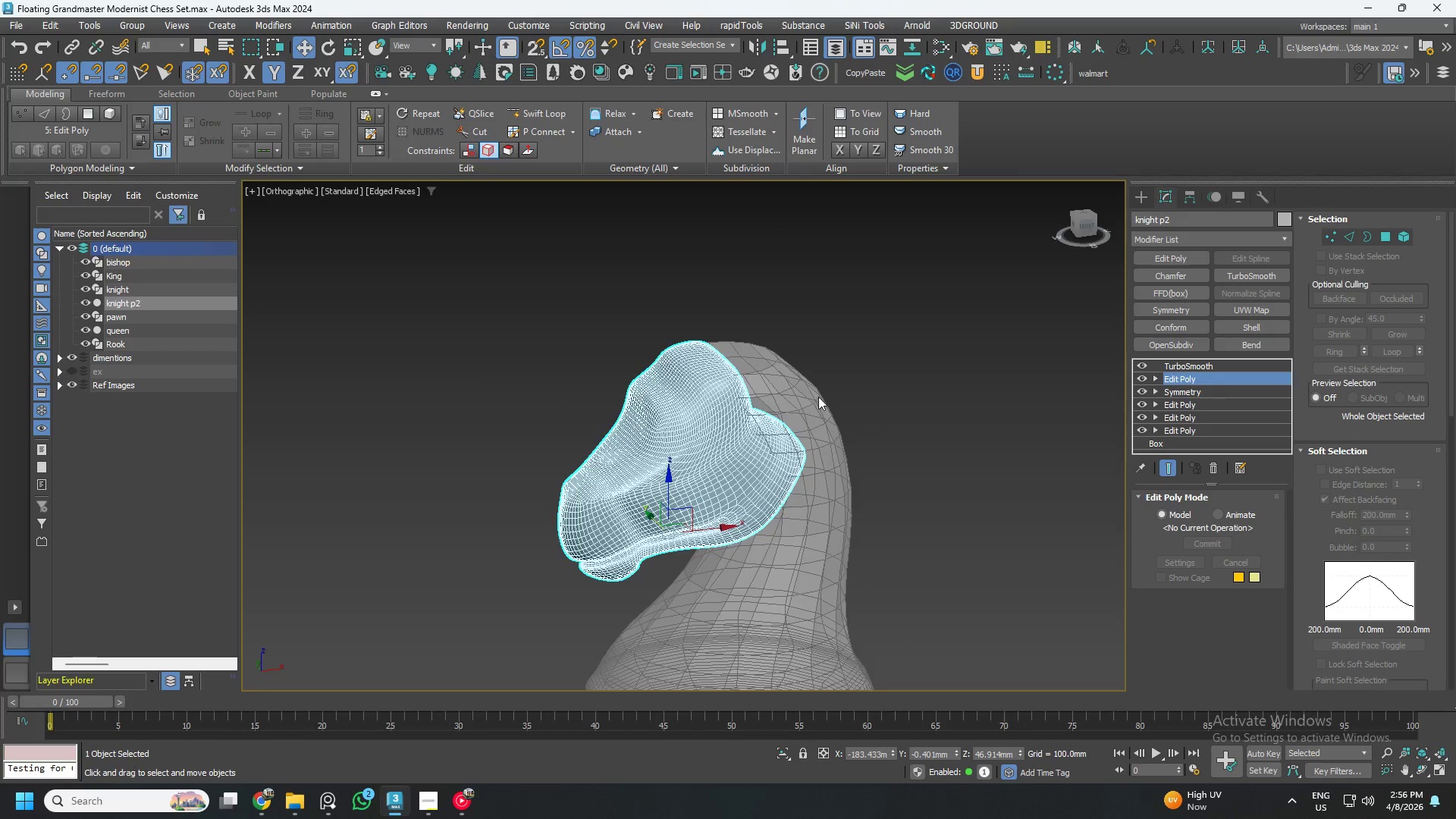 
left_click([776, 384])
 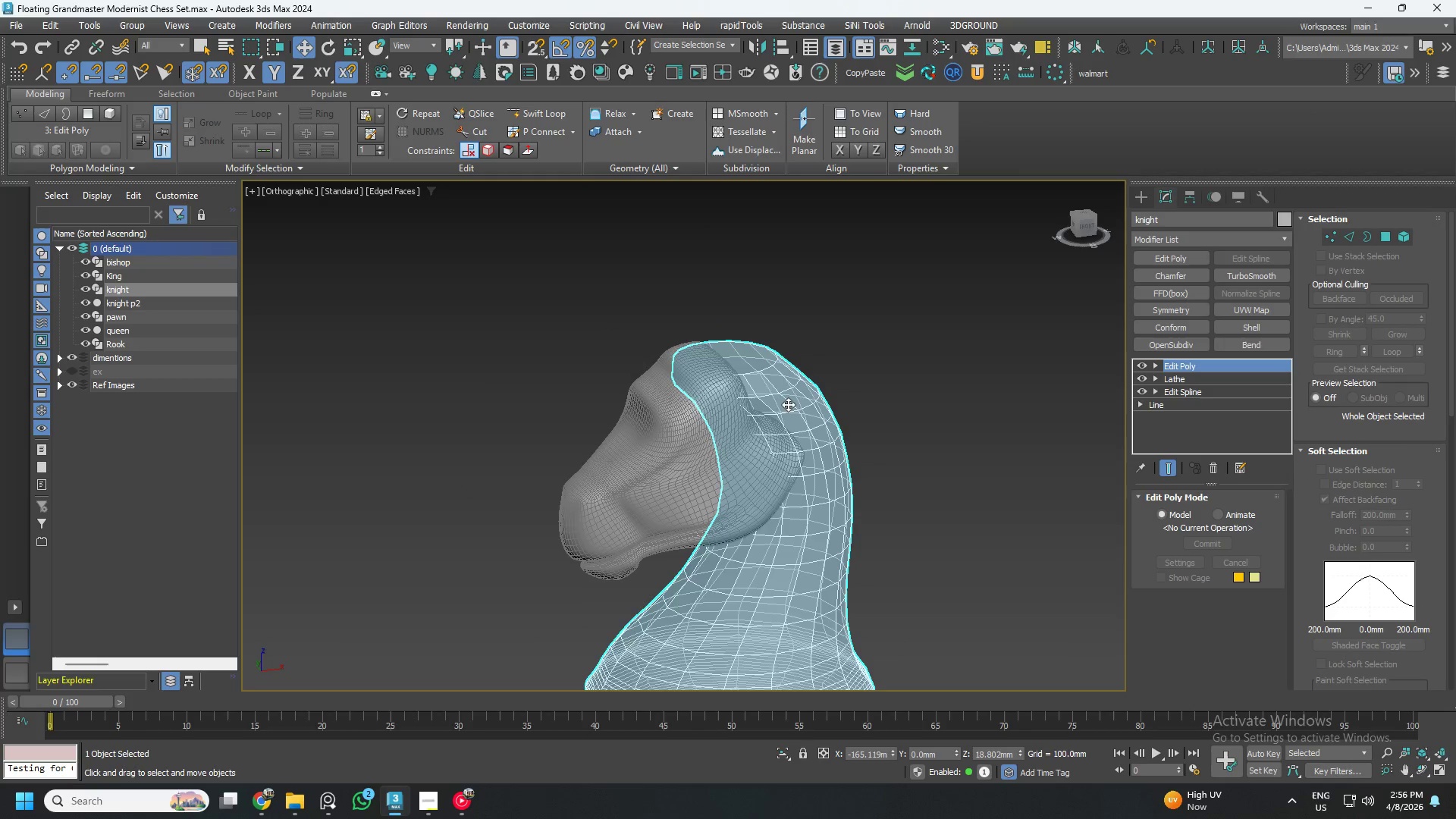 
hold_key(key=AltLeft, duration=0.89)
 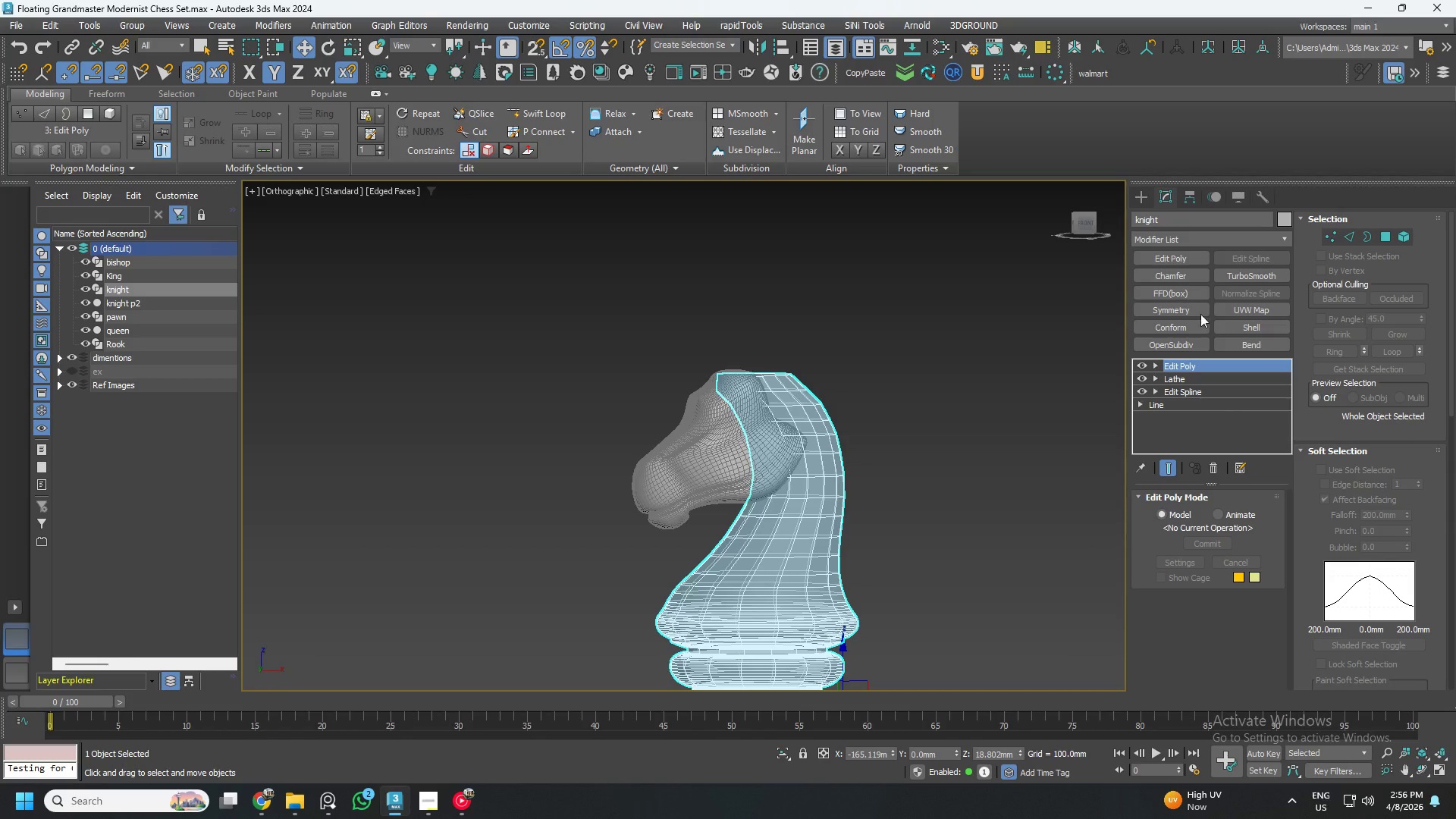 
scroll: coordinate [822, 457], scroll_direction: down, amount: 1.0
 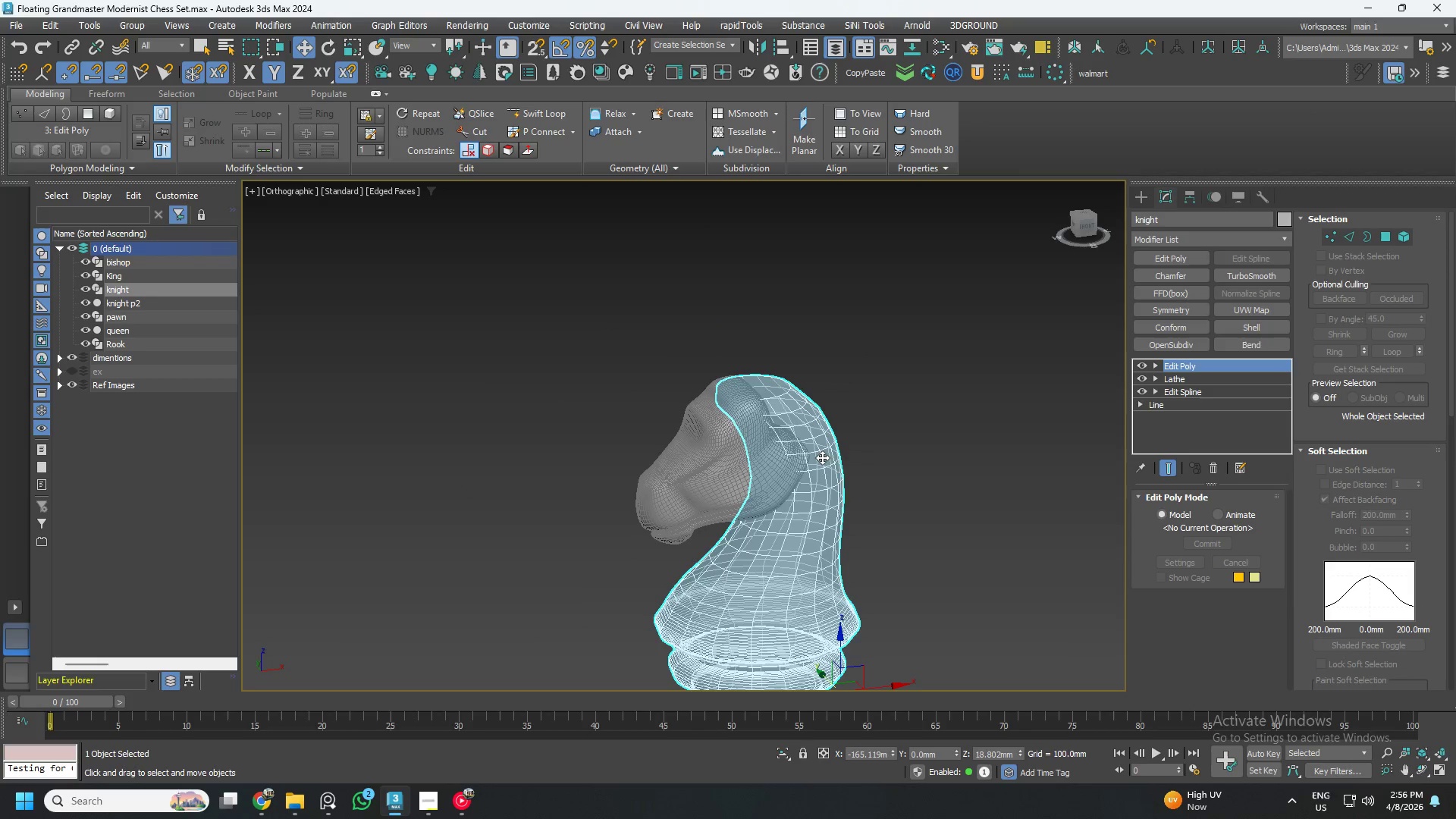 
left_click([1229, 275])
 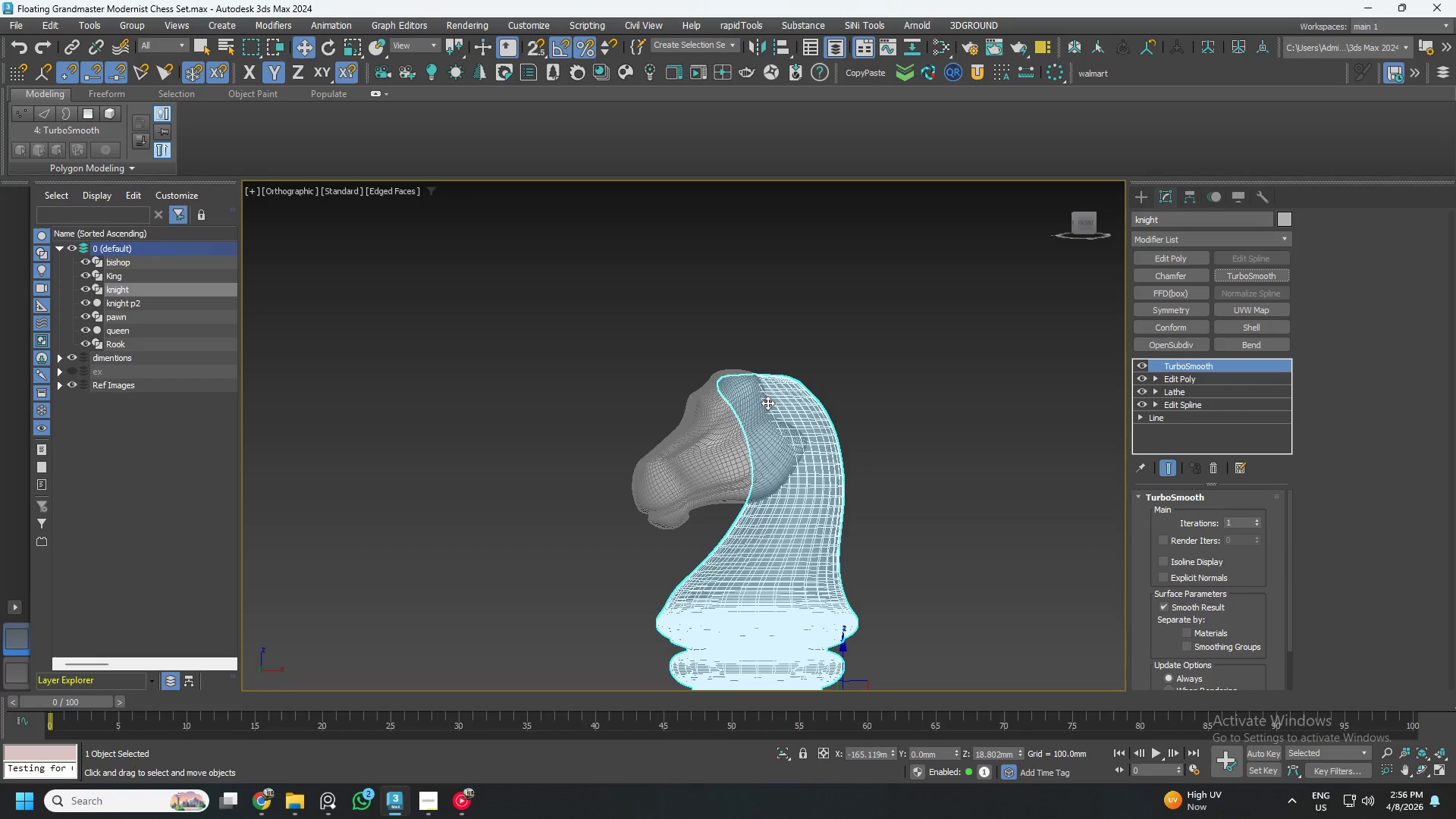 
hold_key(key=AltLeft, duration=0.58)
 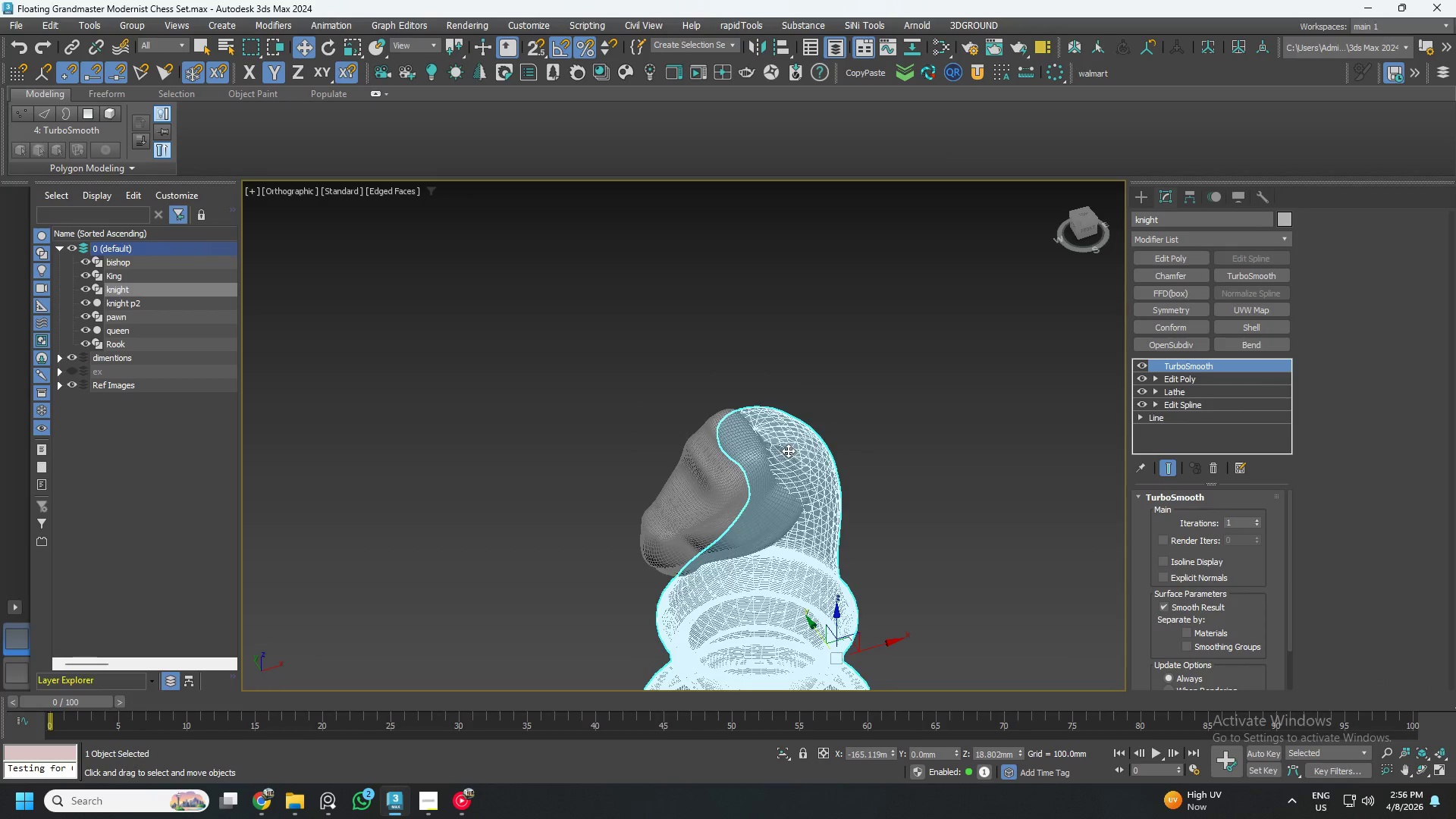 
key(F4)
 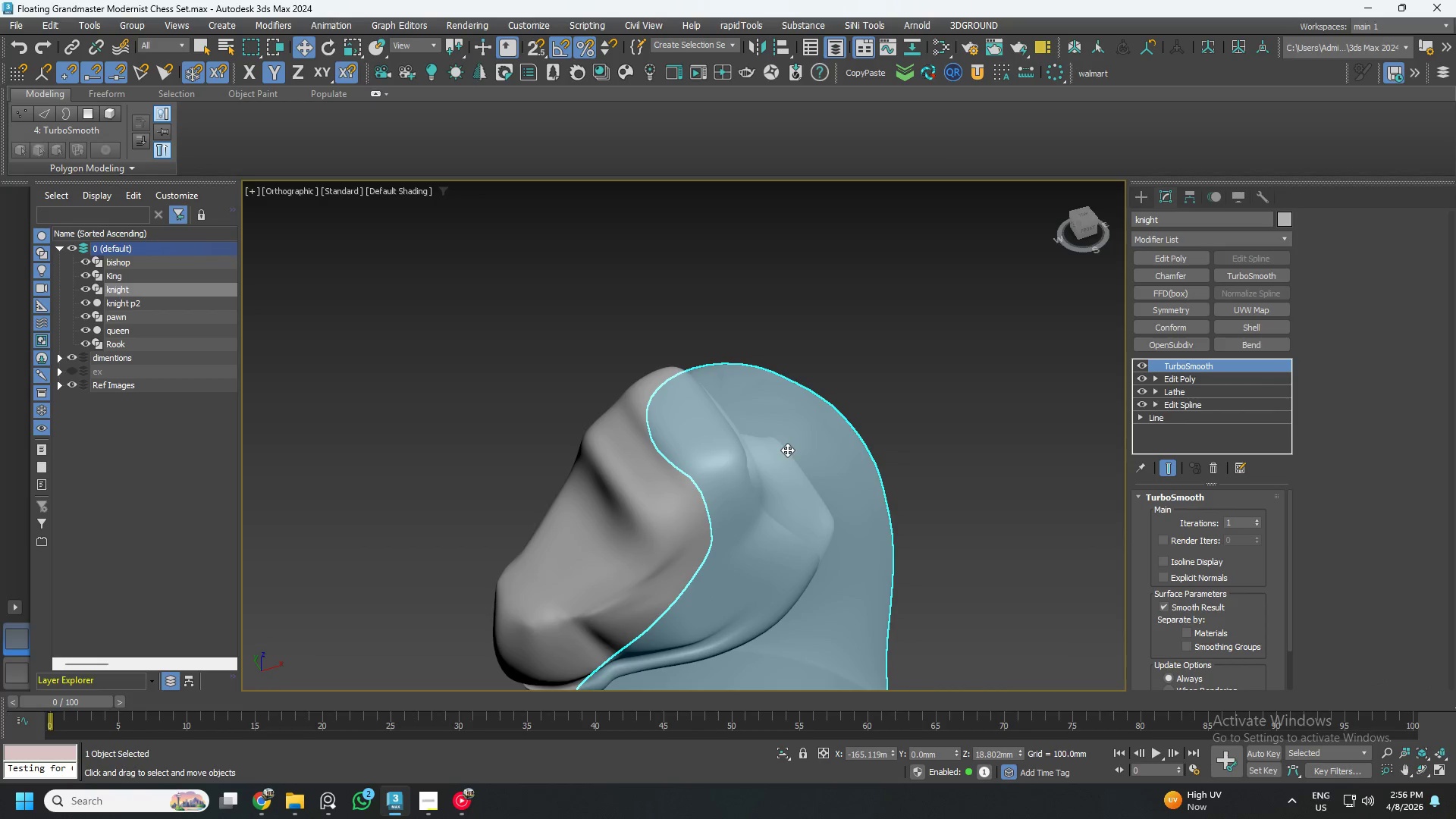 
scroll: coordinate [788, 450], scroll_direction: up, amount: 2.0
 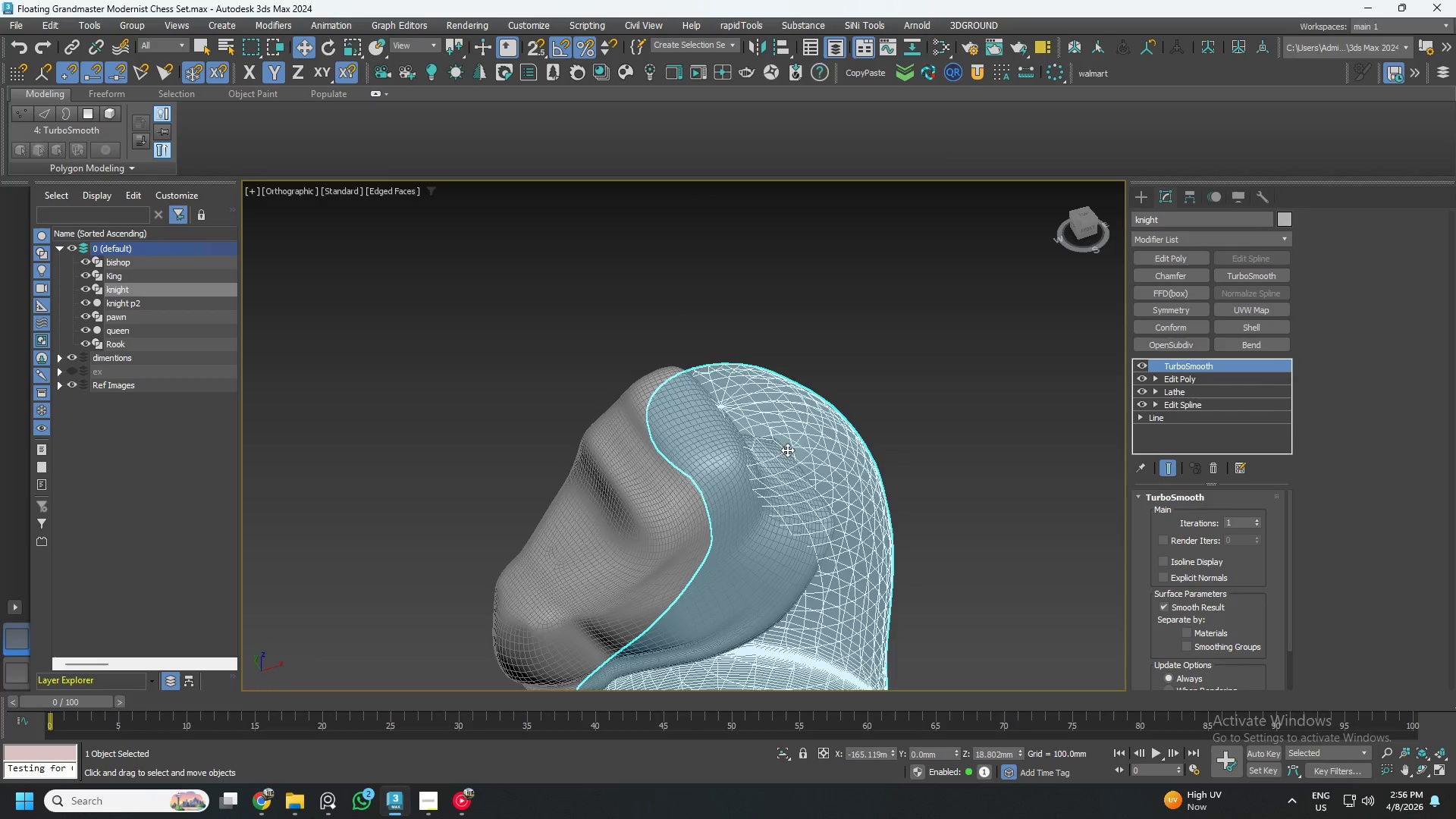 
key(F4)
 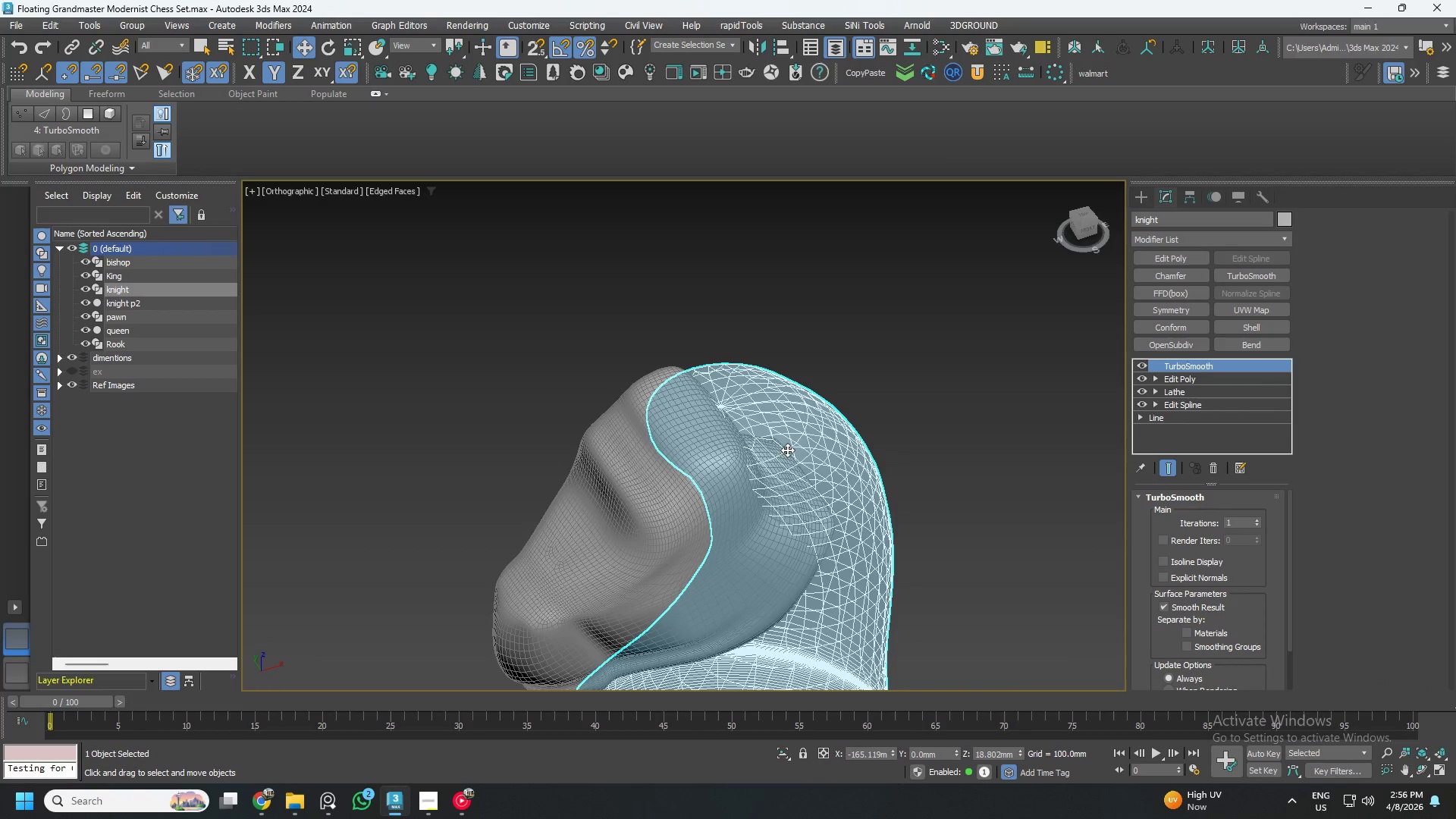 
key(Alt+AltLeft)
 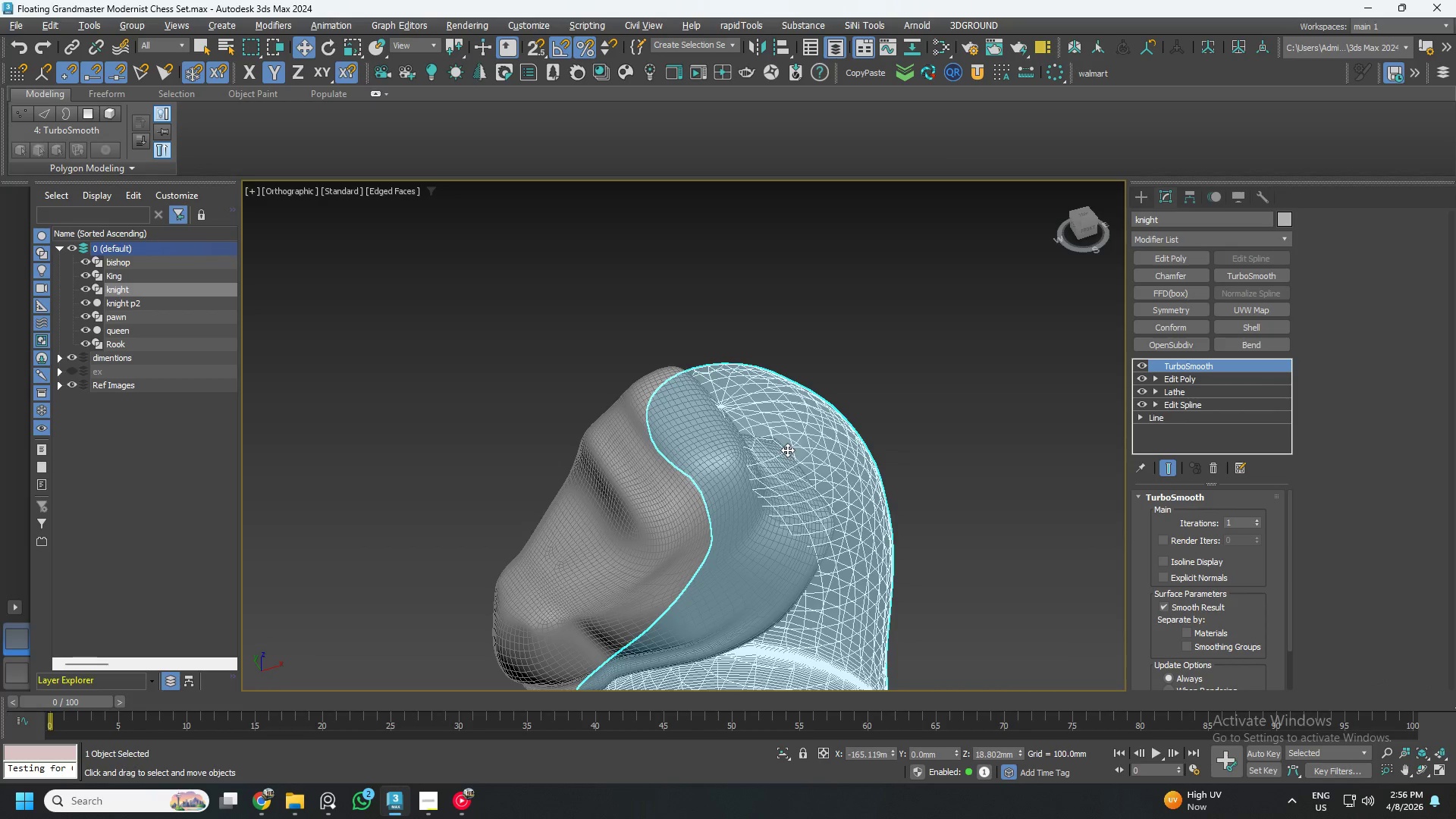 
key(Alt+X)
 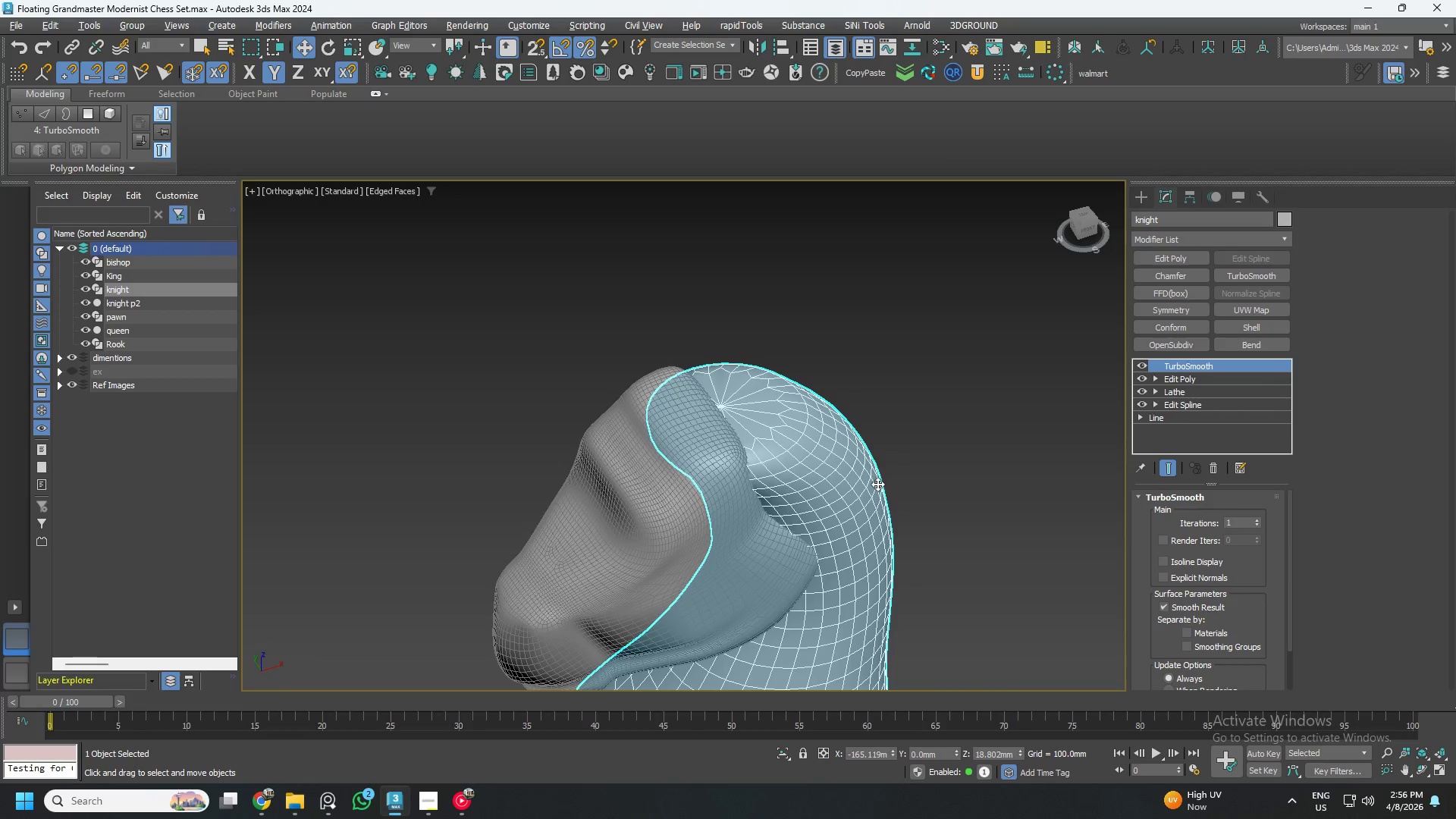 
hold_key(key=AltLeft, duration=0.77)
 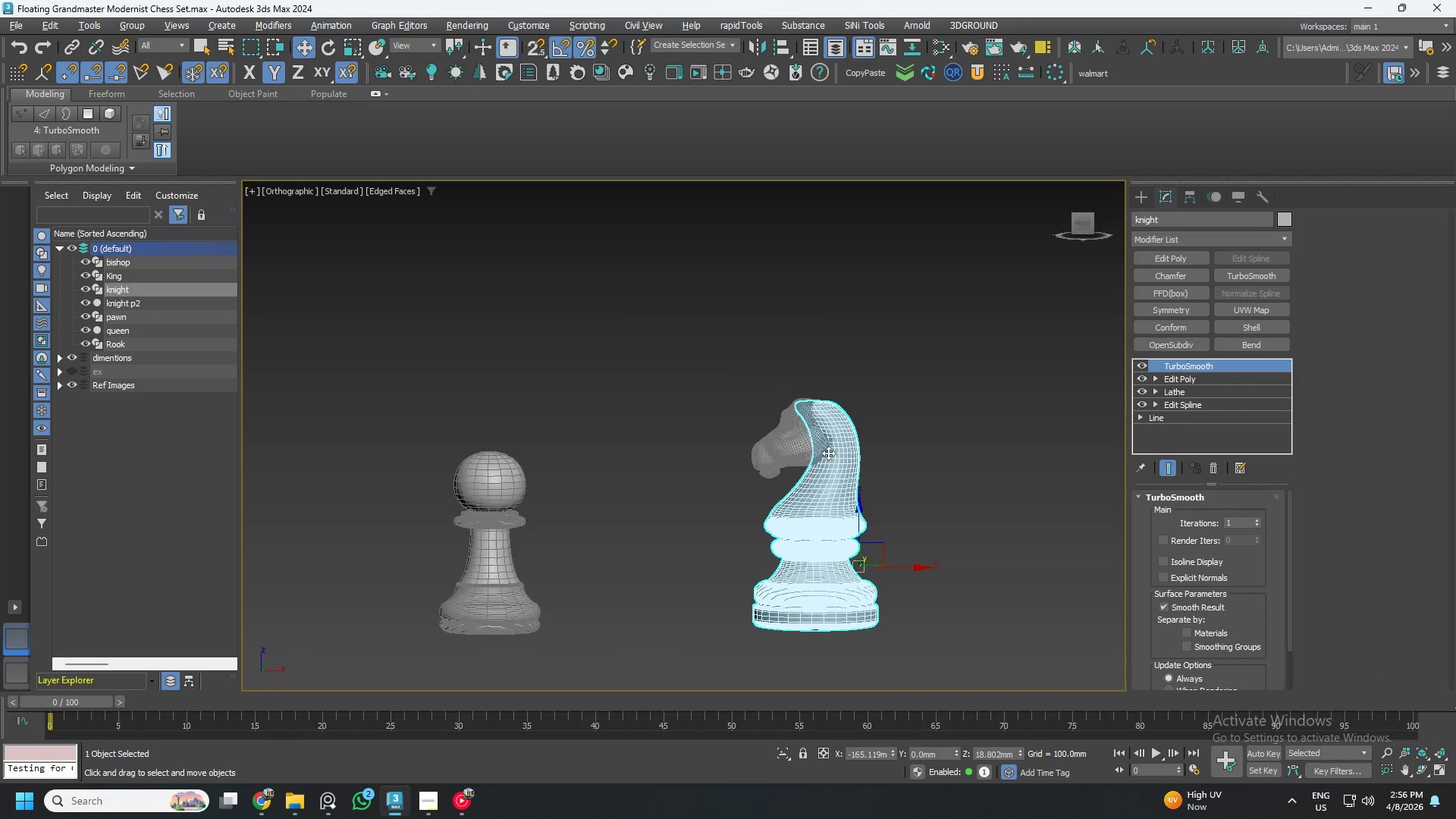 
hold_key(key=AltLeft, duration=1.52)
scroll: coordinate [845, 437], scroll_direction: down, amount: 4.0
 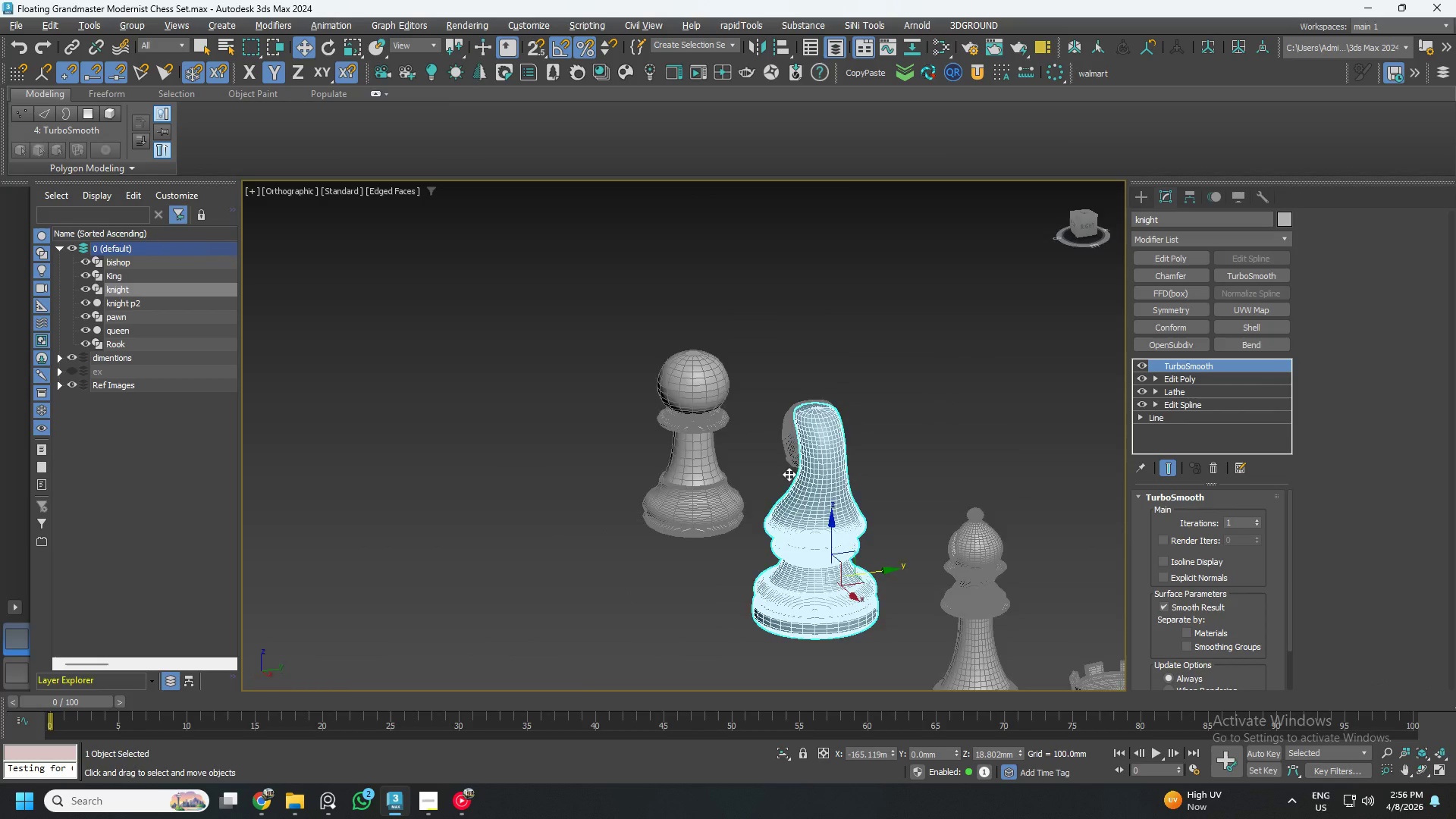 
hold_key(key=AltLeft, duration=0.69)
 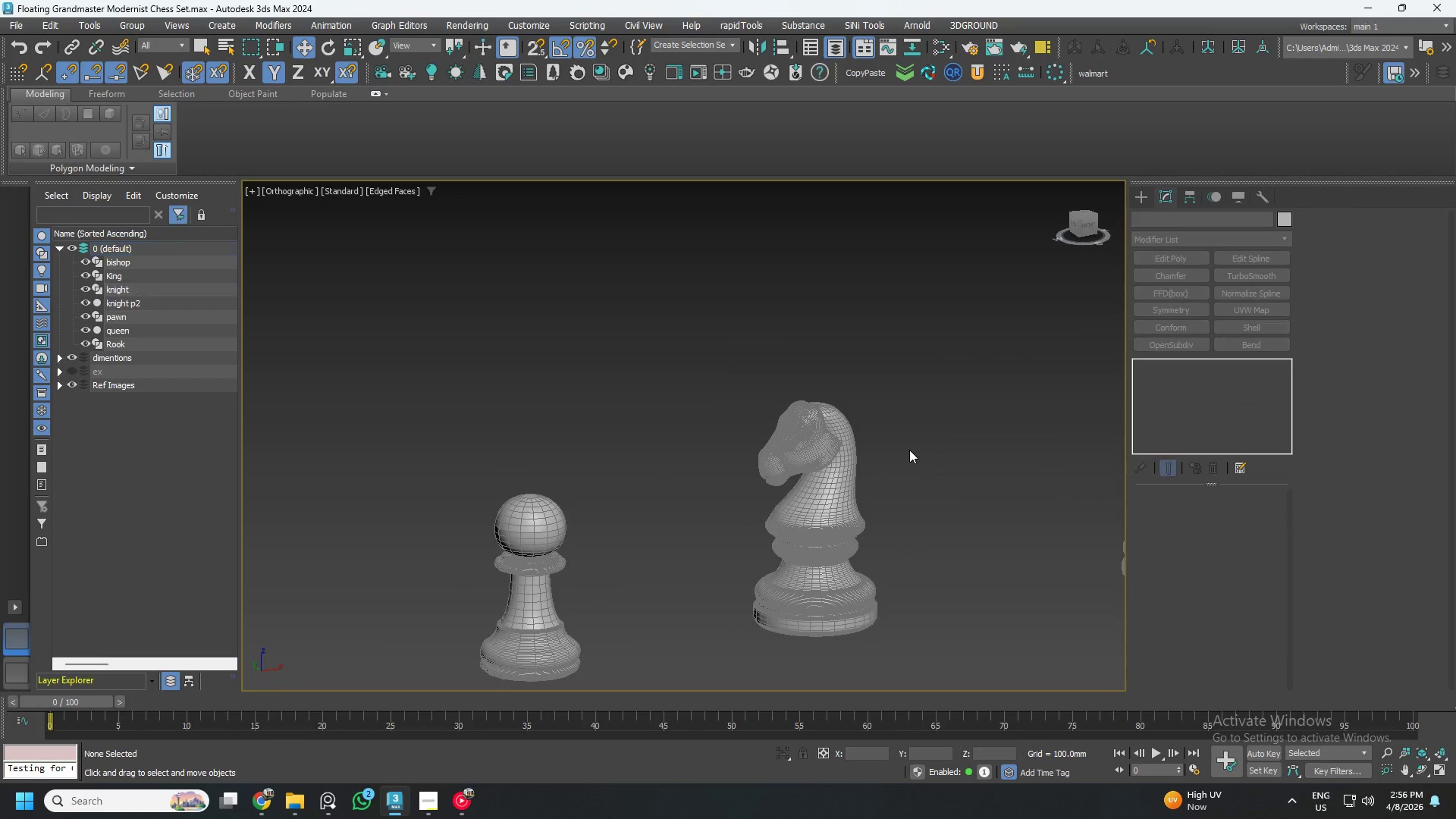 
hold_key(key=AltLeft, duration=1.8)
left_click([909, 450])
 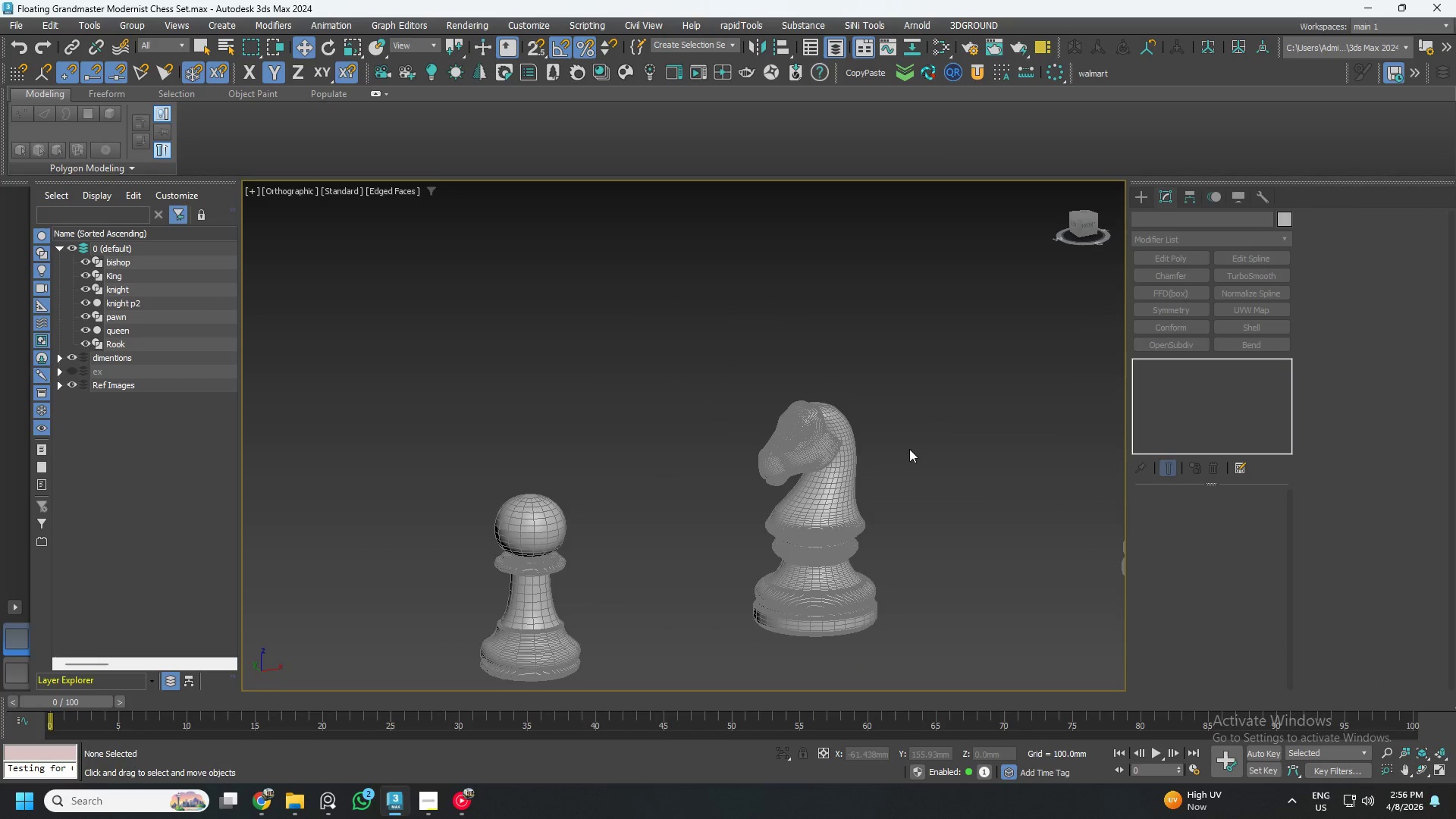 
key(F4)
 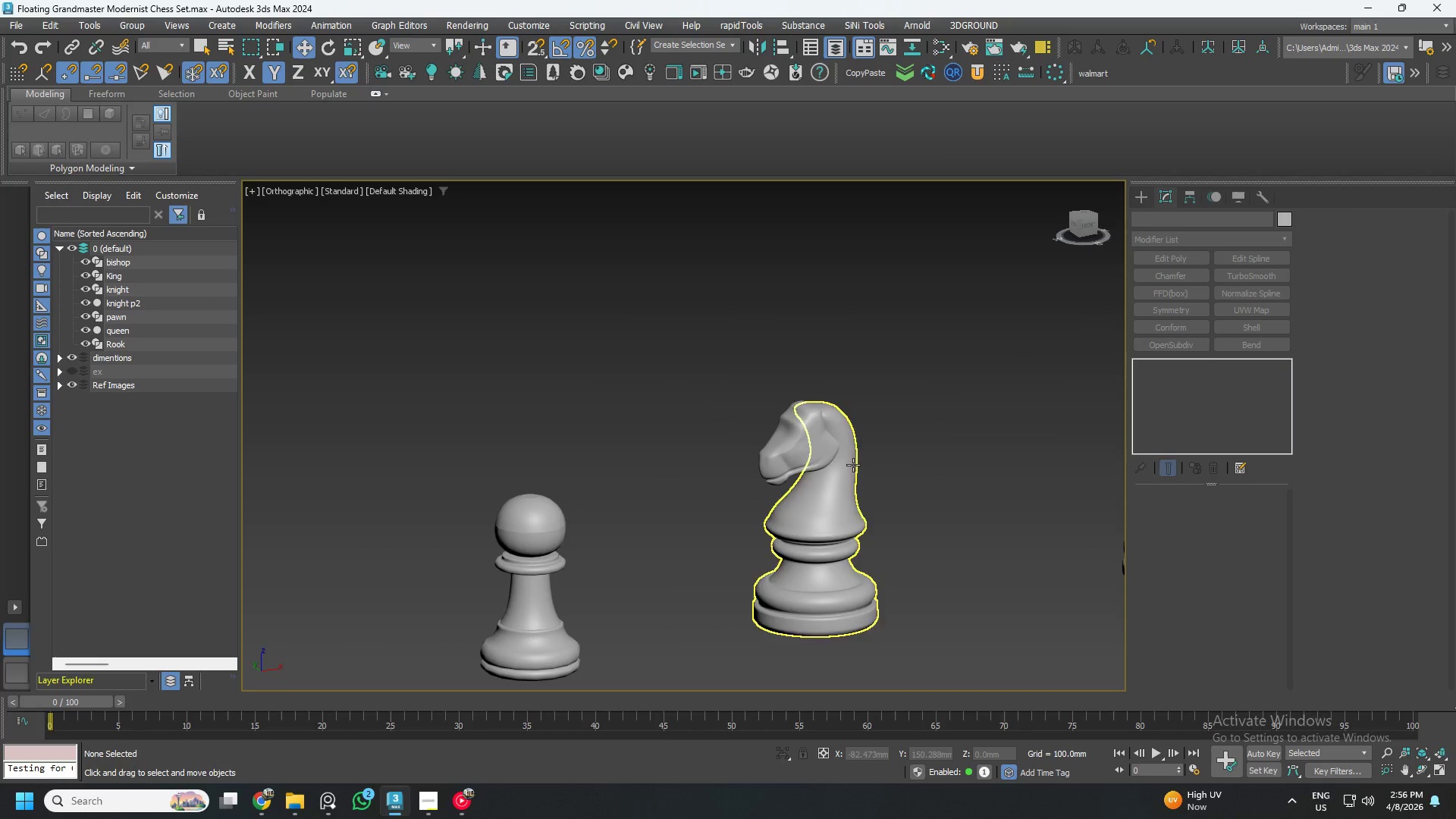 
hold_key(key=AltLeft, duration=0.94)
 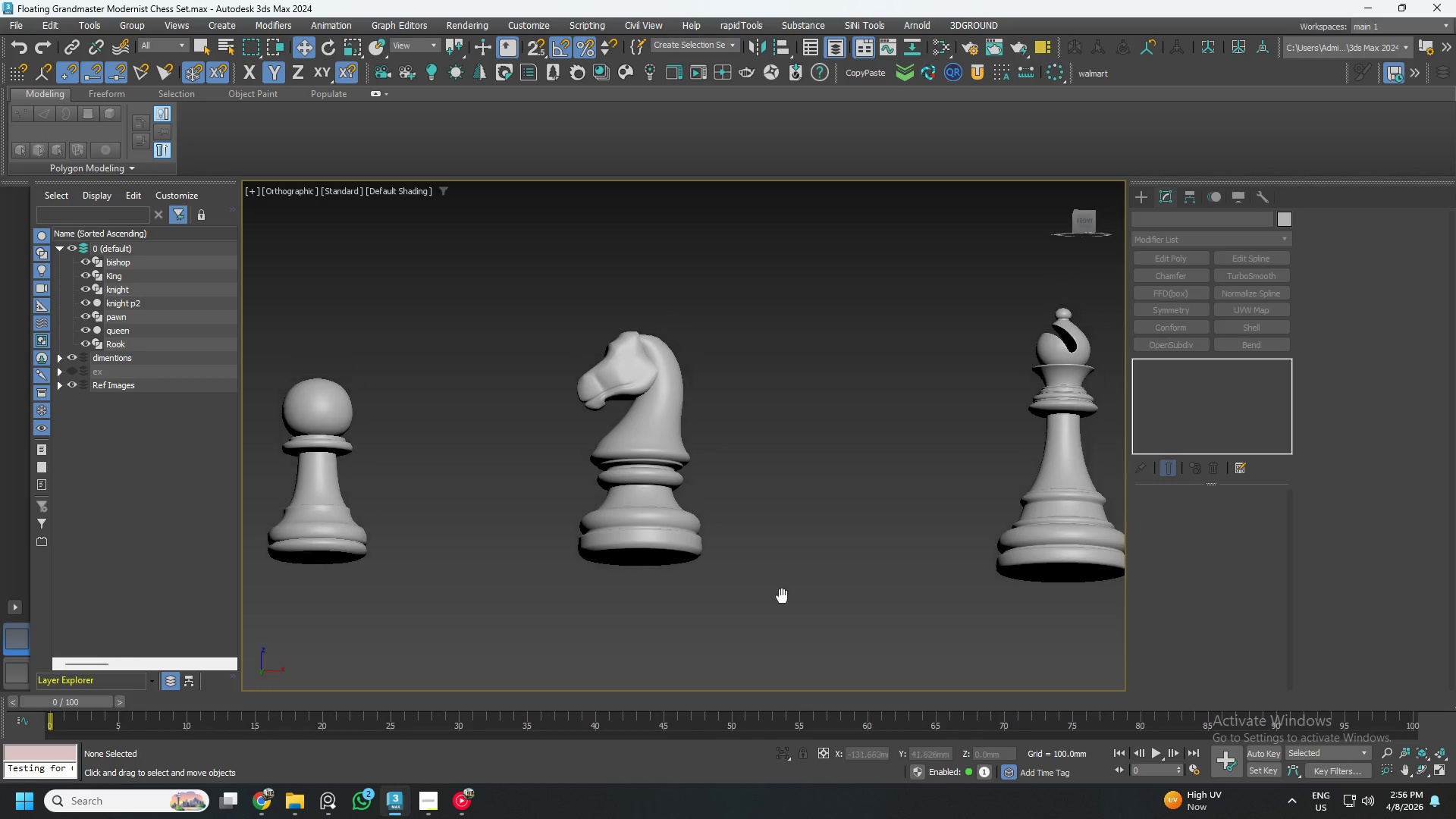 
hold_key(key=AltLeft, duration=1.5)
 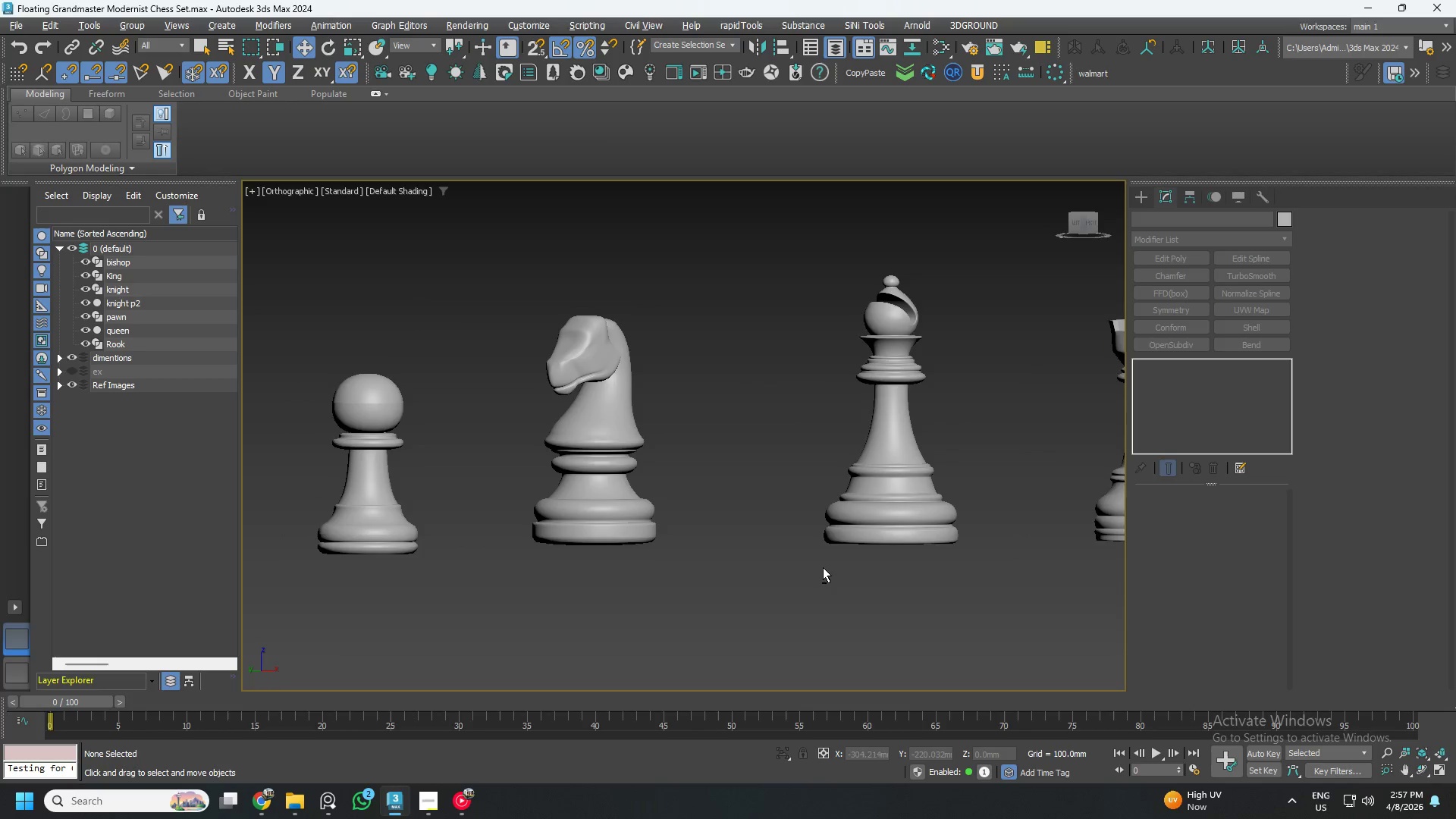 
key(Alt+AltLeft)
 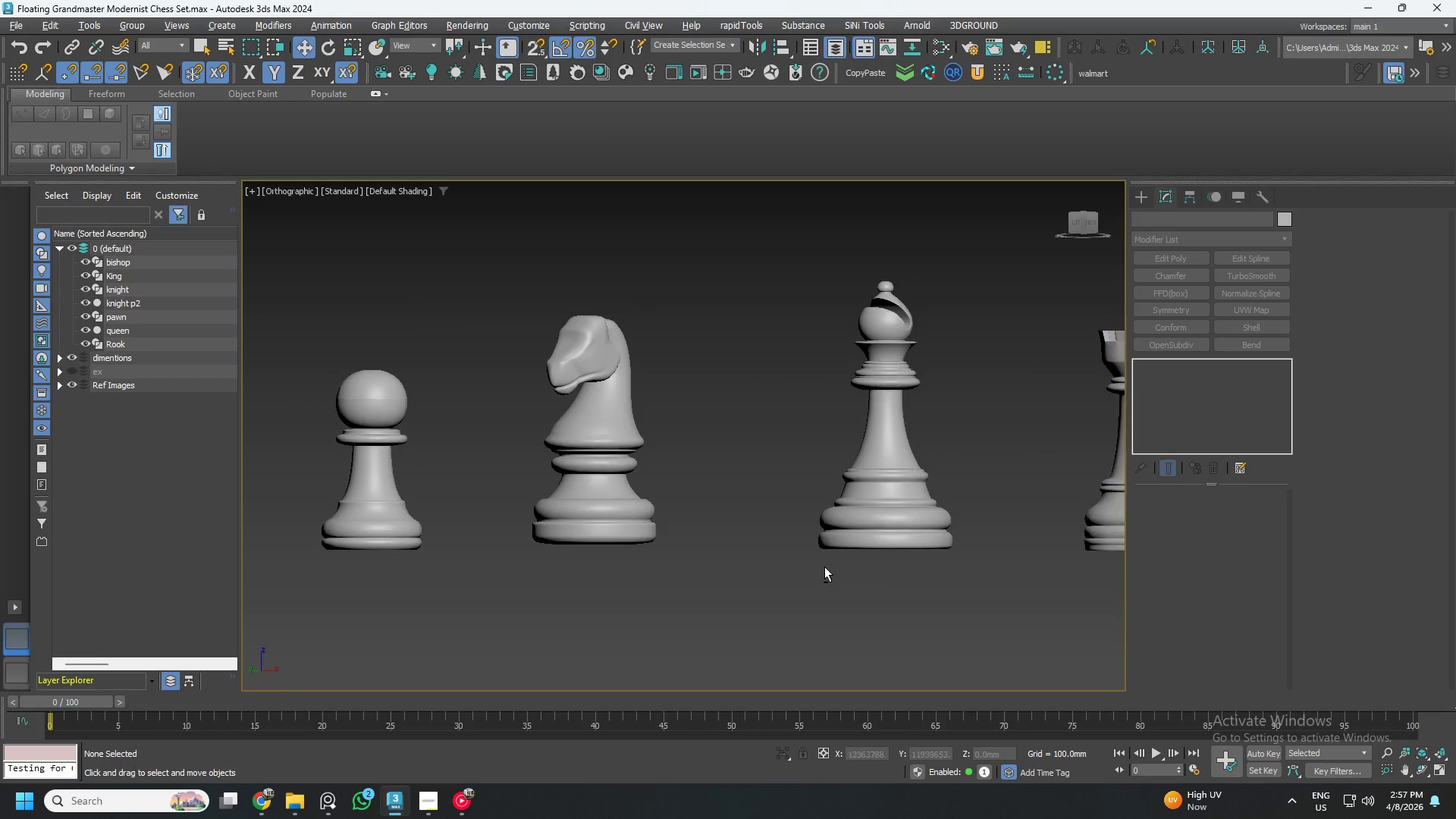 
key(Alt+AltLeft)
 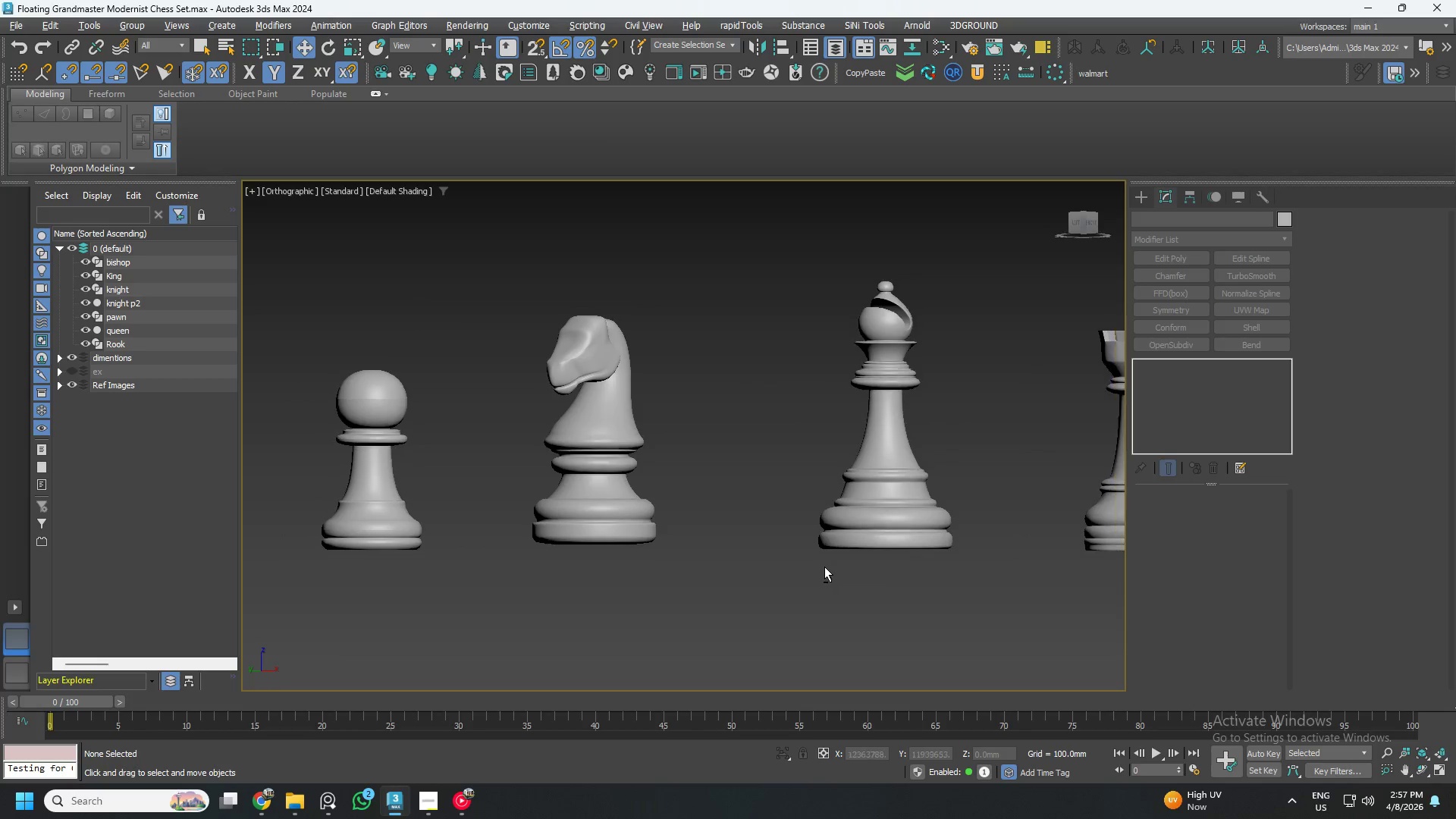 
key(Alt+AltLeft)
 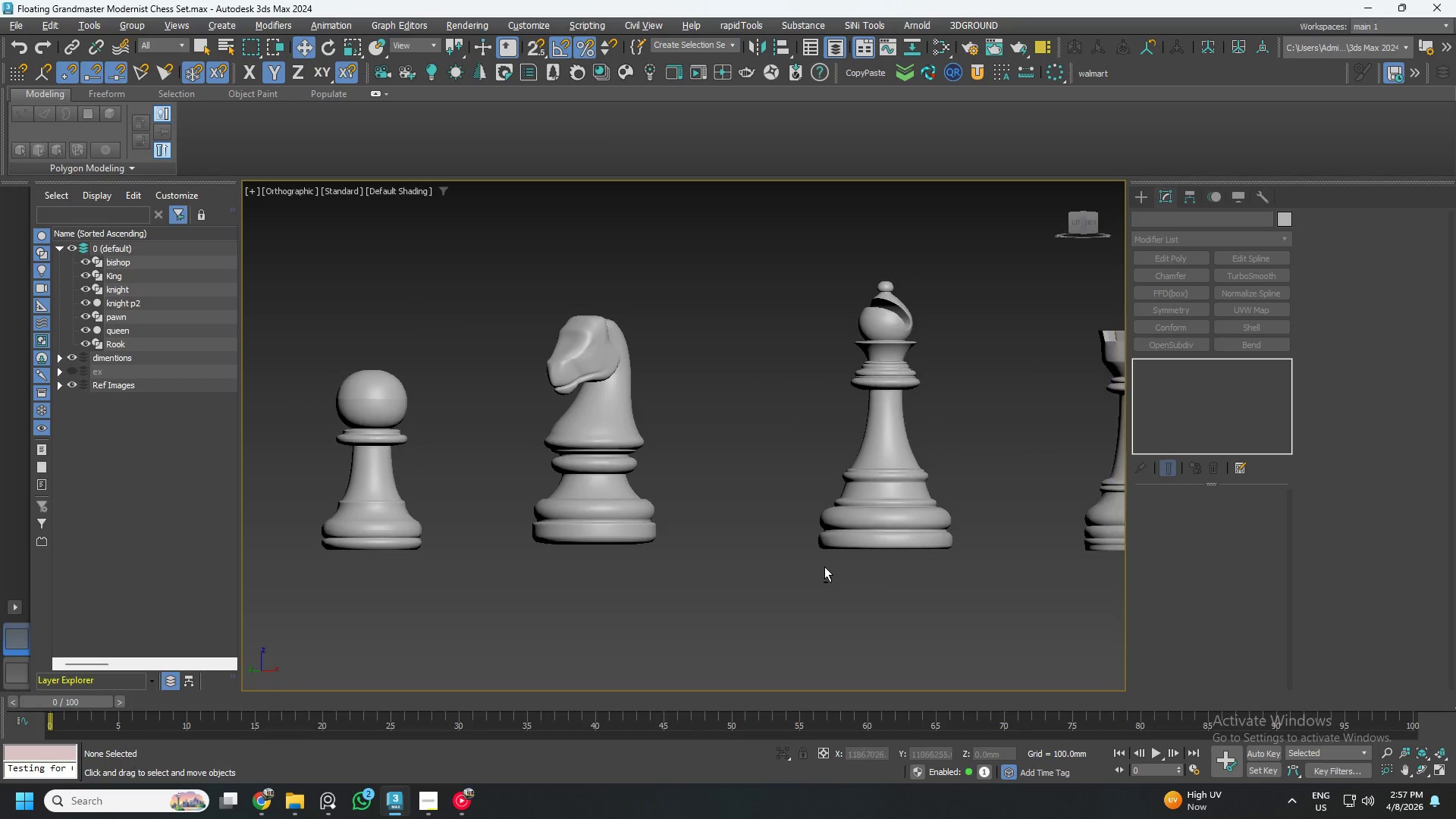 
key(Alt+AltLeft)
 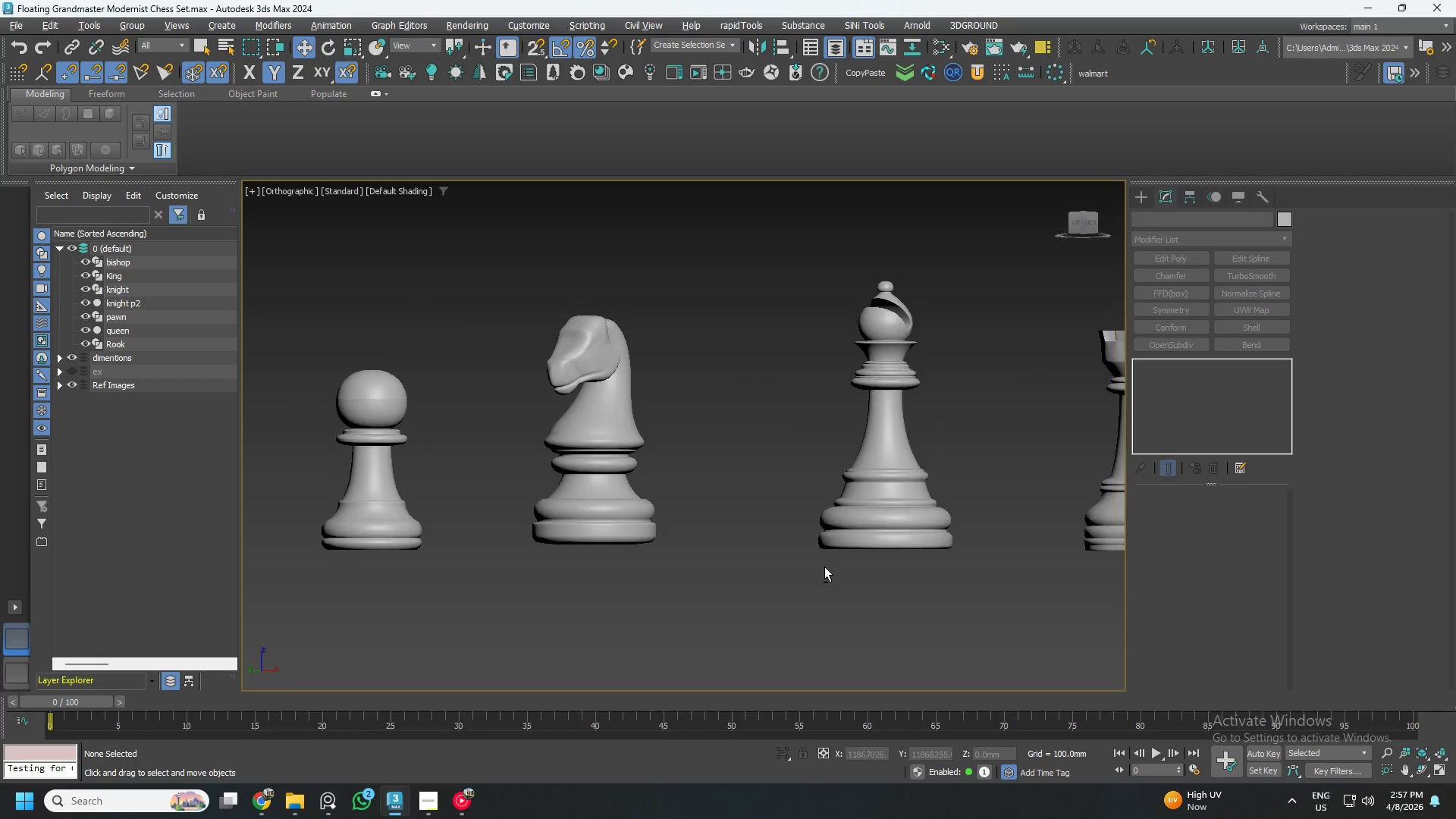 
key(Alt+AltLeft)
 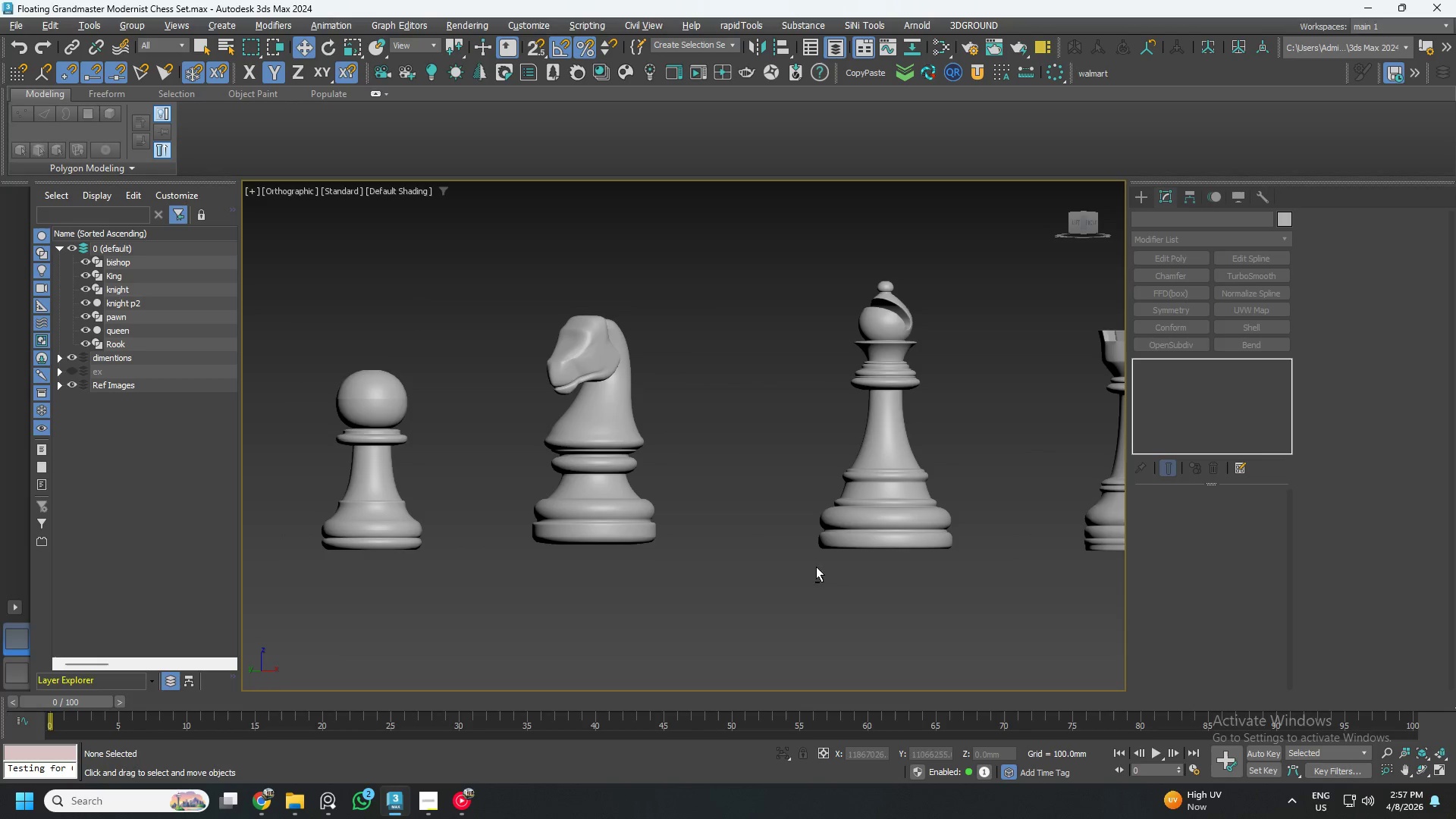 
key(Alt+AltLeft)
 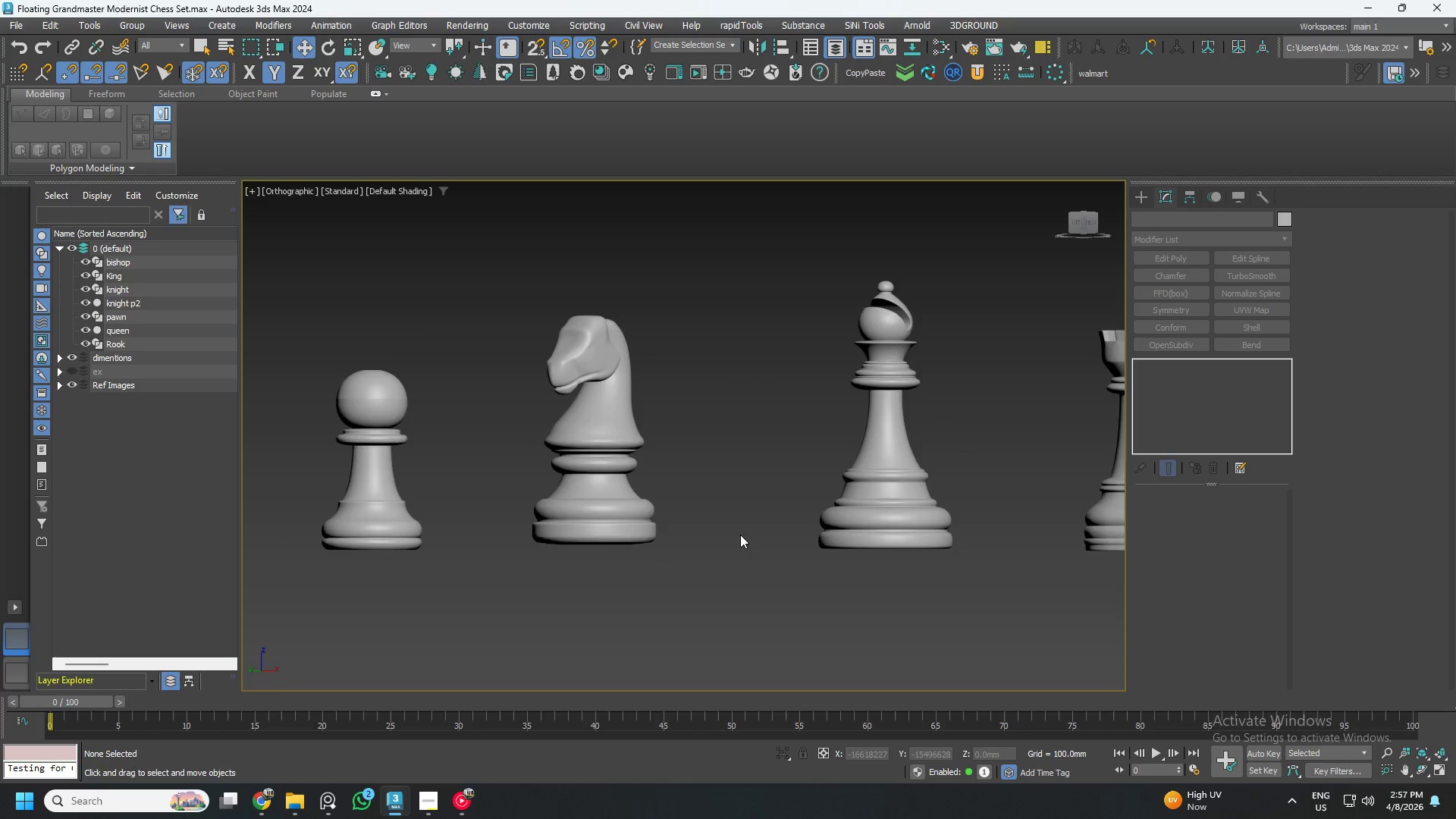 
hold_key(key=AltLeft, duration=0.41)
 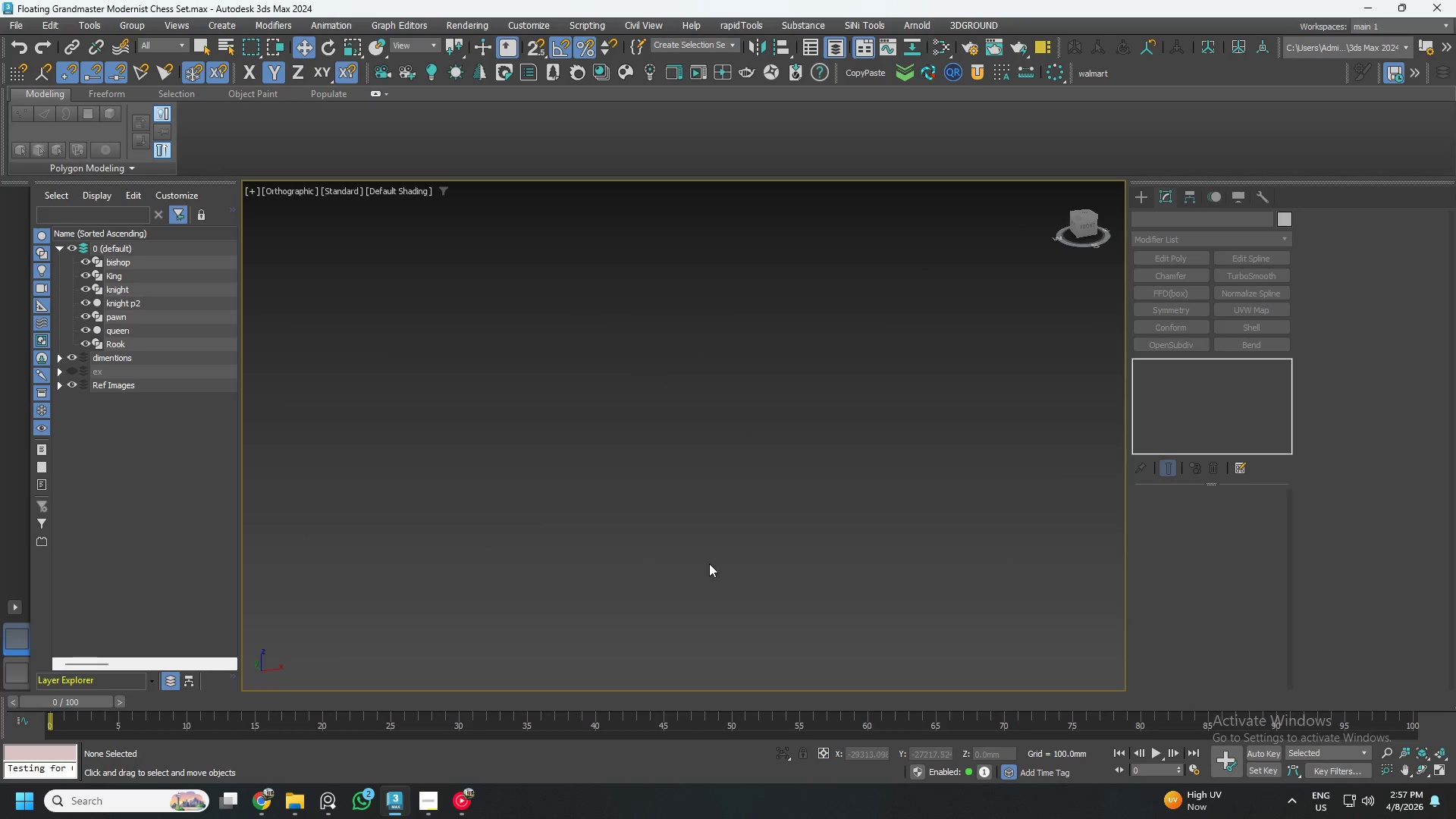 
key(Z)
 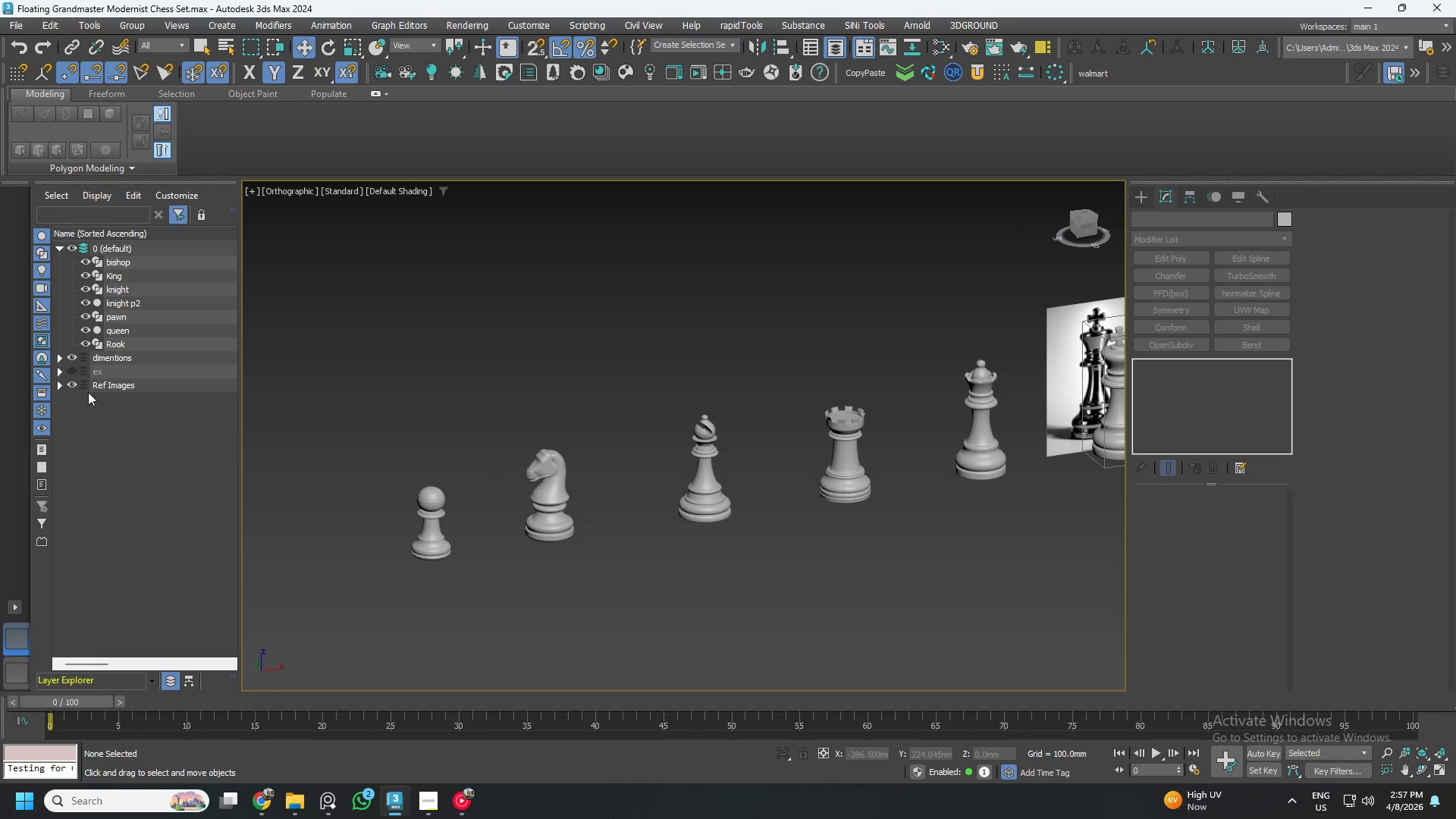 
left_click([58, 385])
 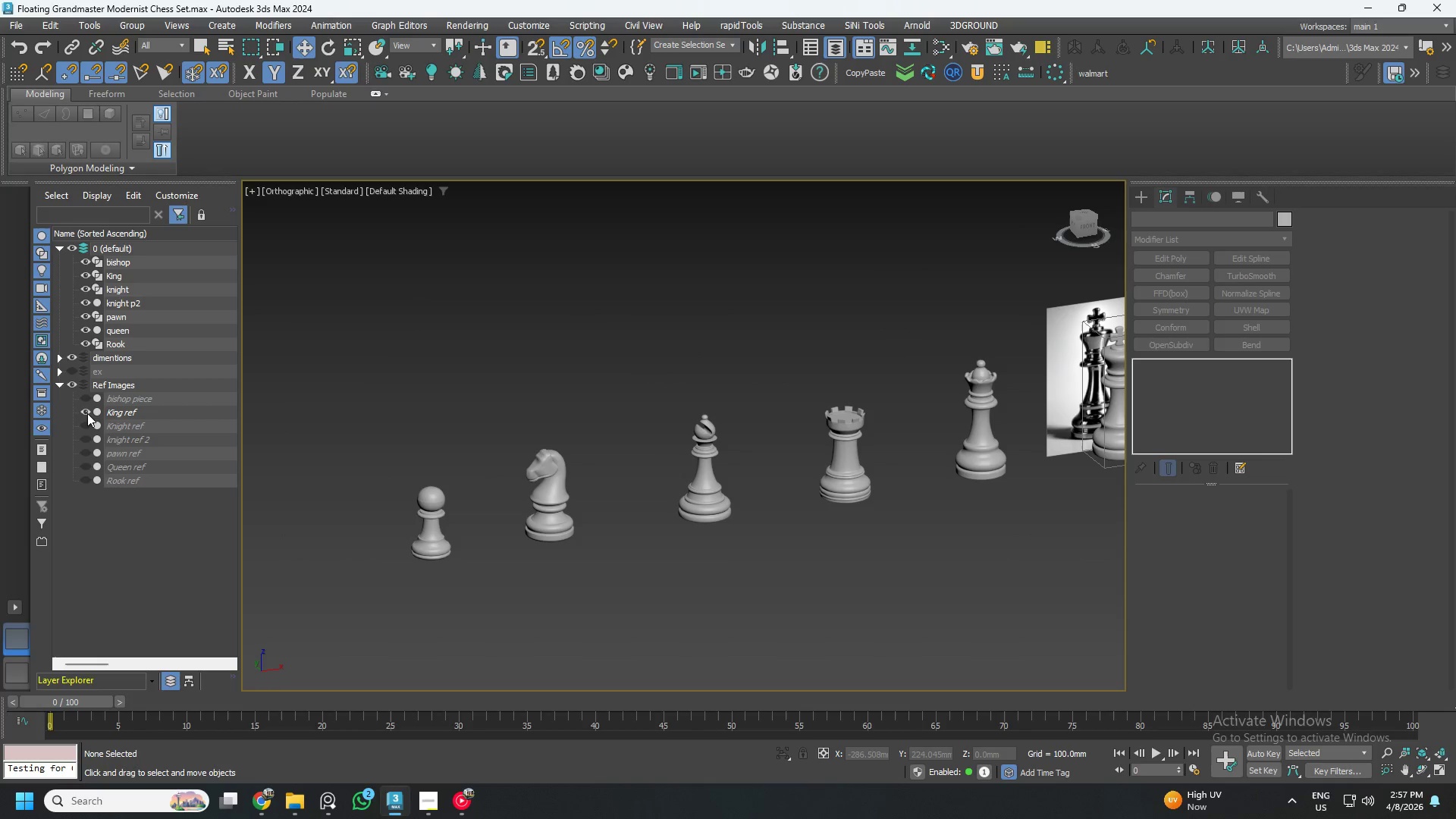 
left_click([87, 413])
 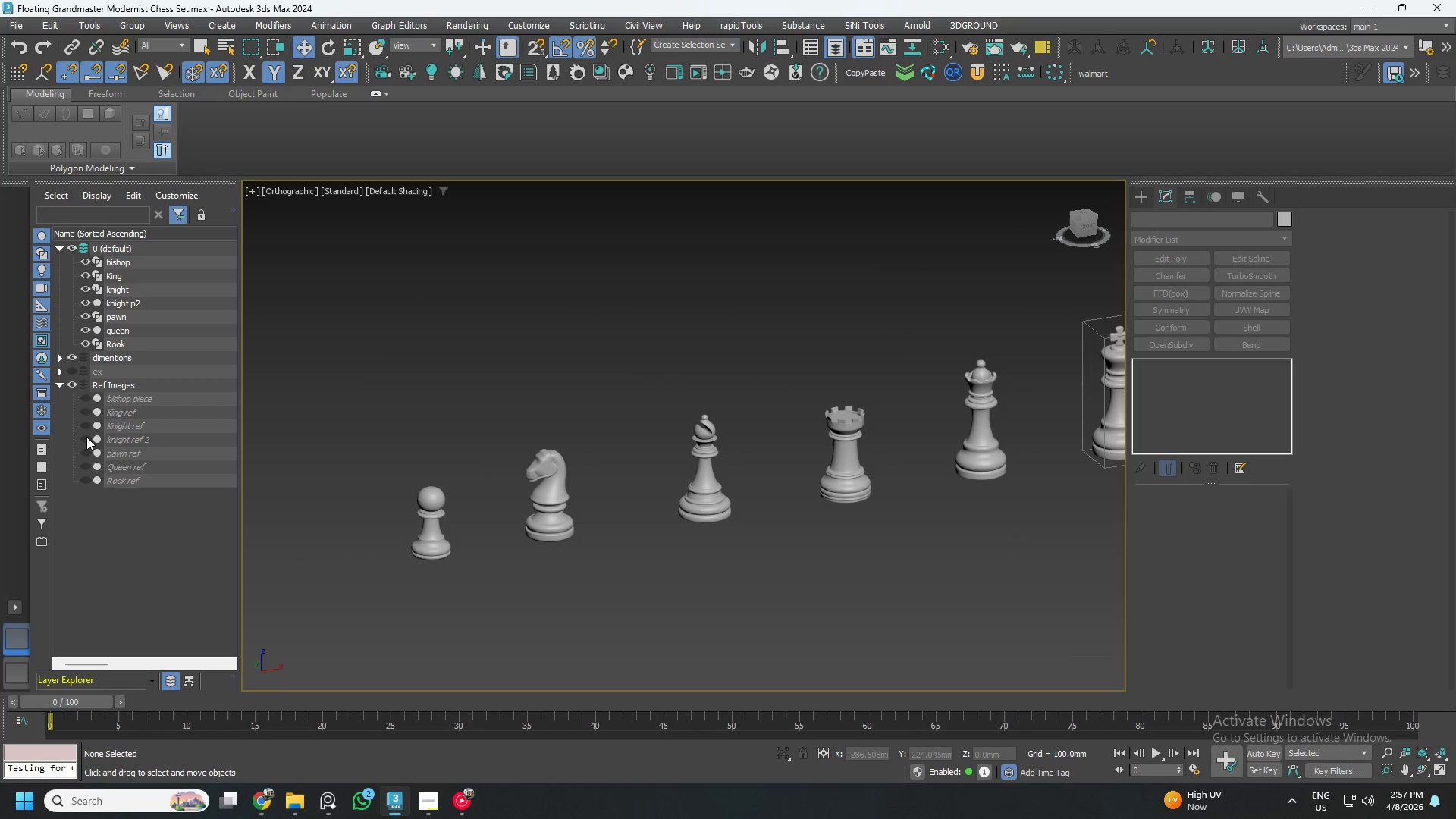 
left_click([86, 437])
 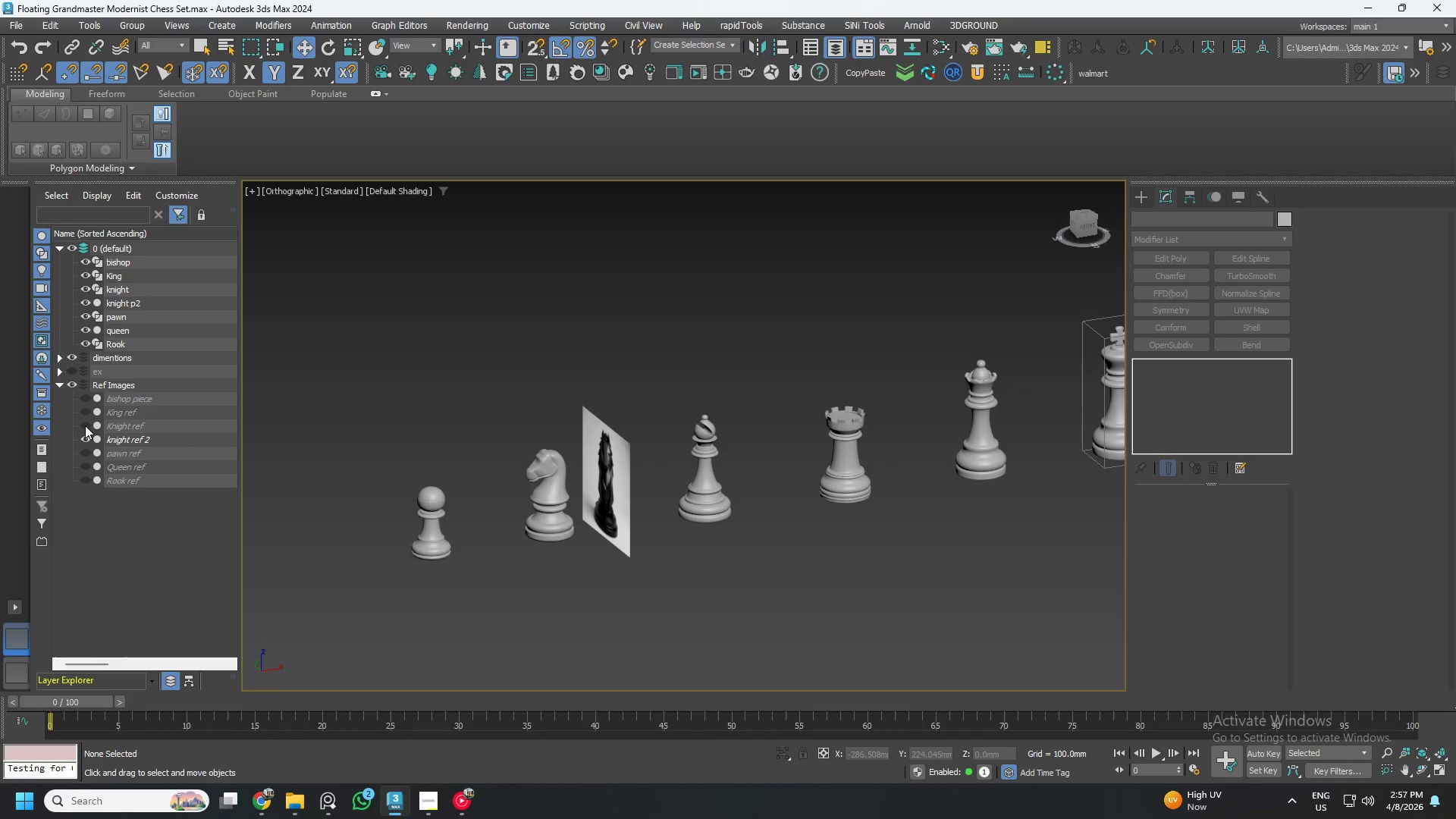 
left_click([86, 422])
 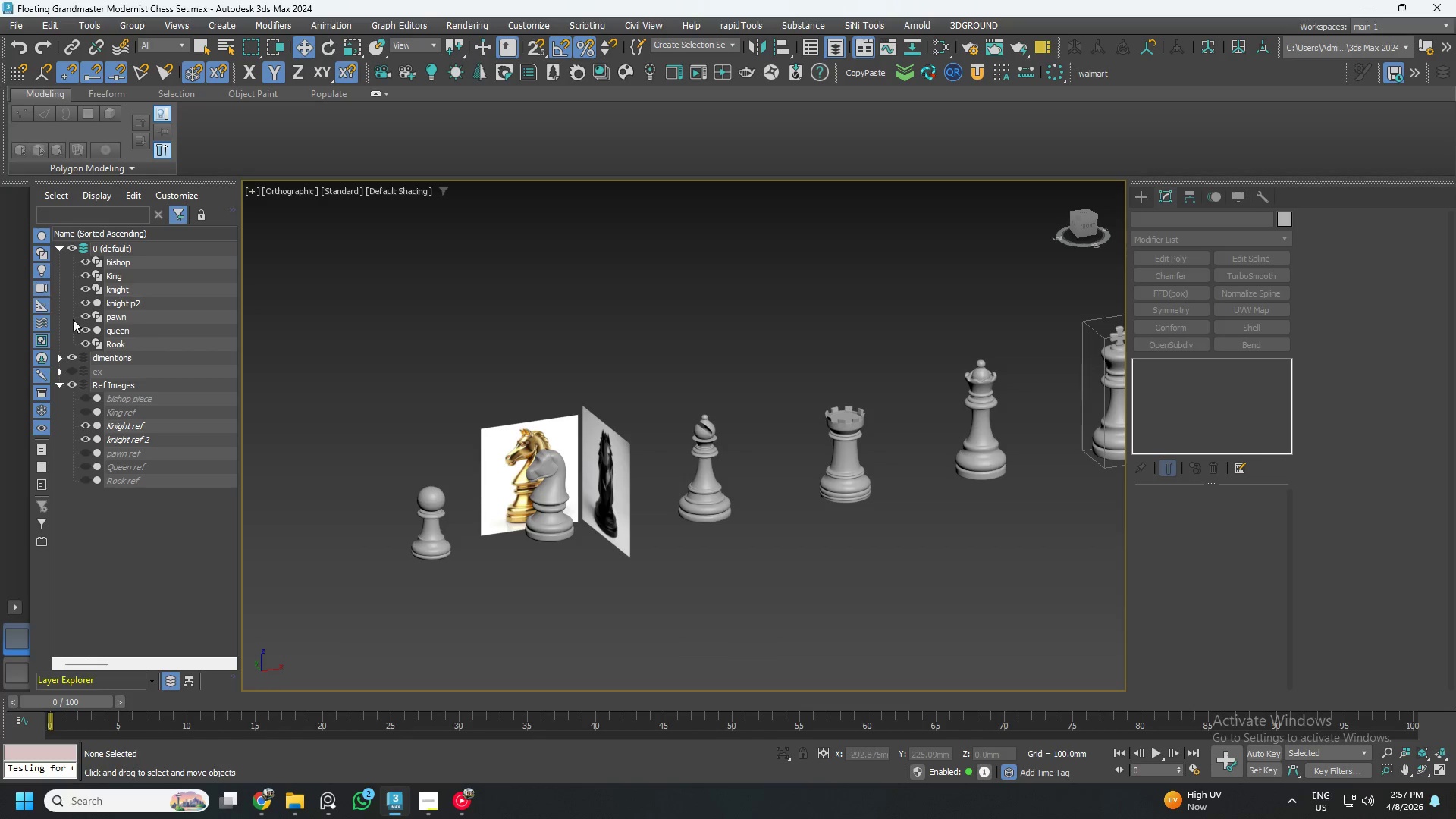 
left_click([361, 473])
 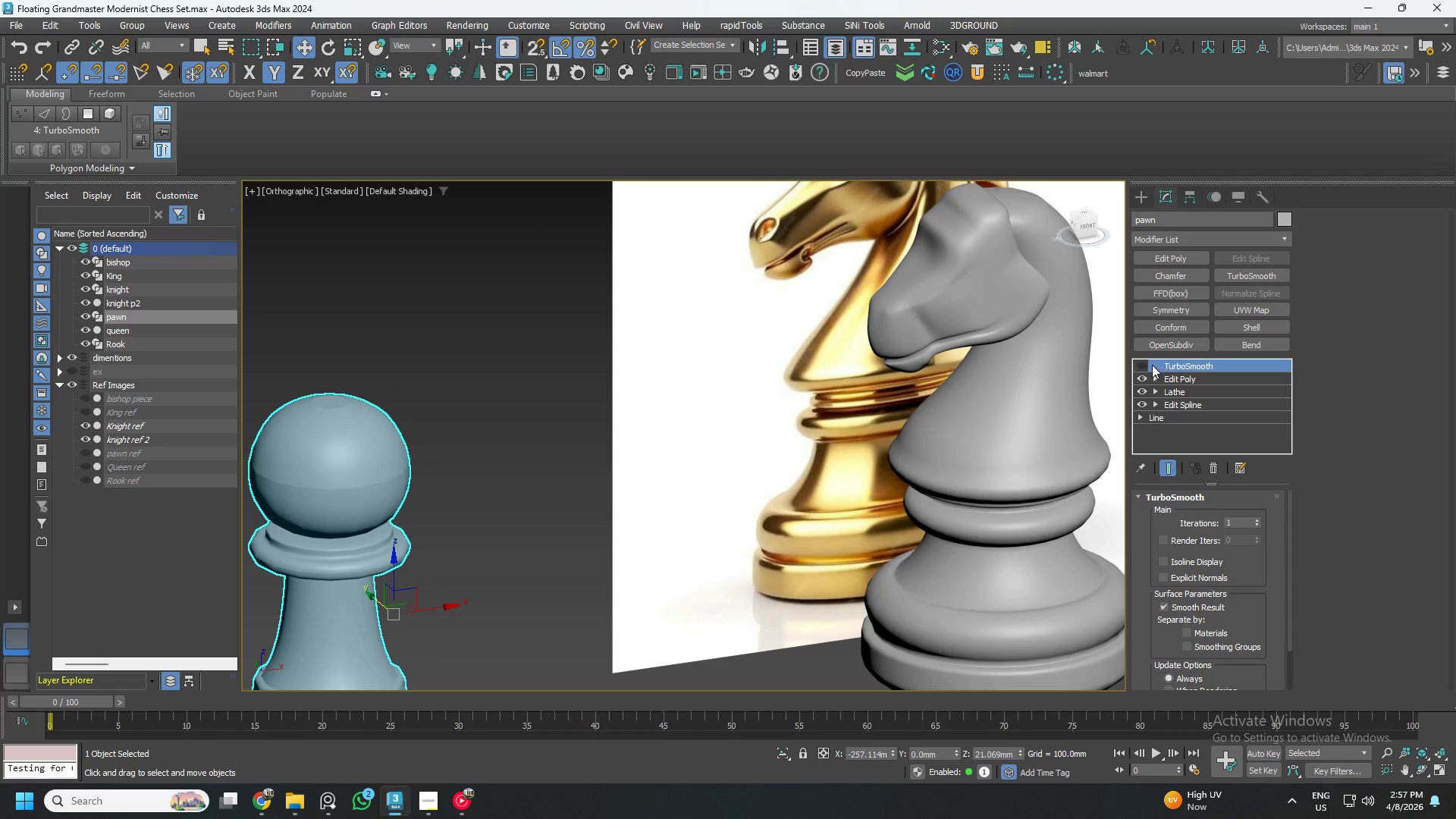 
scroll: coordinate [450, 513], scroll_direction: up, amount: 5.0
 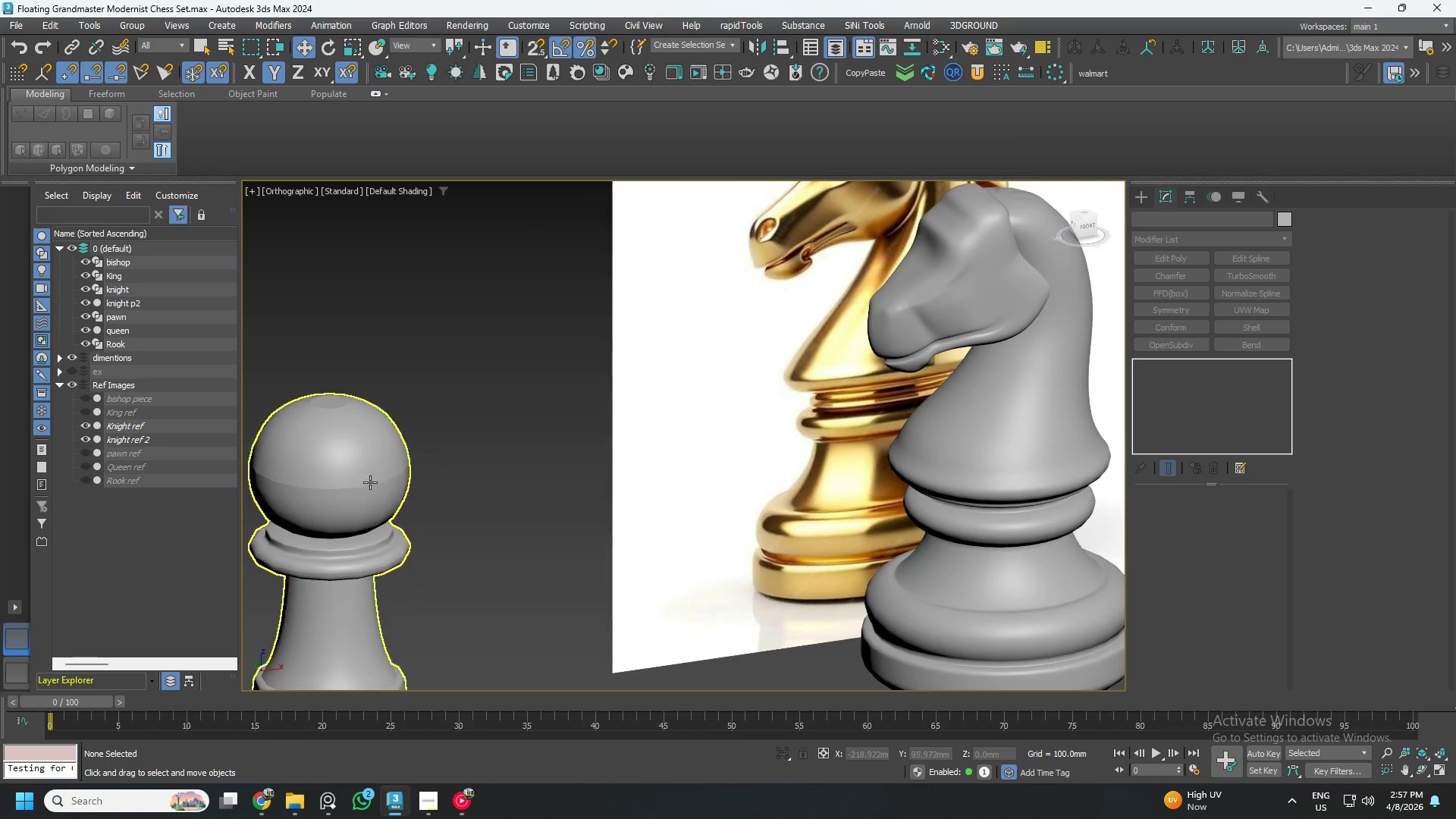 
left_click([1144, 366])
 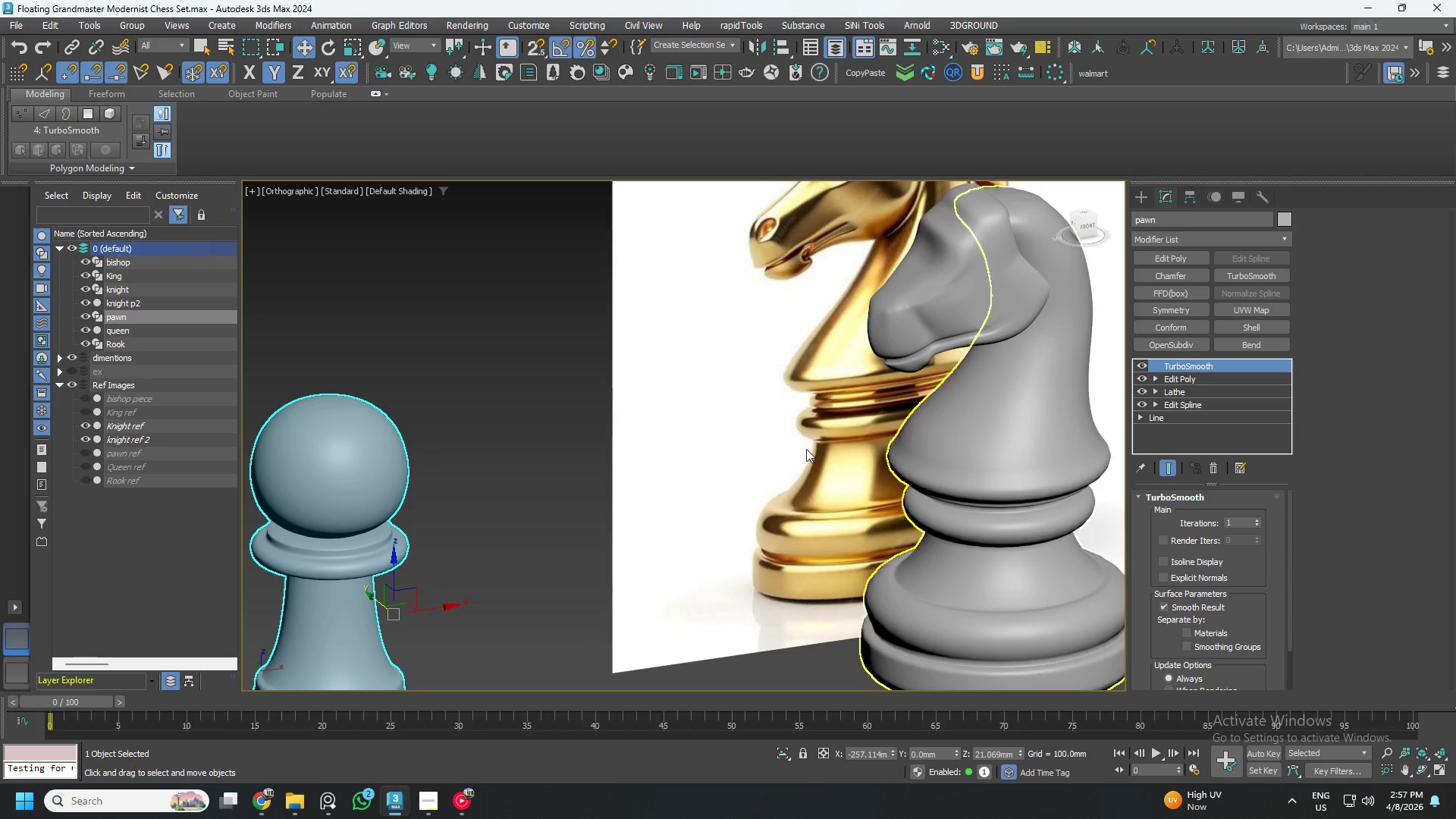 
scroll: coordinate [564, 490], scroll_direction: down, amount: 4.0
 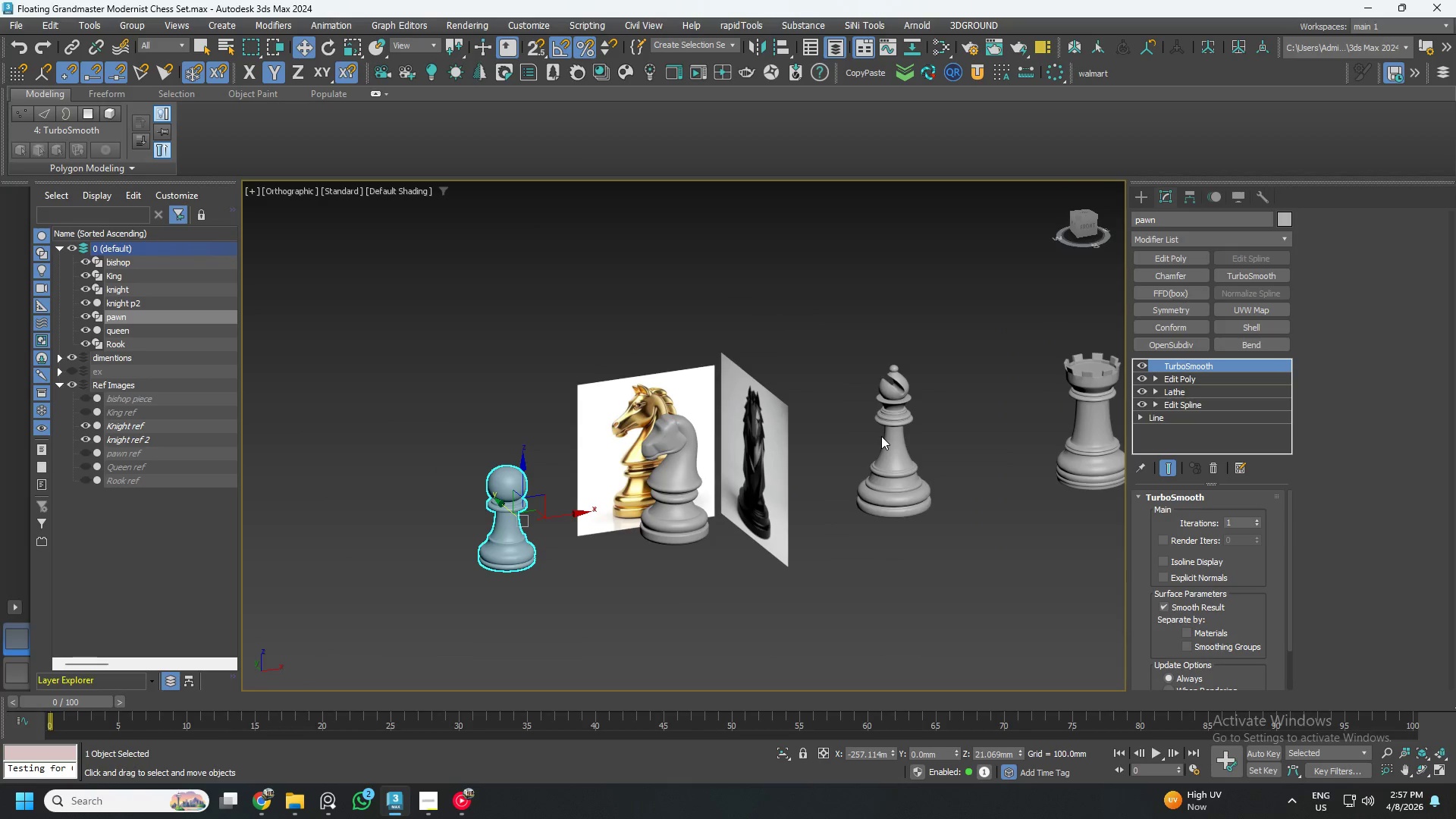 
left_click([890, 434])
 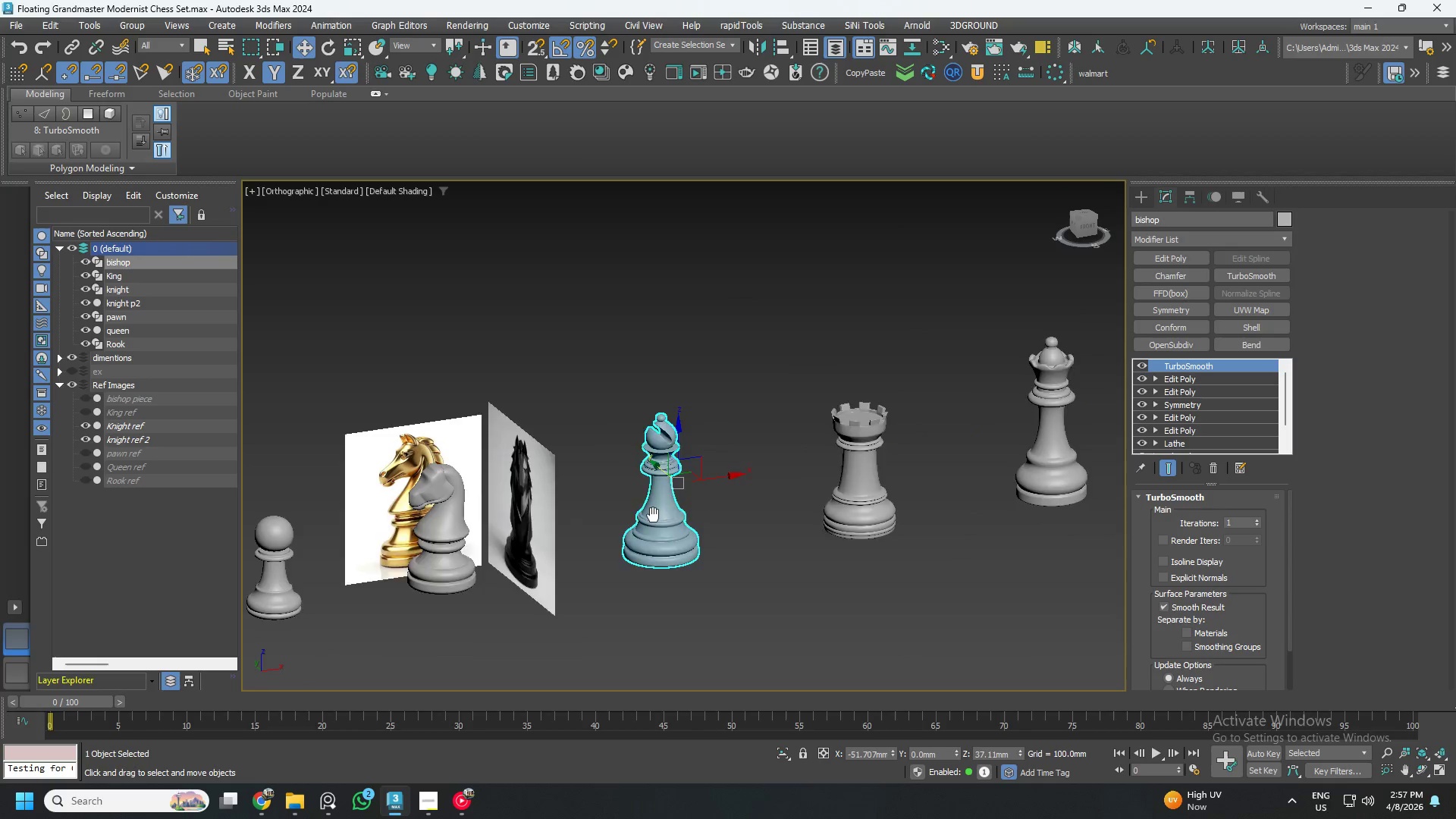 
left_click([704, 444])
 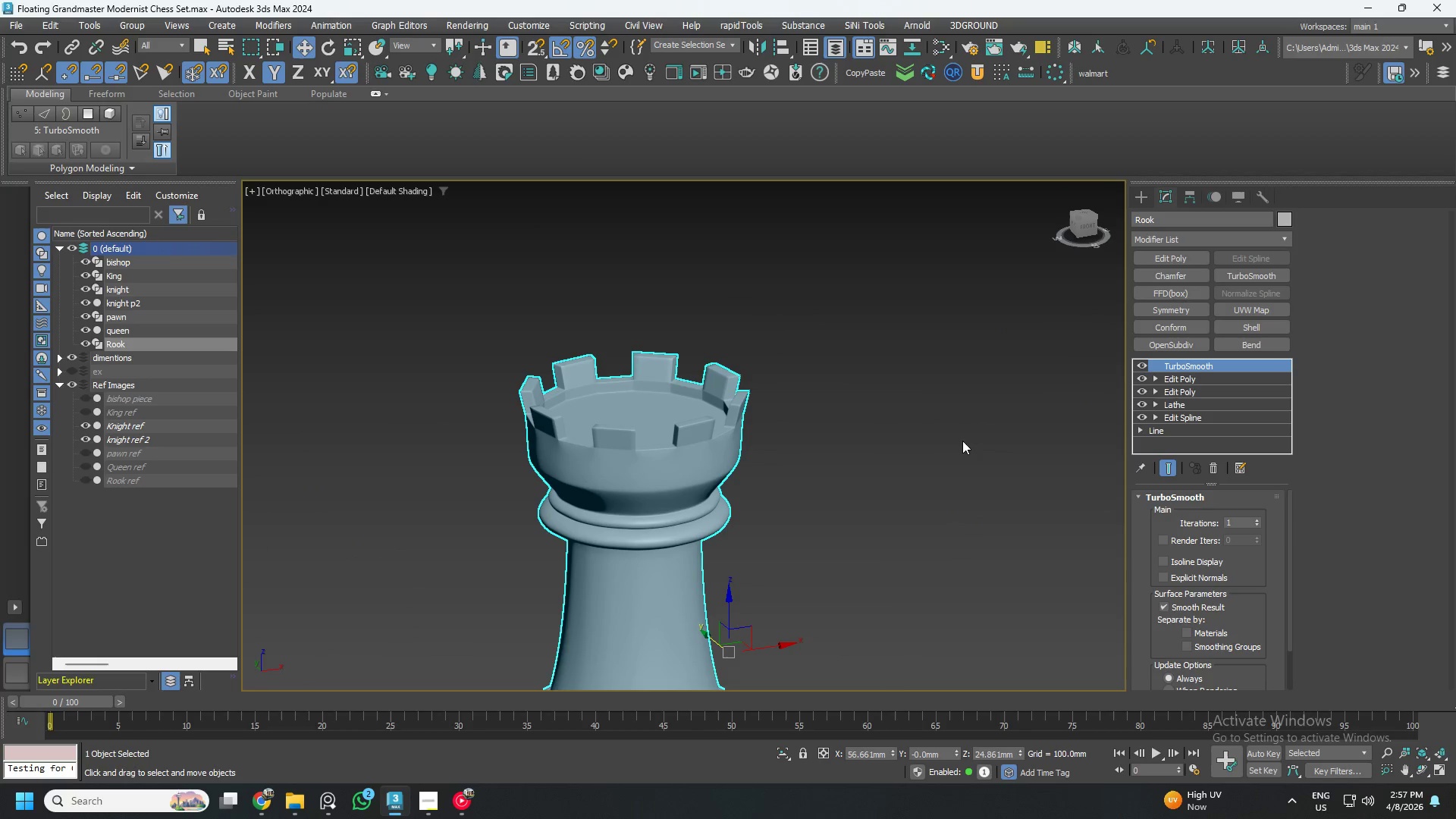 
scroll: coordinate [733, 444], scroll_direction: up, amount: 4.0
 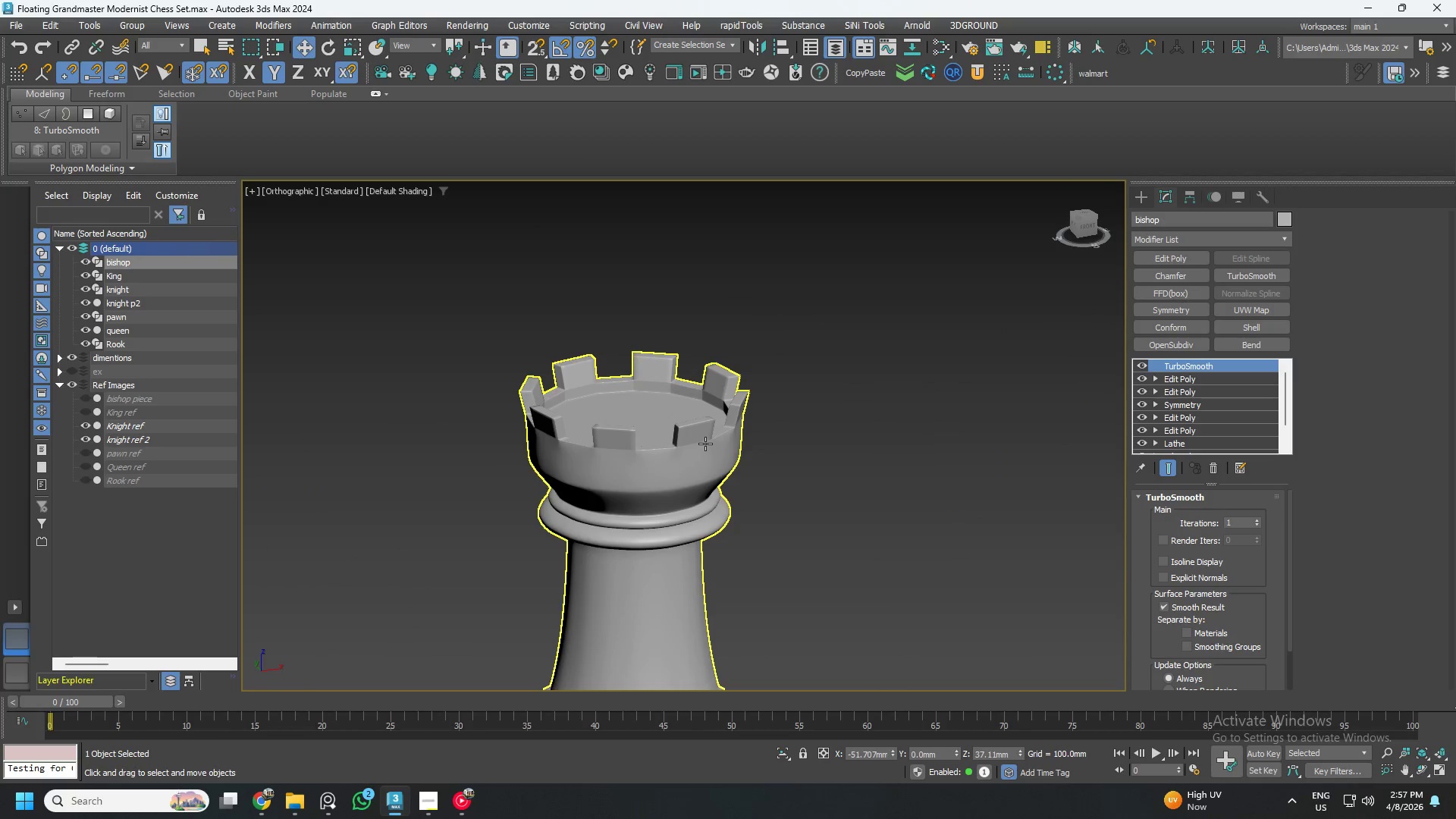 
scroll: coordinate [818, 510], scroll_direction: down, amount: 1.0
 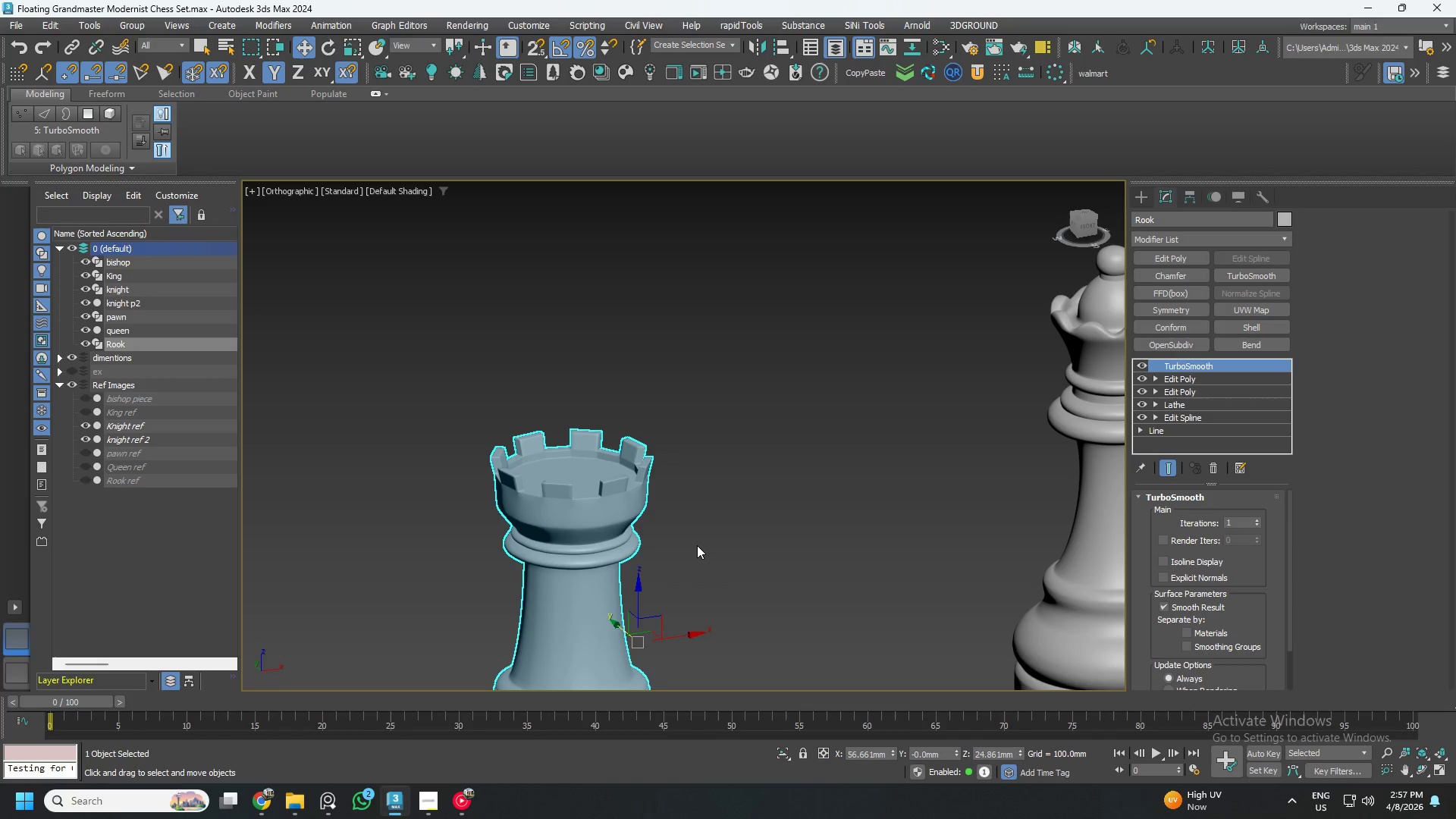 
scroll: coordinate [643, 526], scroll_direction: up, amount: 3.0
 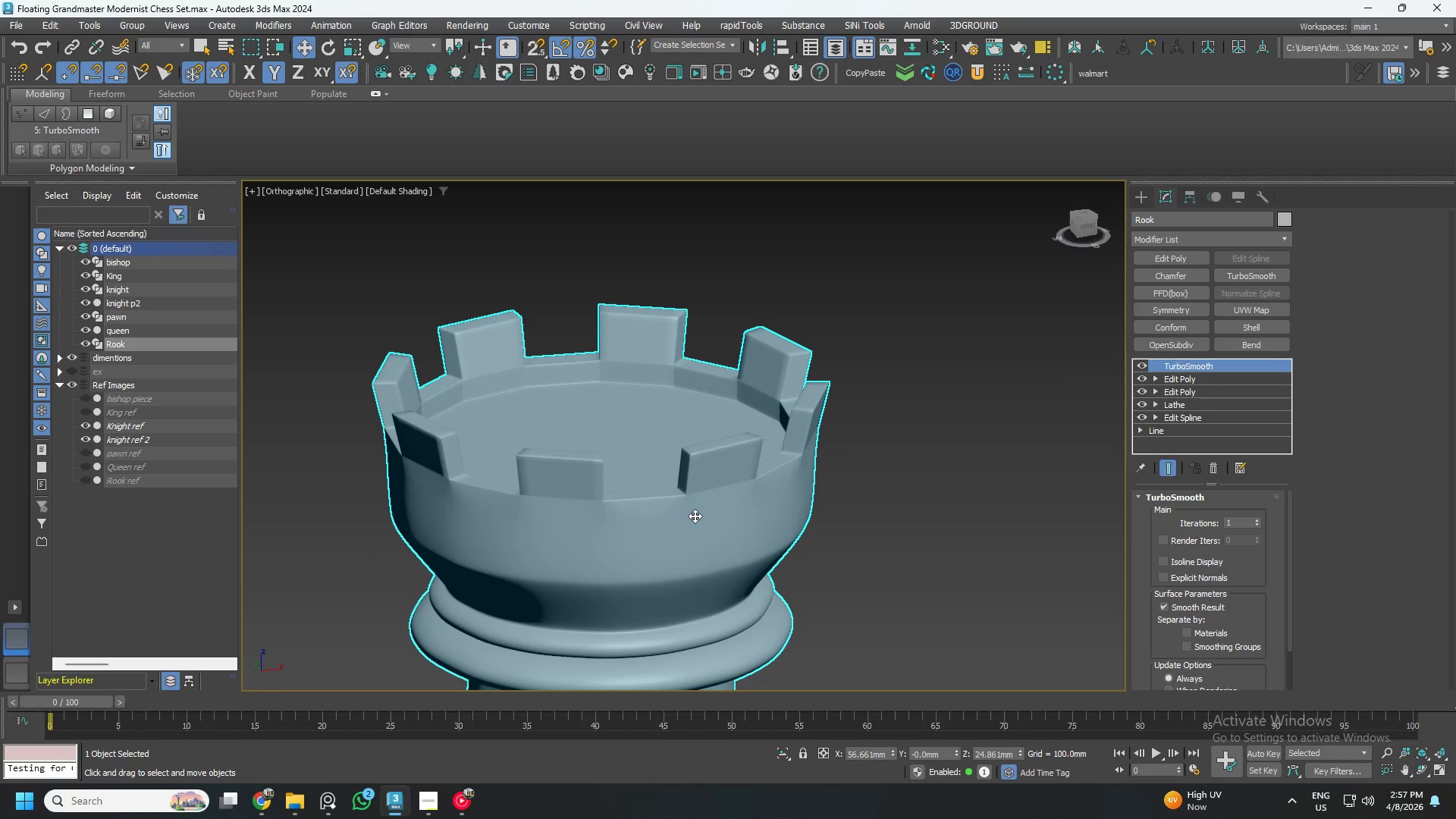 
scroll: coordinate [694, 529], scroll_direction: down, amount: 6.0
 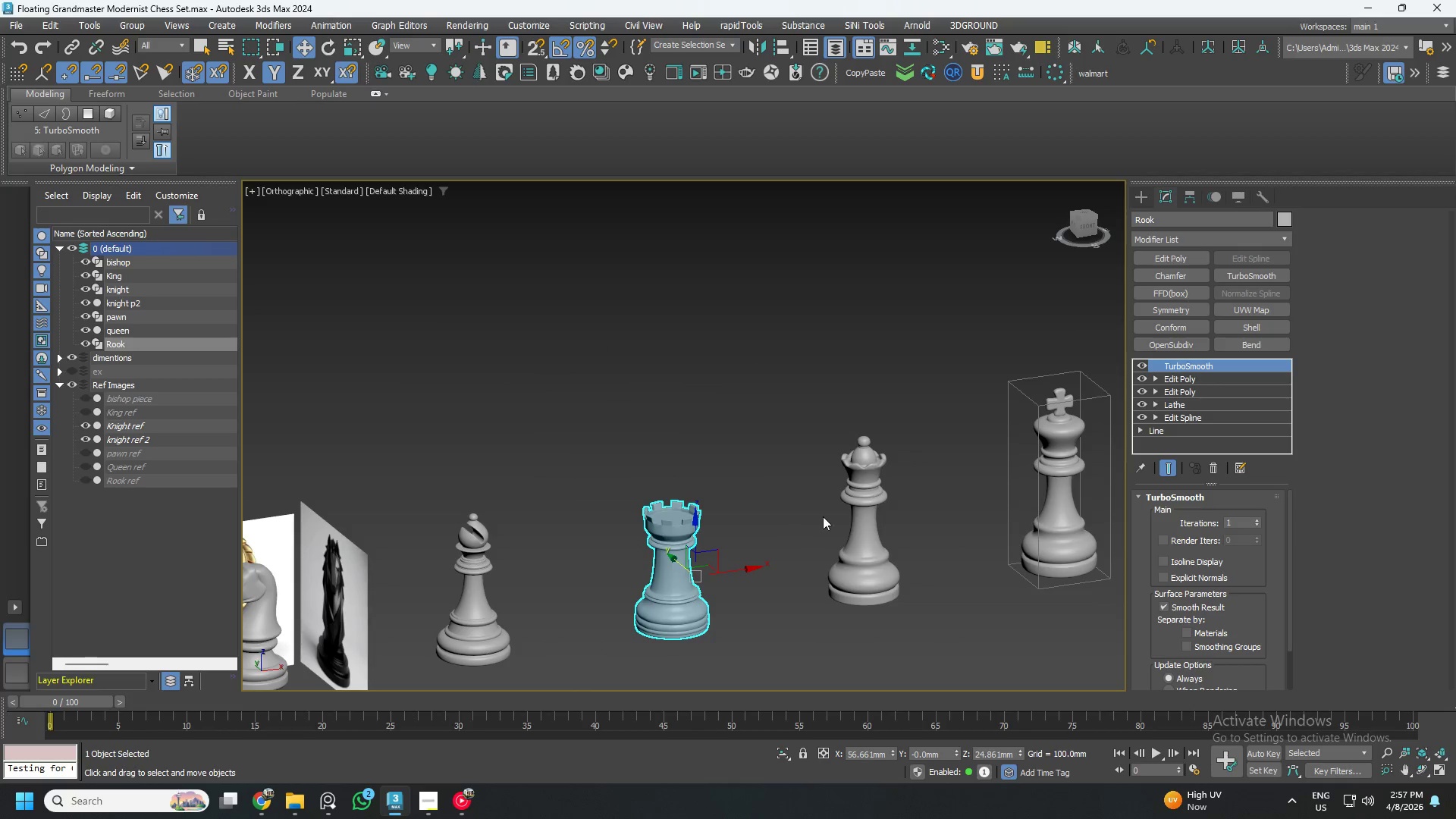 
left_click([839, 465])
 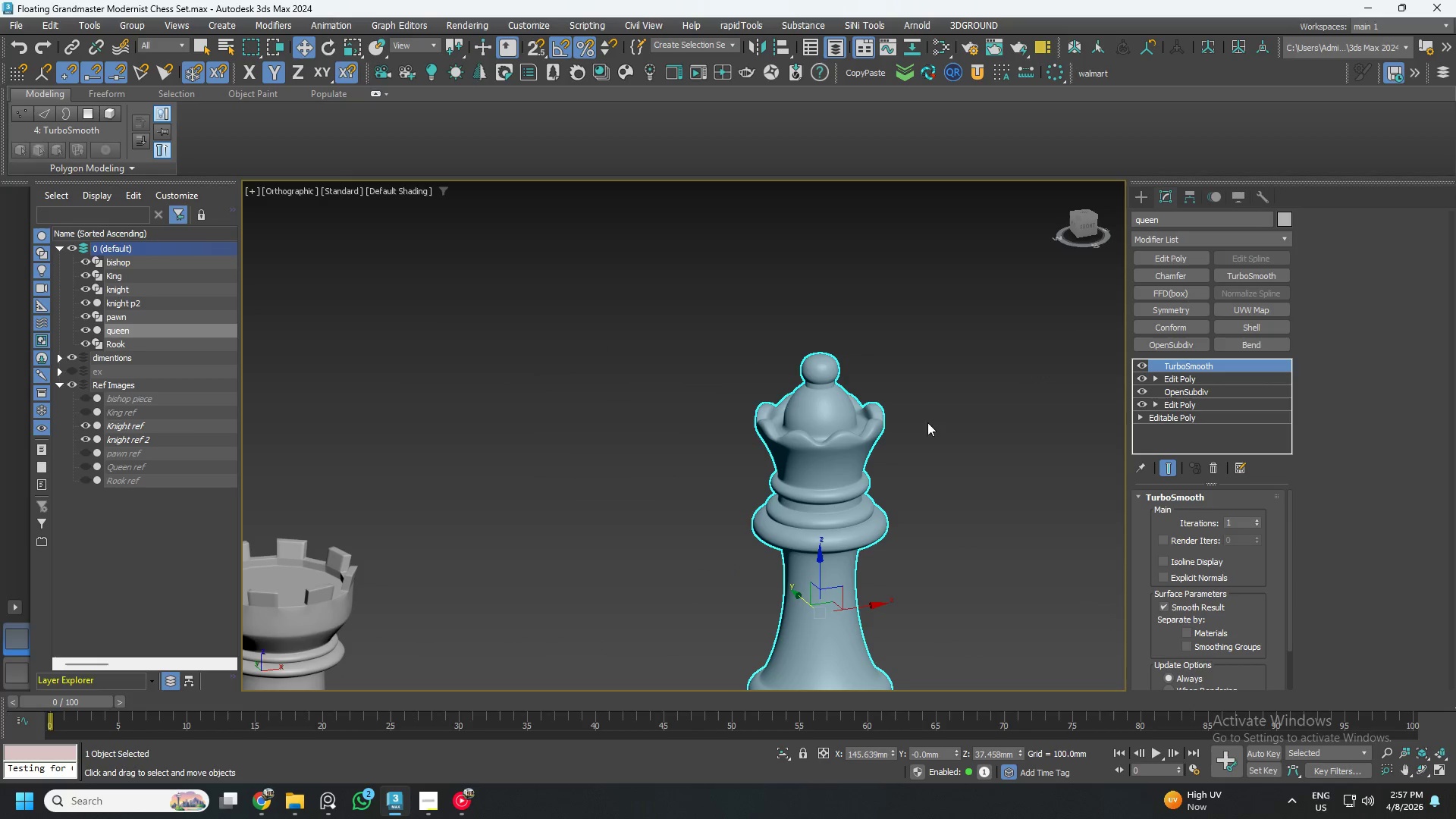 
scroll: coordinate [895, 431], scroll_direction: up, amount: 7.0
 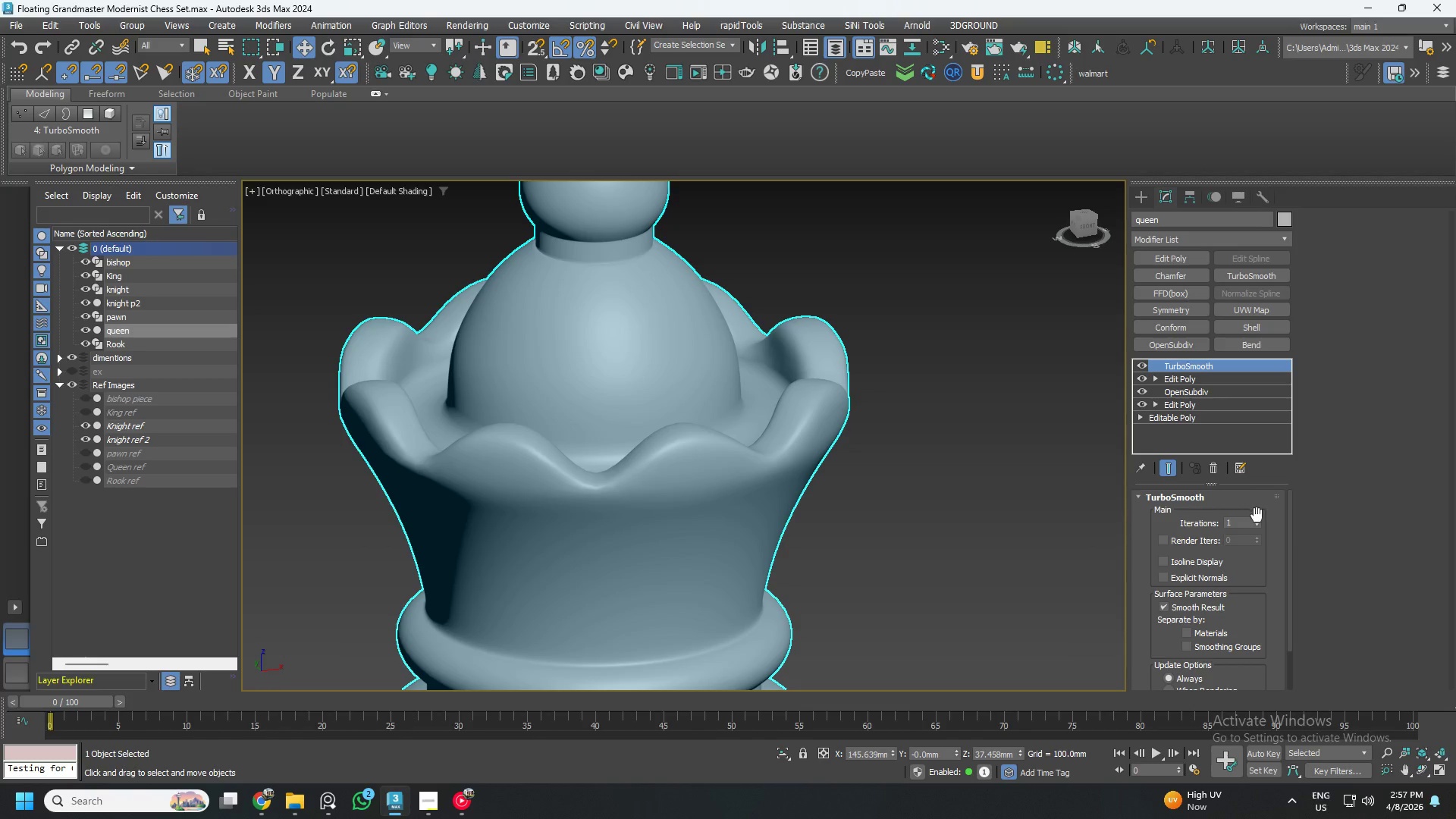 
left_click([1255, 519])
 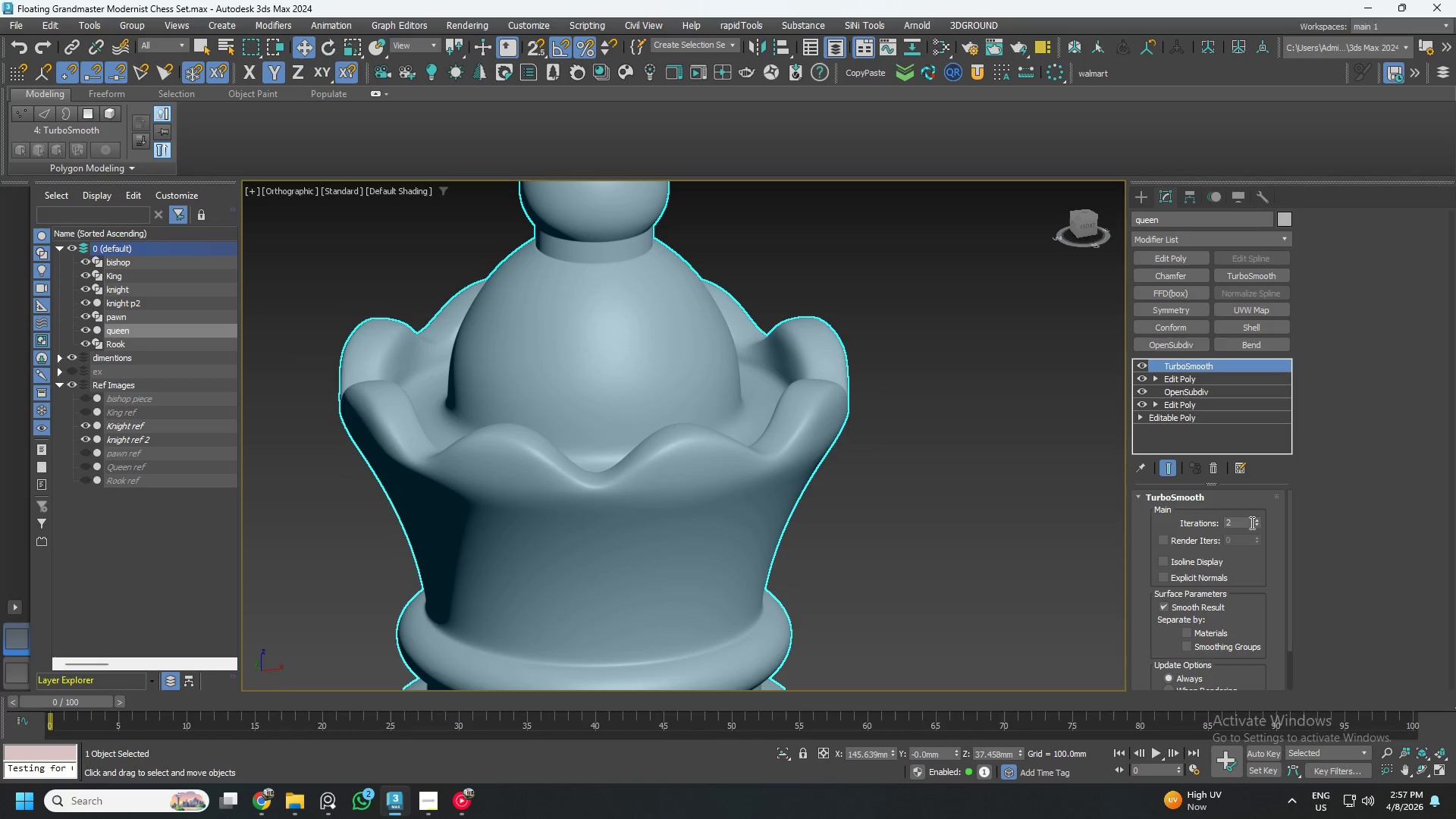 
left_click([1254, 523])
 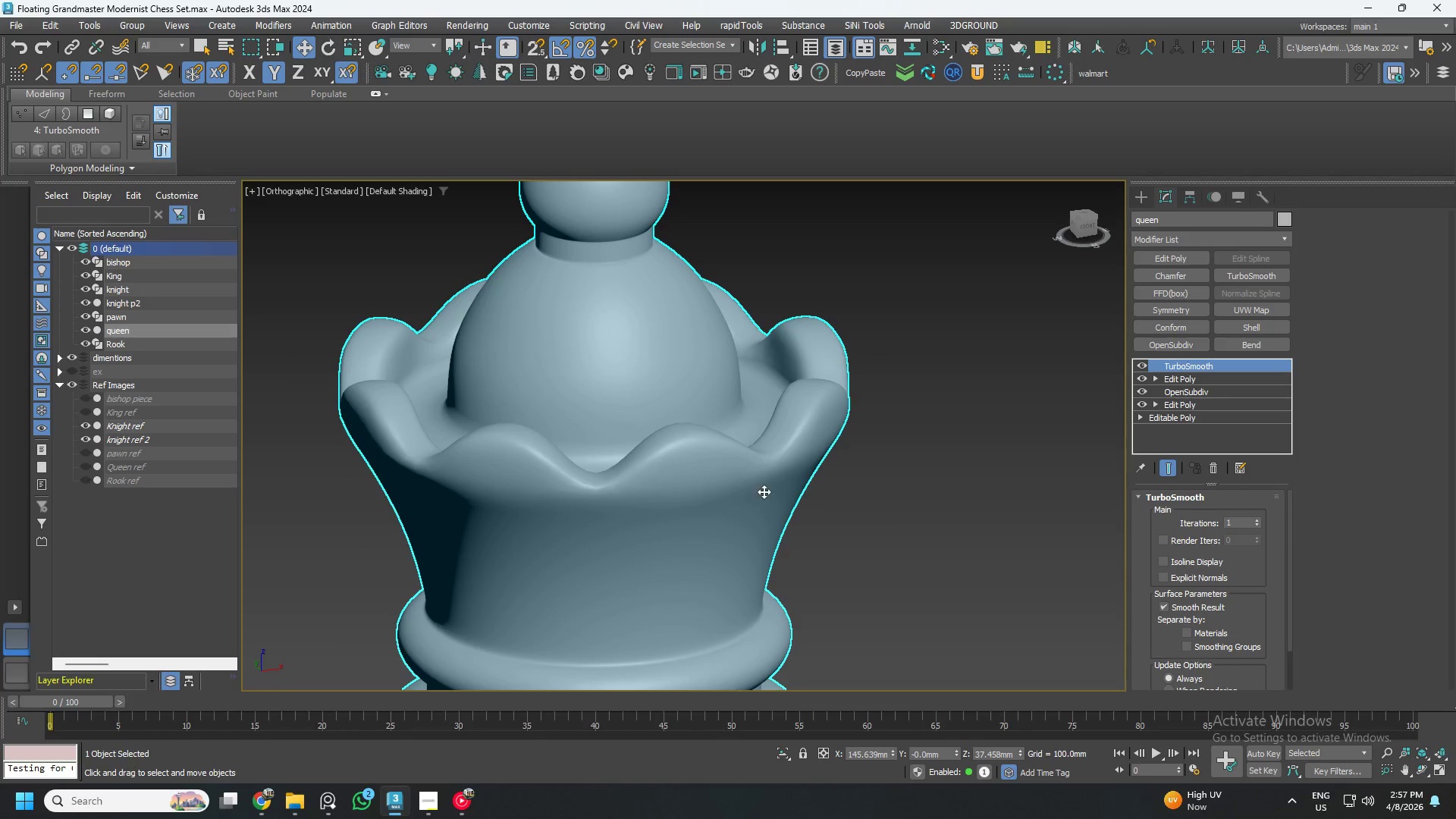 
scroll: coordinate [742, 484], scroll_direction: down, amount: 5.0
 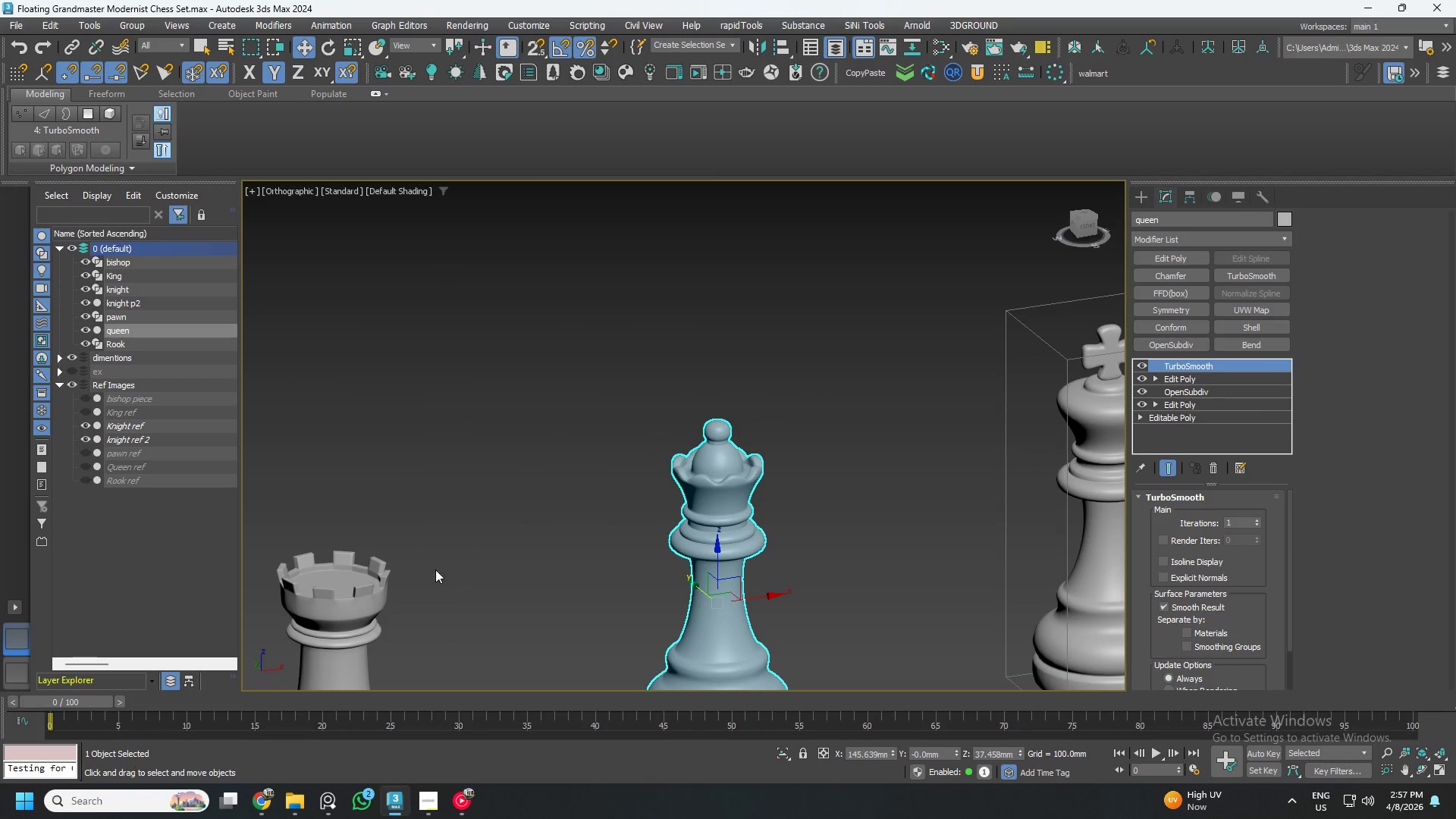 
left_click([341, 598])
 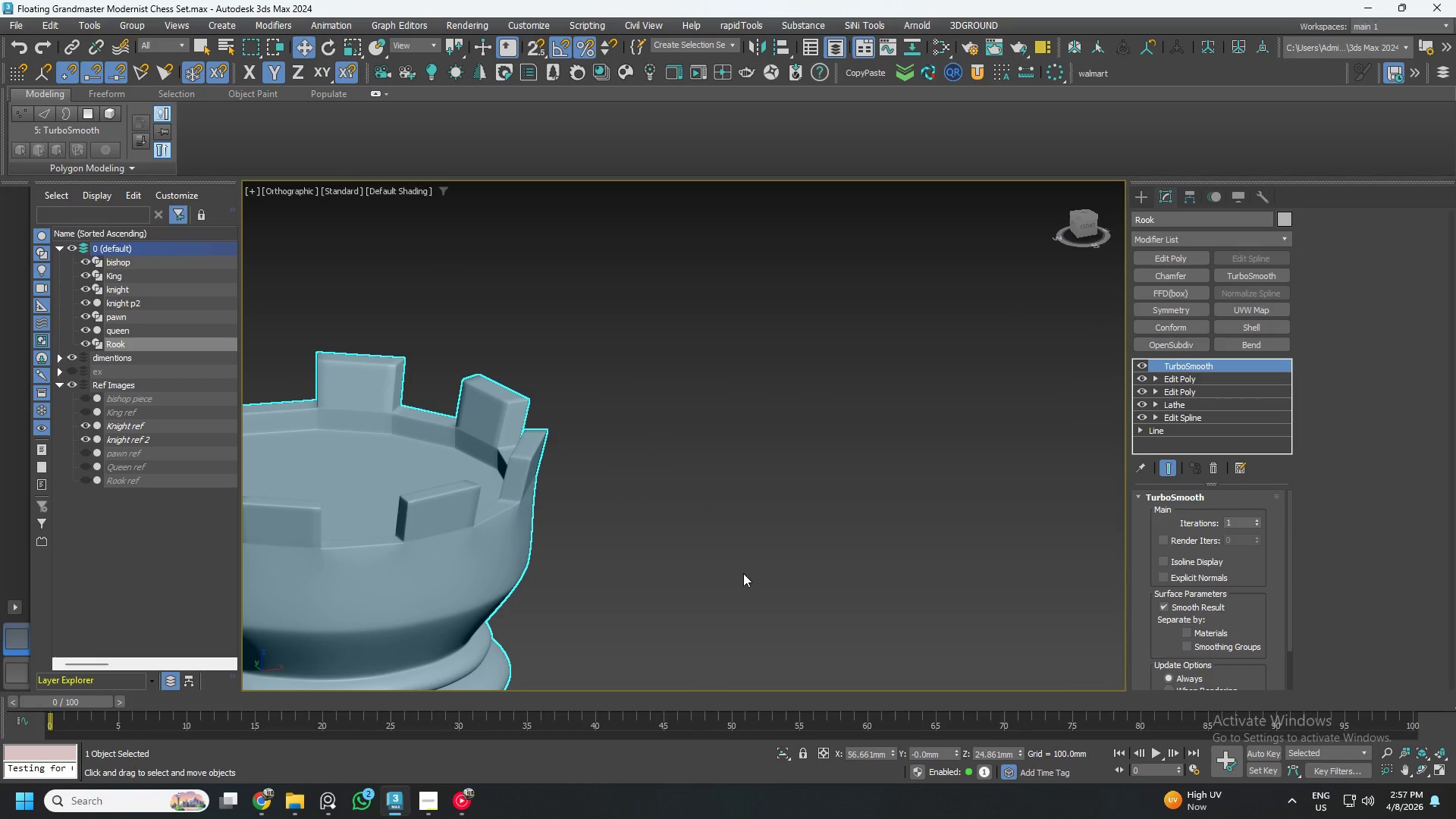 
scroll: coordinate [336, 617], scroll_direction: up, amount: 4.0
 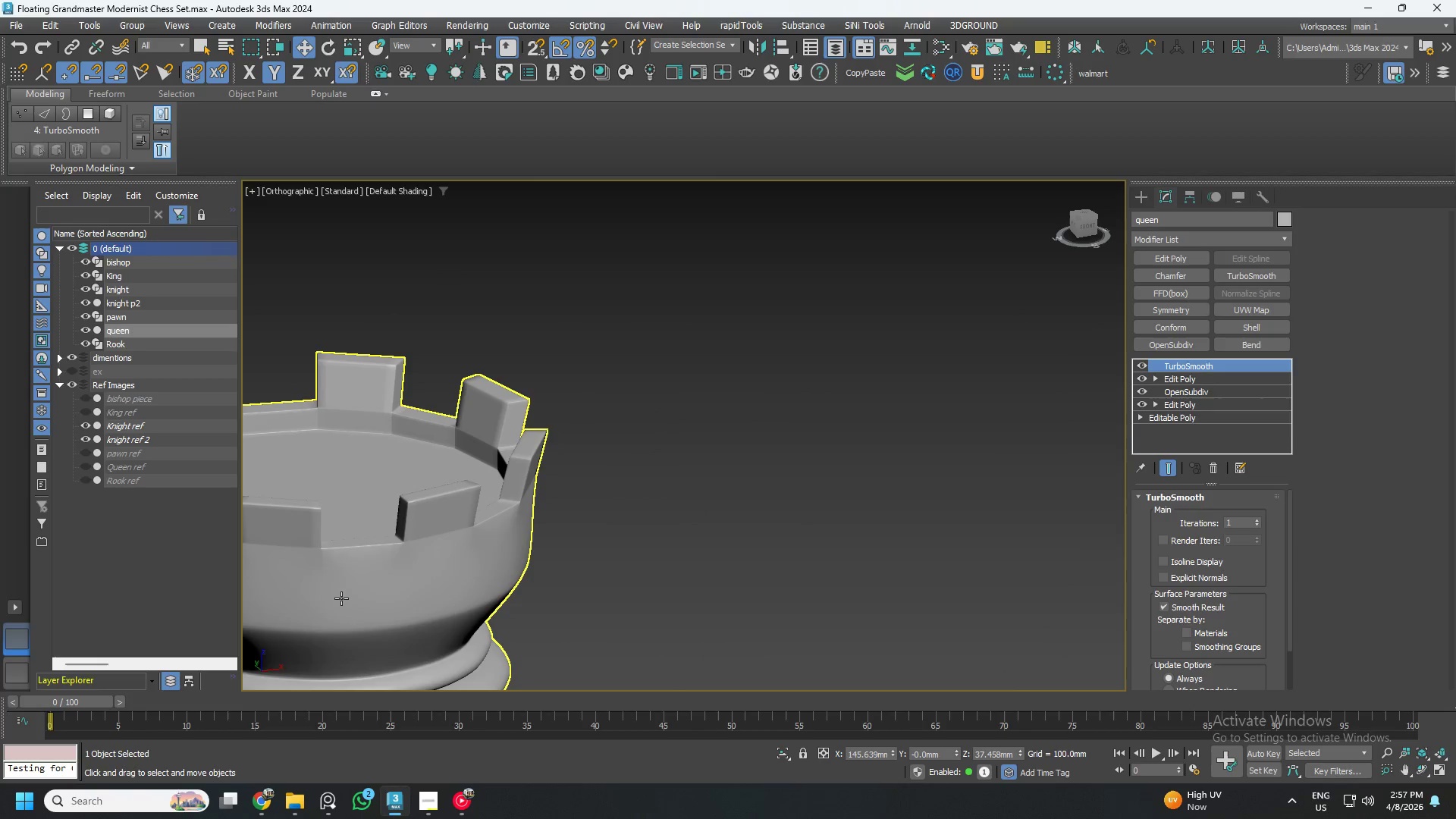 
scroll: coordinate [625, 534], scroll_direction: down, amount: 5.0
 